 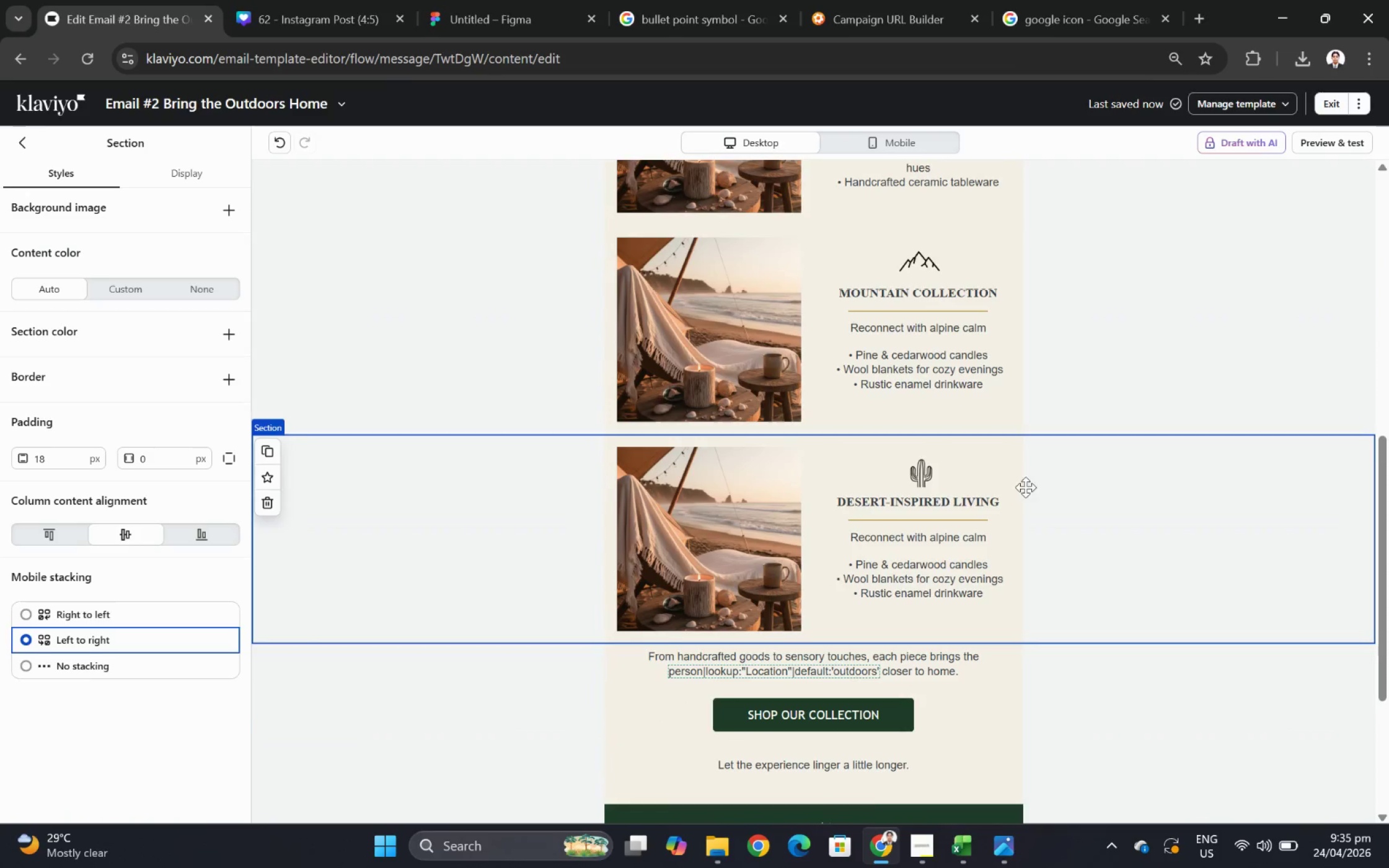 
double_click([902, 537])
 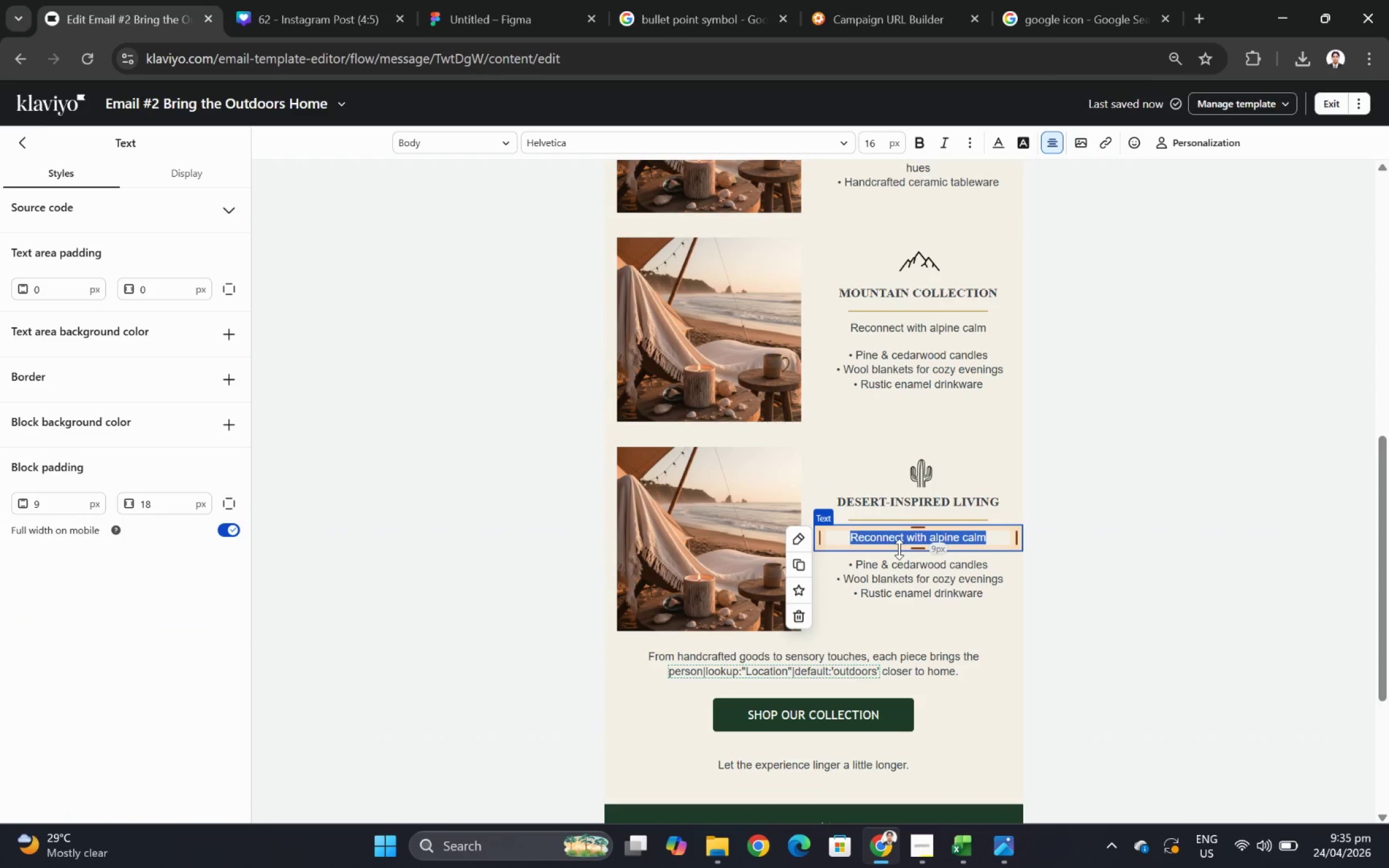 
left_click([887, 538])
 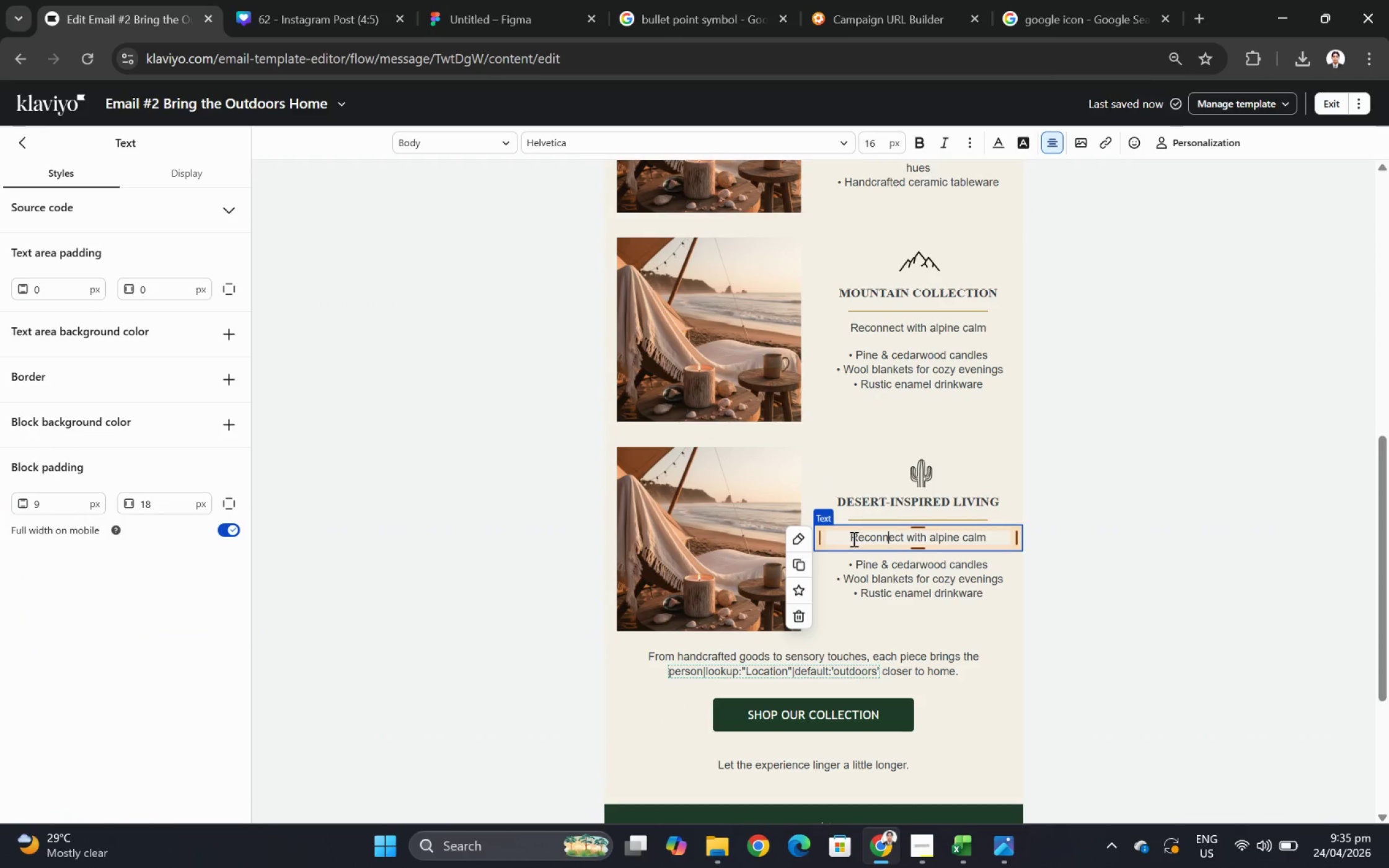 
left_click_drag(start_coordinate=[852, 538], to_coordinate=[1023, 537])
 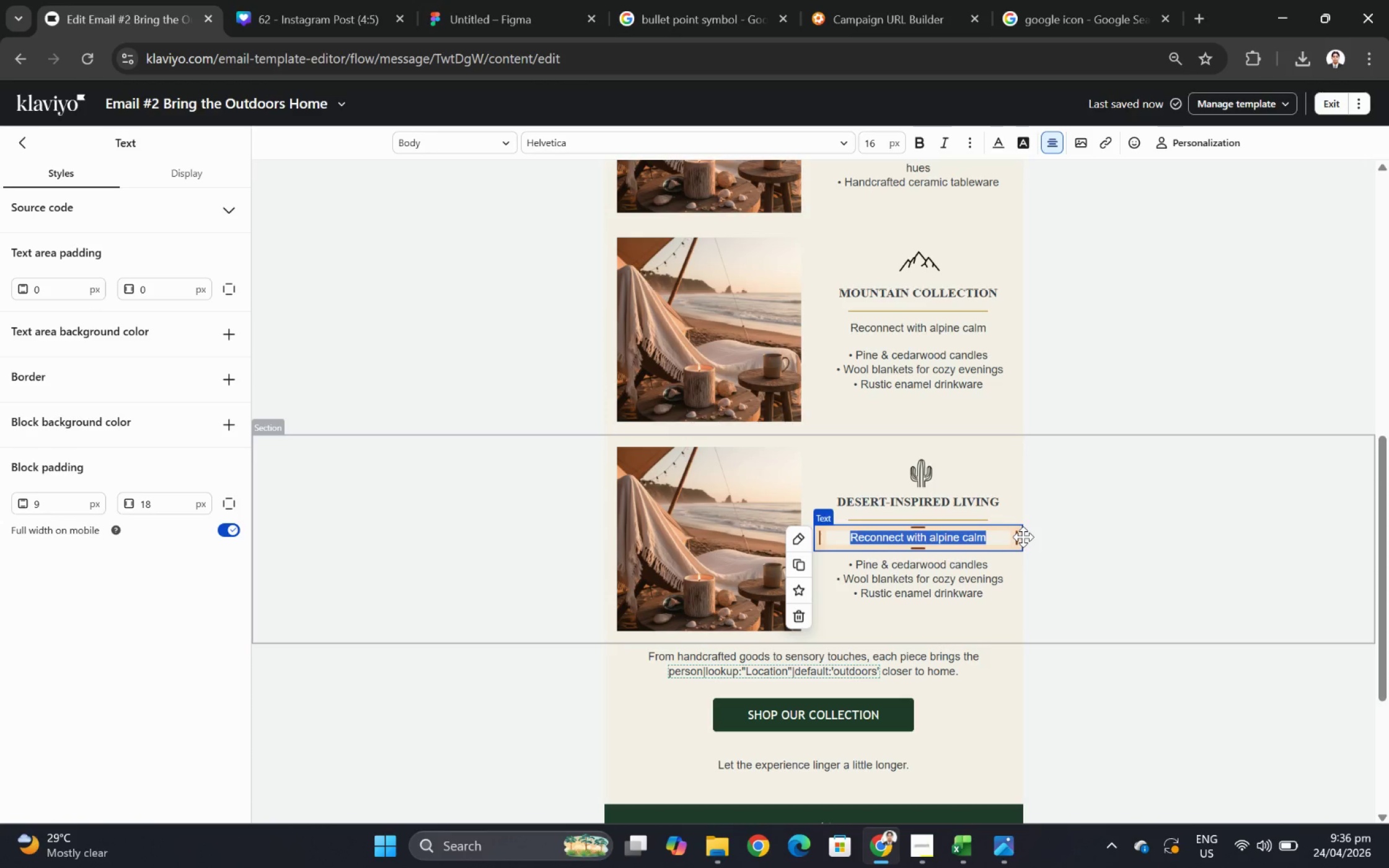 
wait(27.31)
 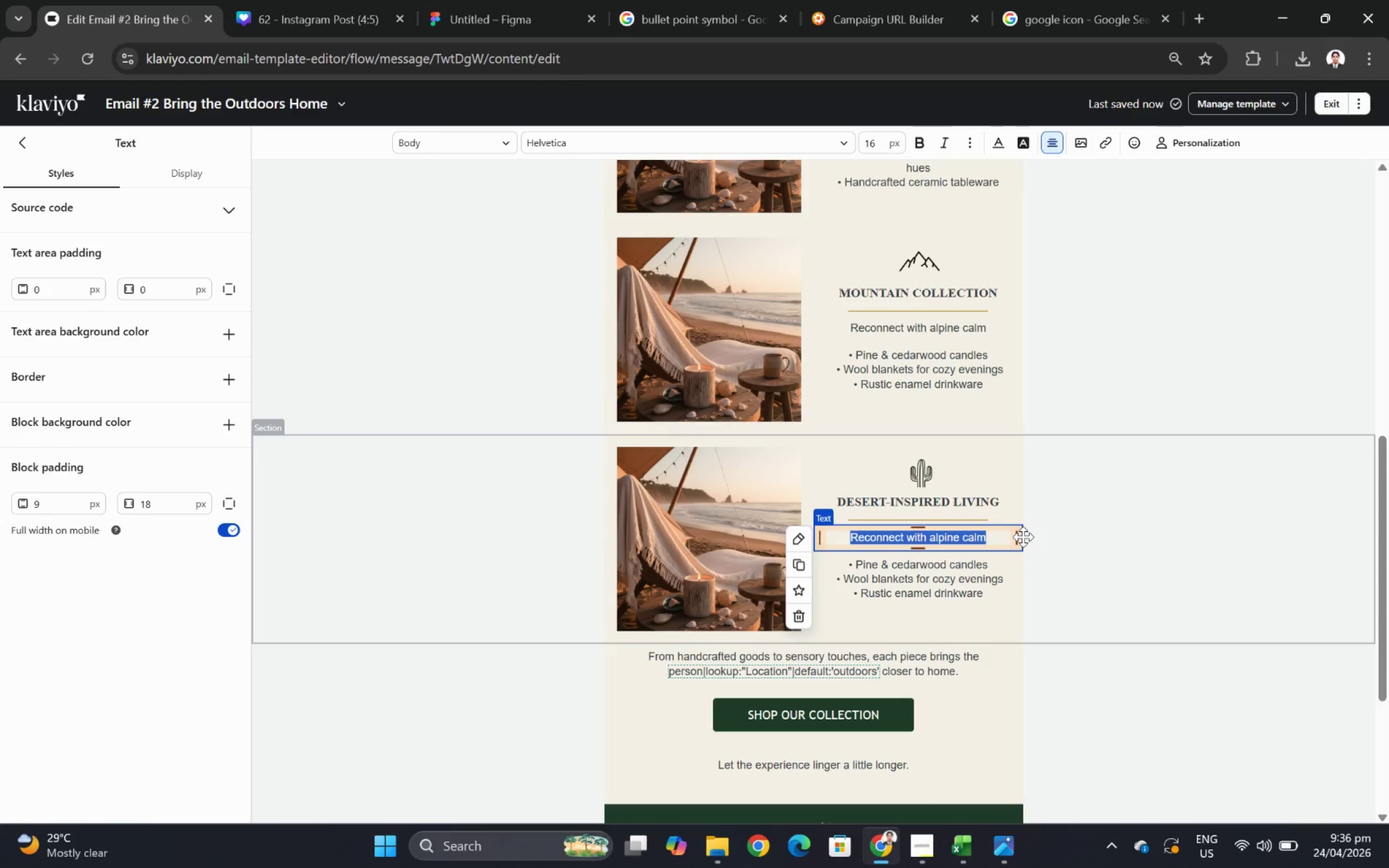 
double_click([992, 535])
 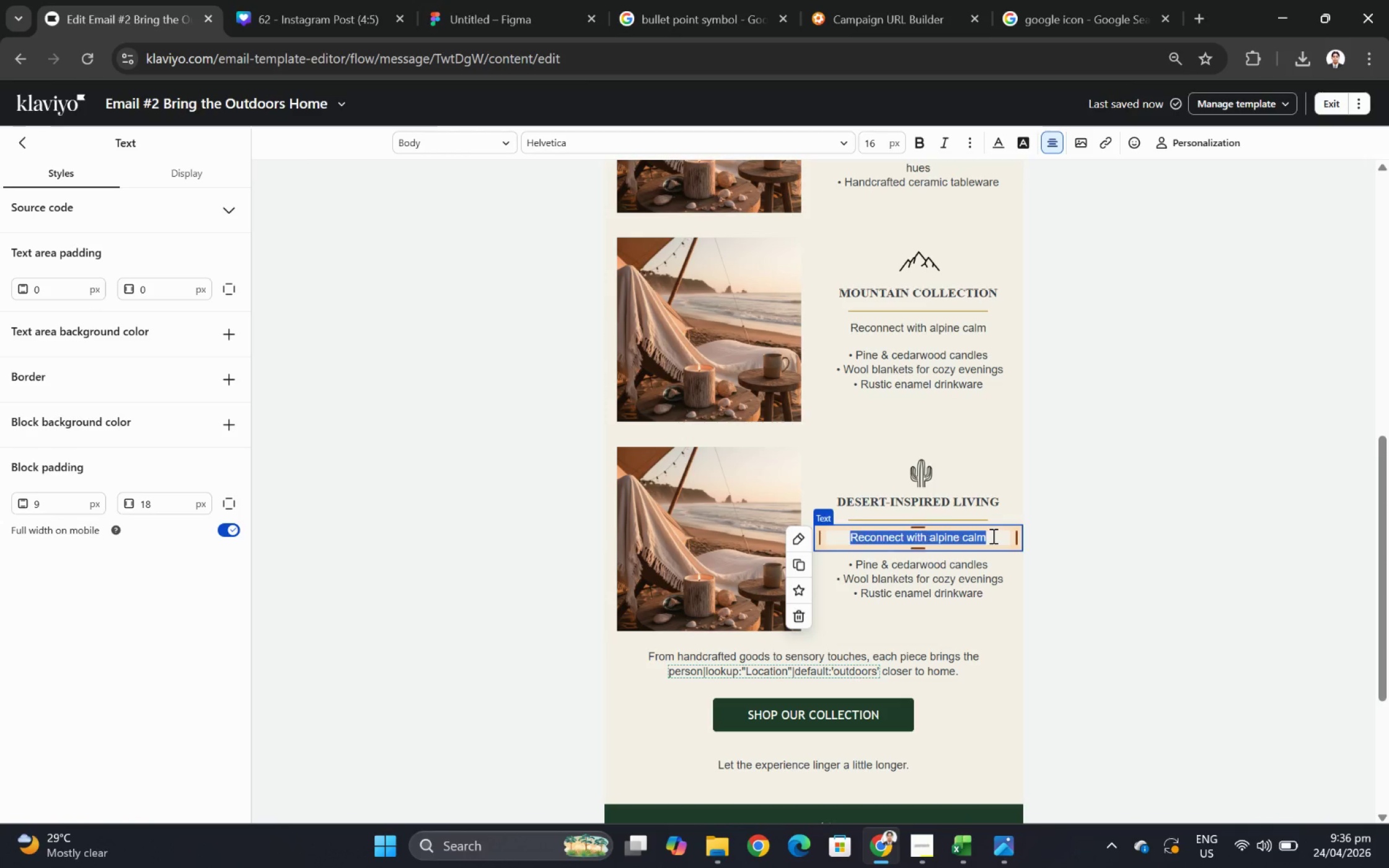 
triple_click([992, 535])
 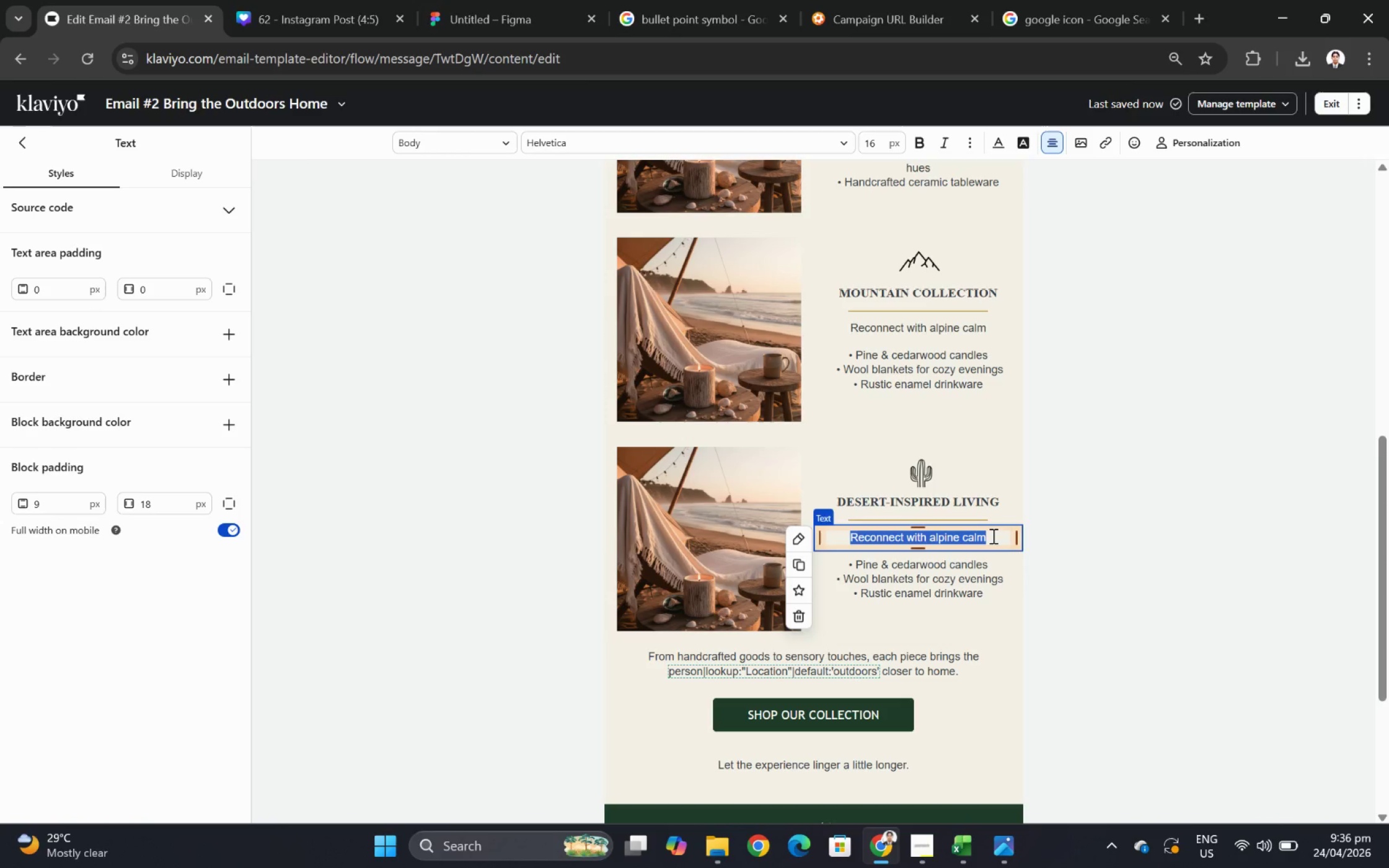 
triple_click([992, 535])
 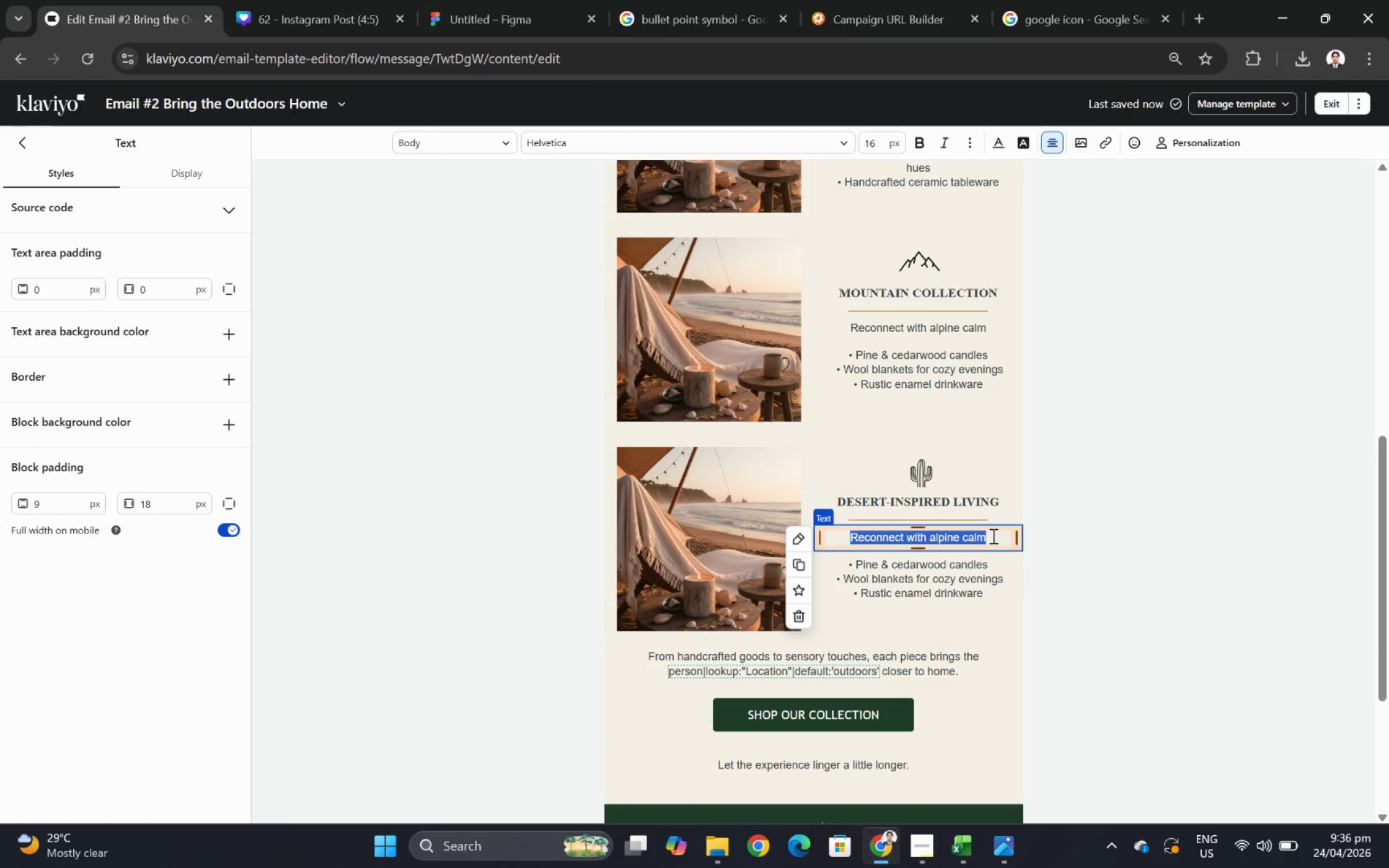 
wait(6.23)
 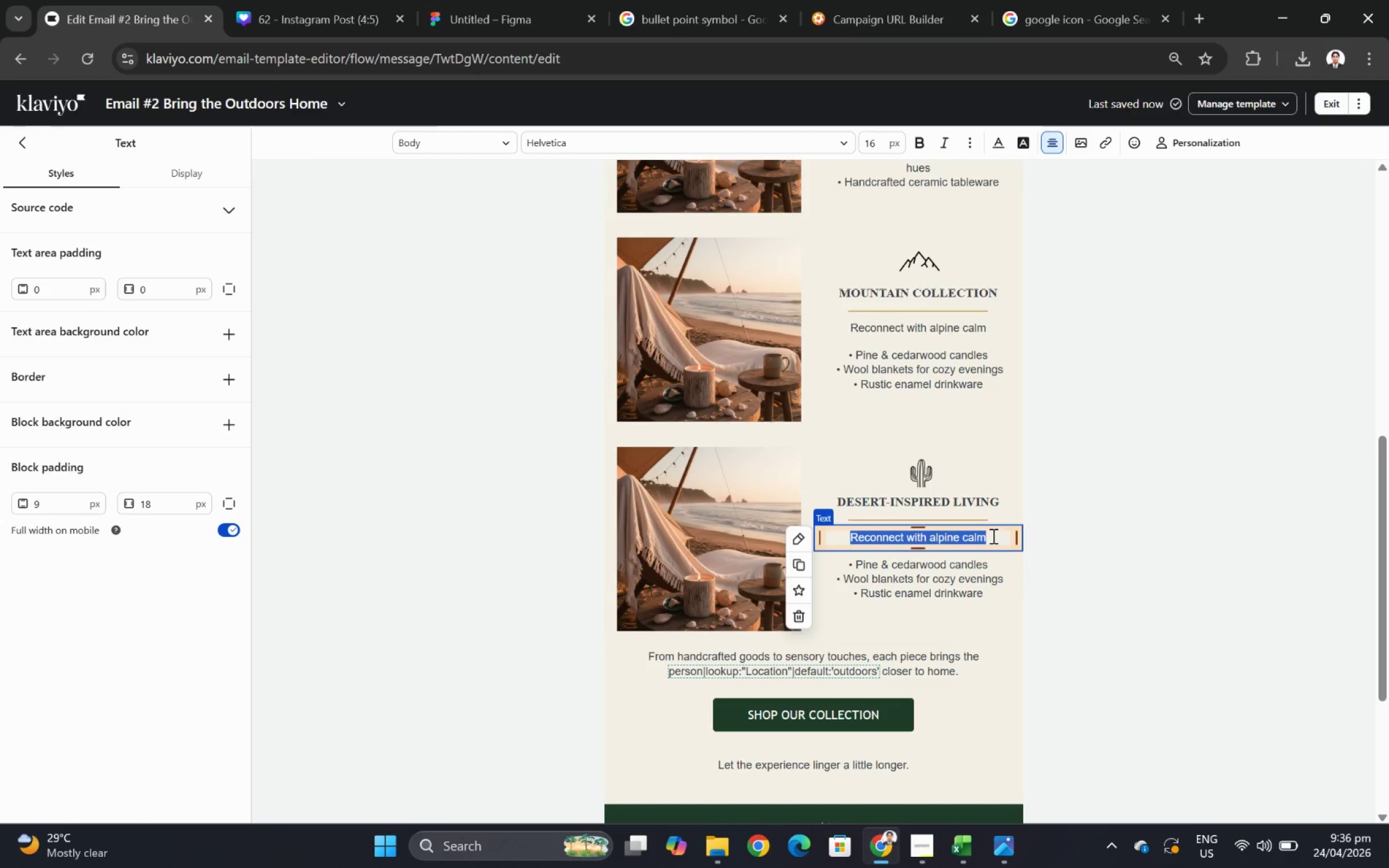 
type(cAP)
key(Backspace)
key(Backspace)
key(Backspace)
type(Capture warm, earthy tones)
 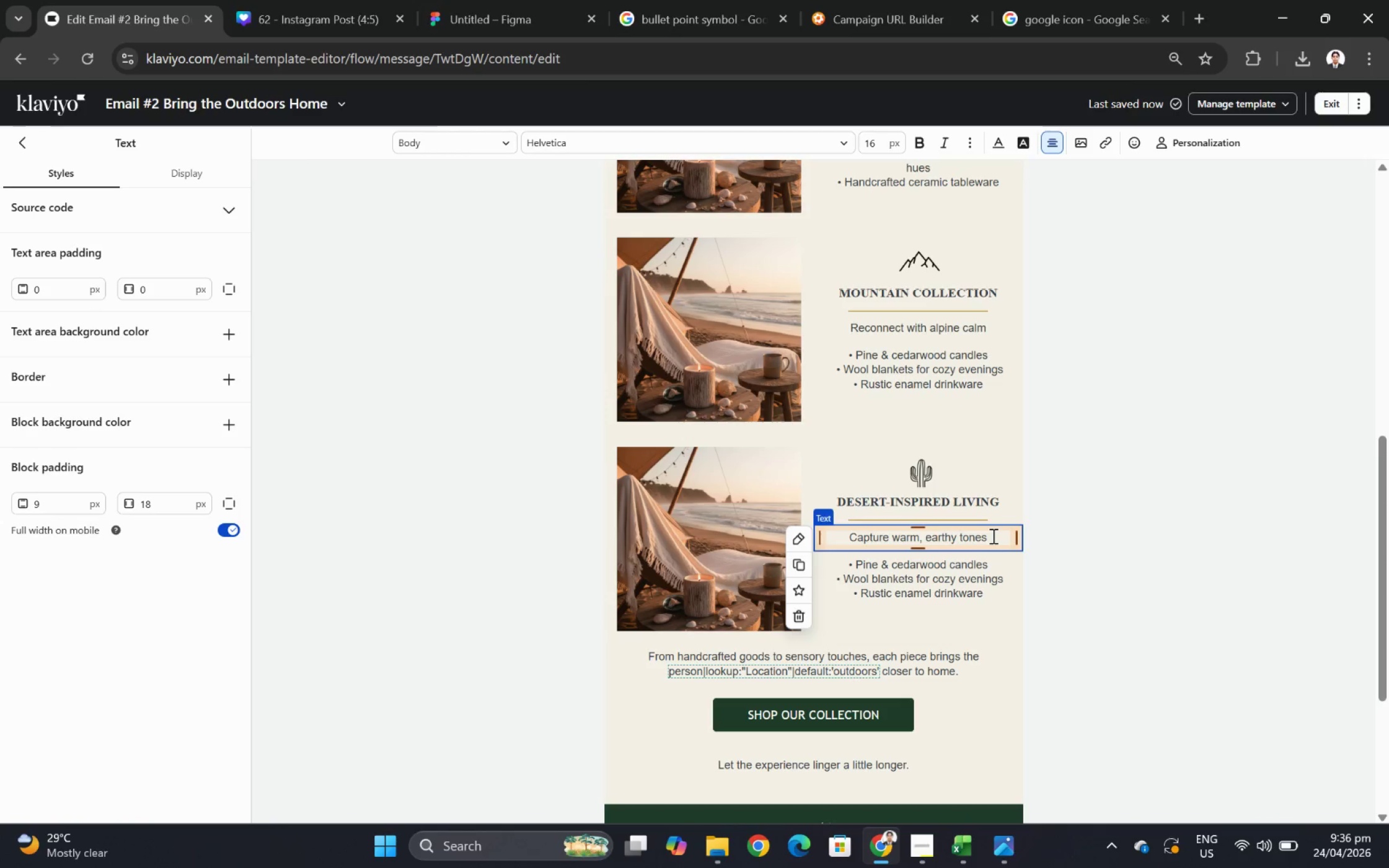 
left_click([1001, 571])
 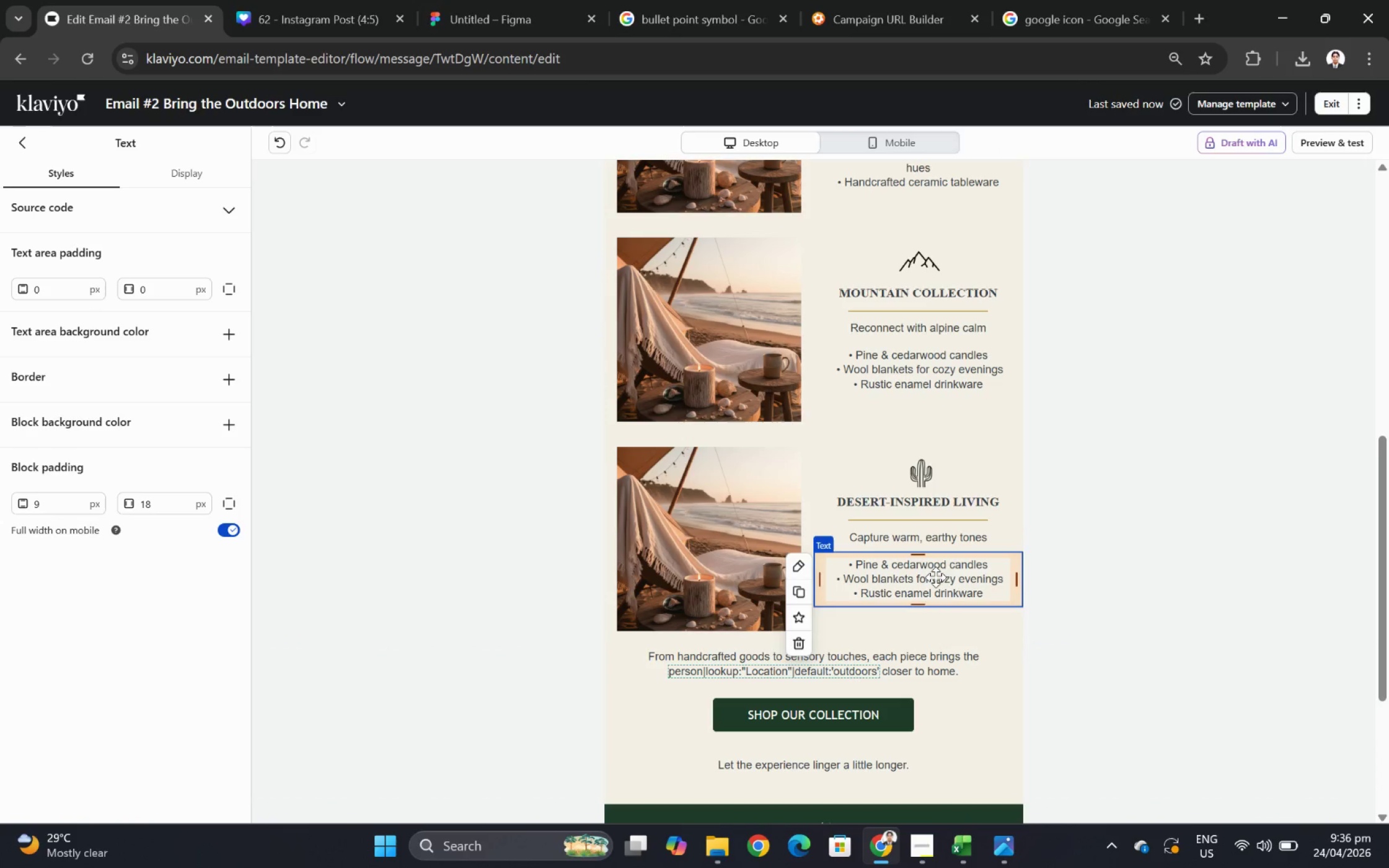 
double_click([935, 576])
 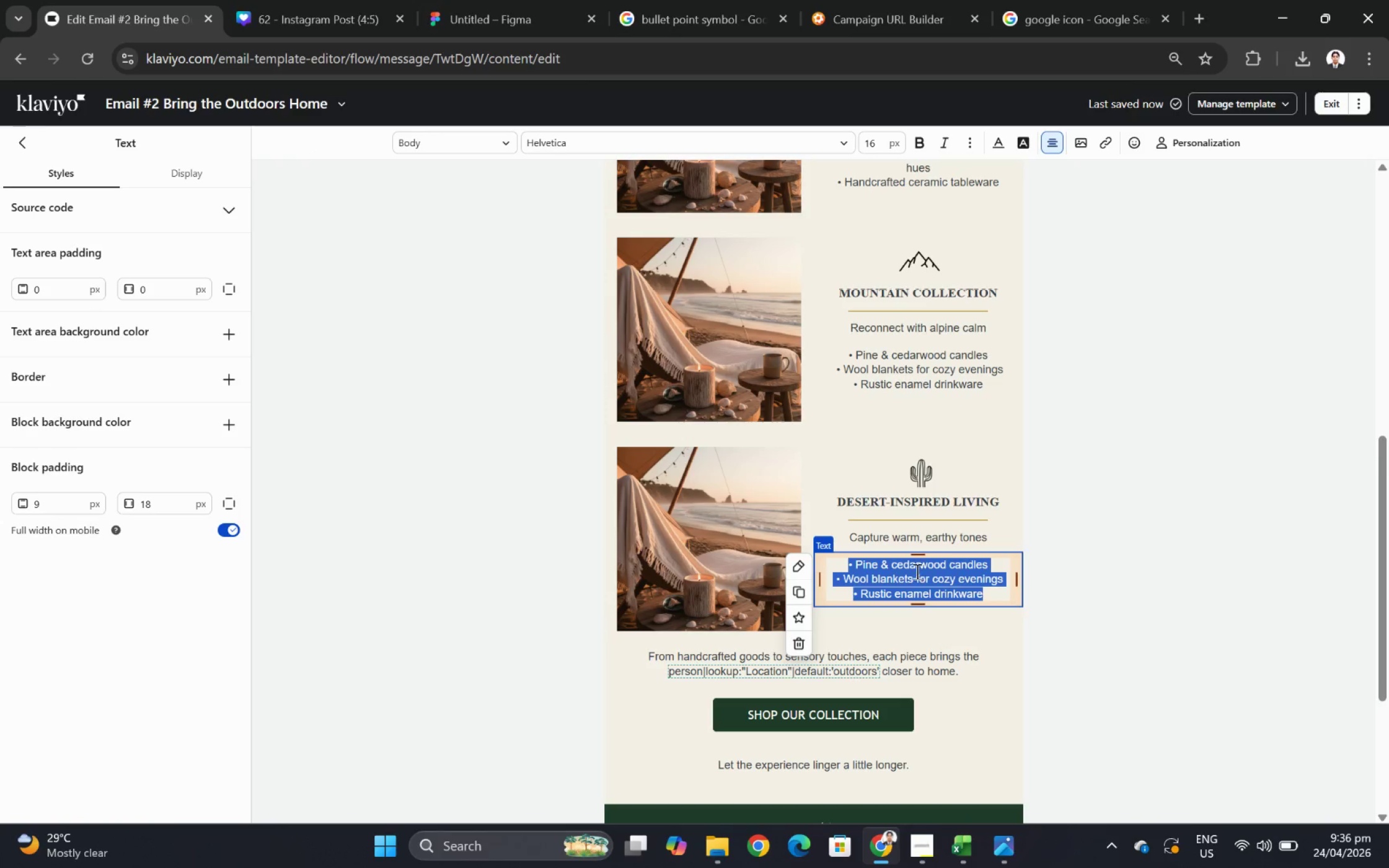 
left_click([901, 564])
 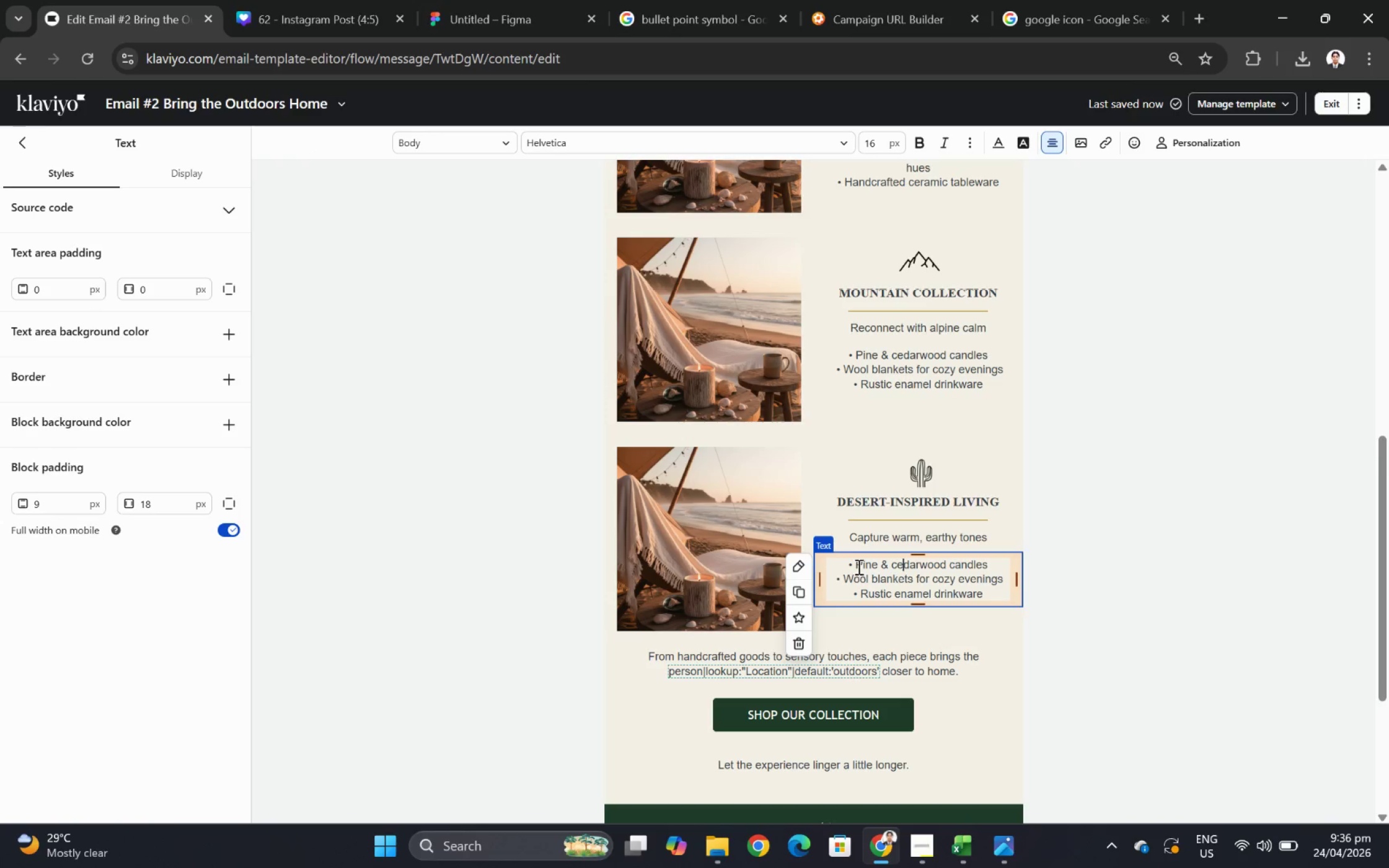 
left_click_drag(start_coordinate=[858, 566], to_coordinate=[987, 566])
 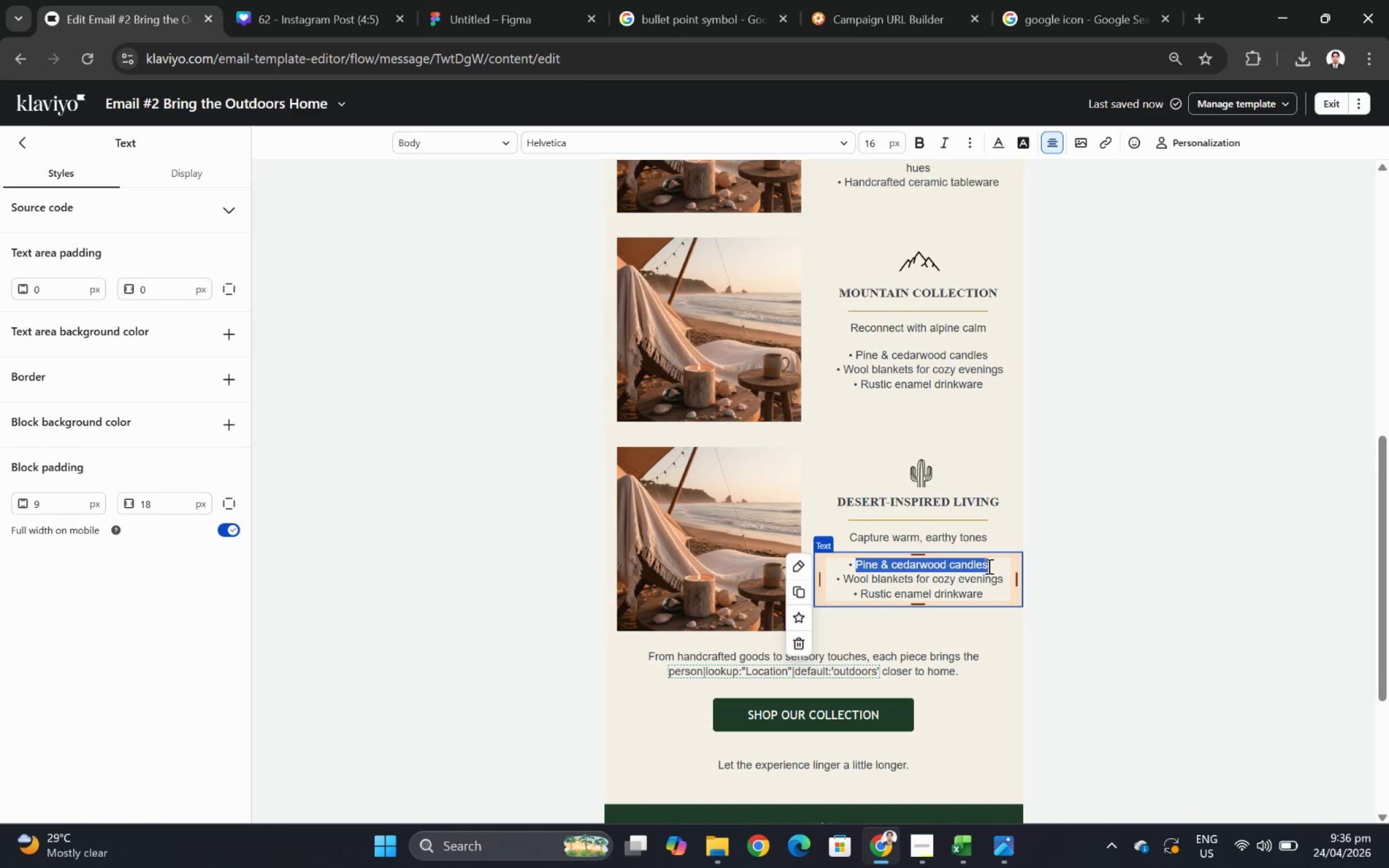 
type(Amber & sandalwood)
 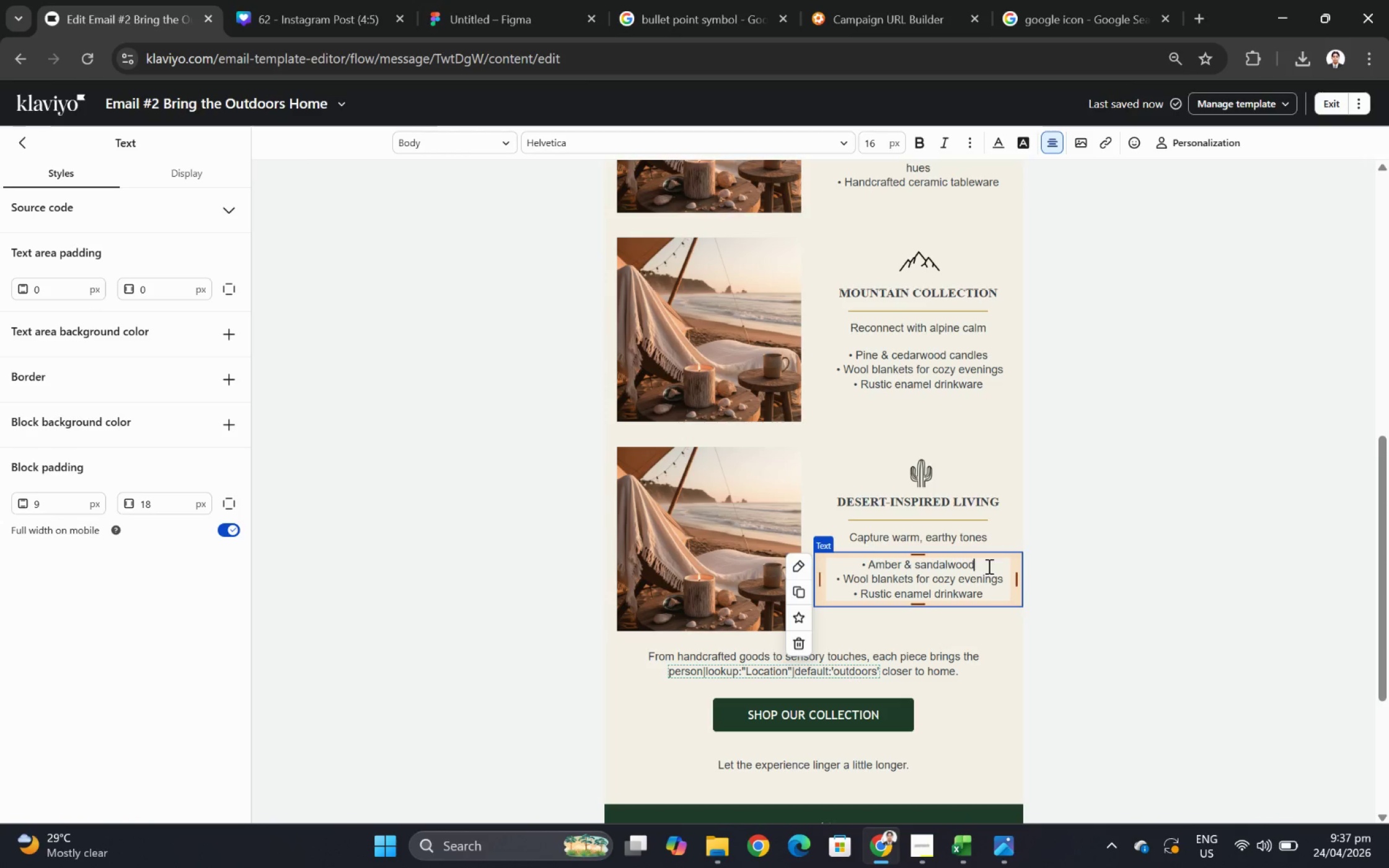 
type( candles)
 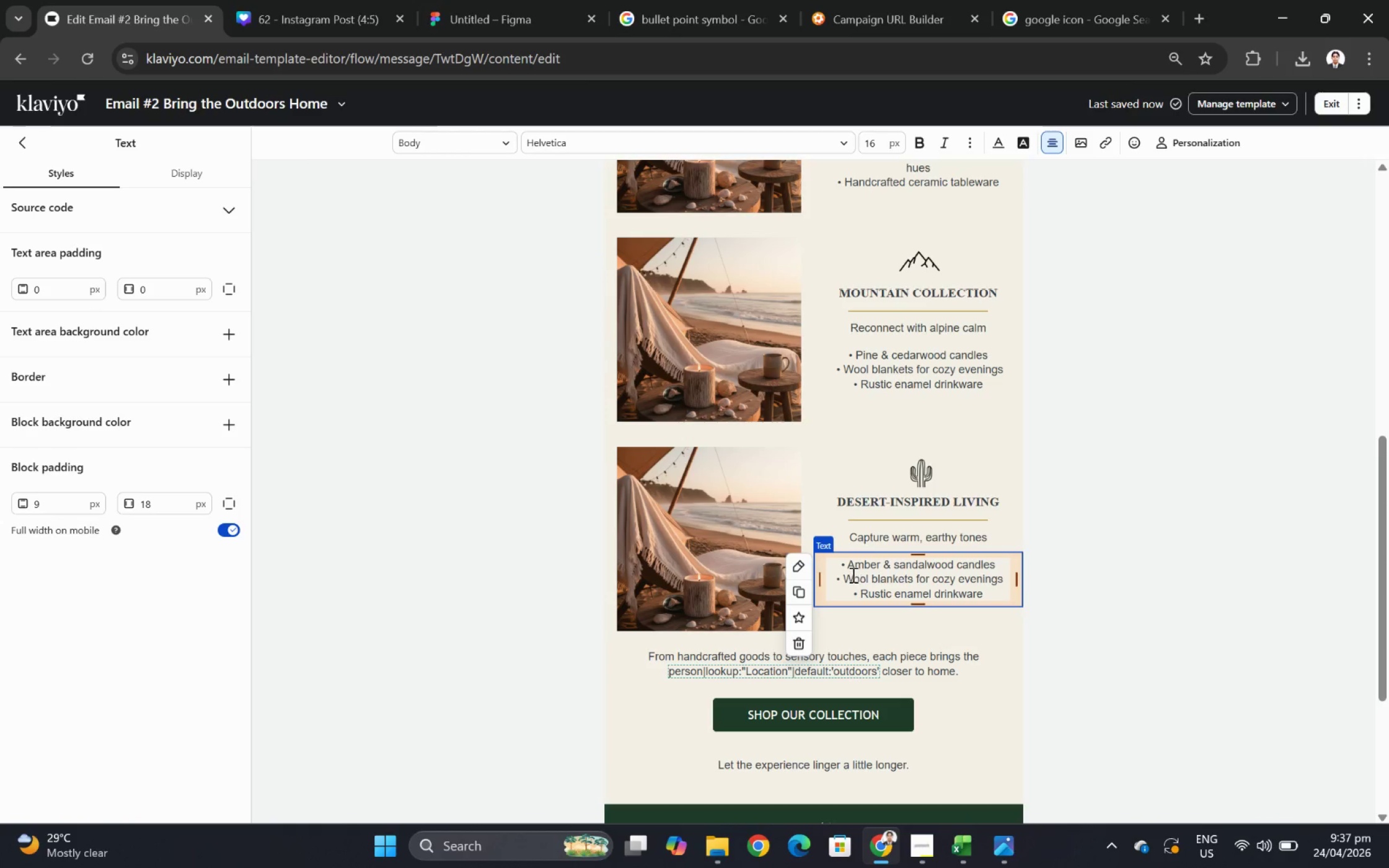 
left_click_drag(start_coordinate=[847, 576], to_coordinate=[1003, 579])
 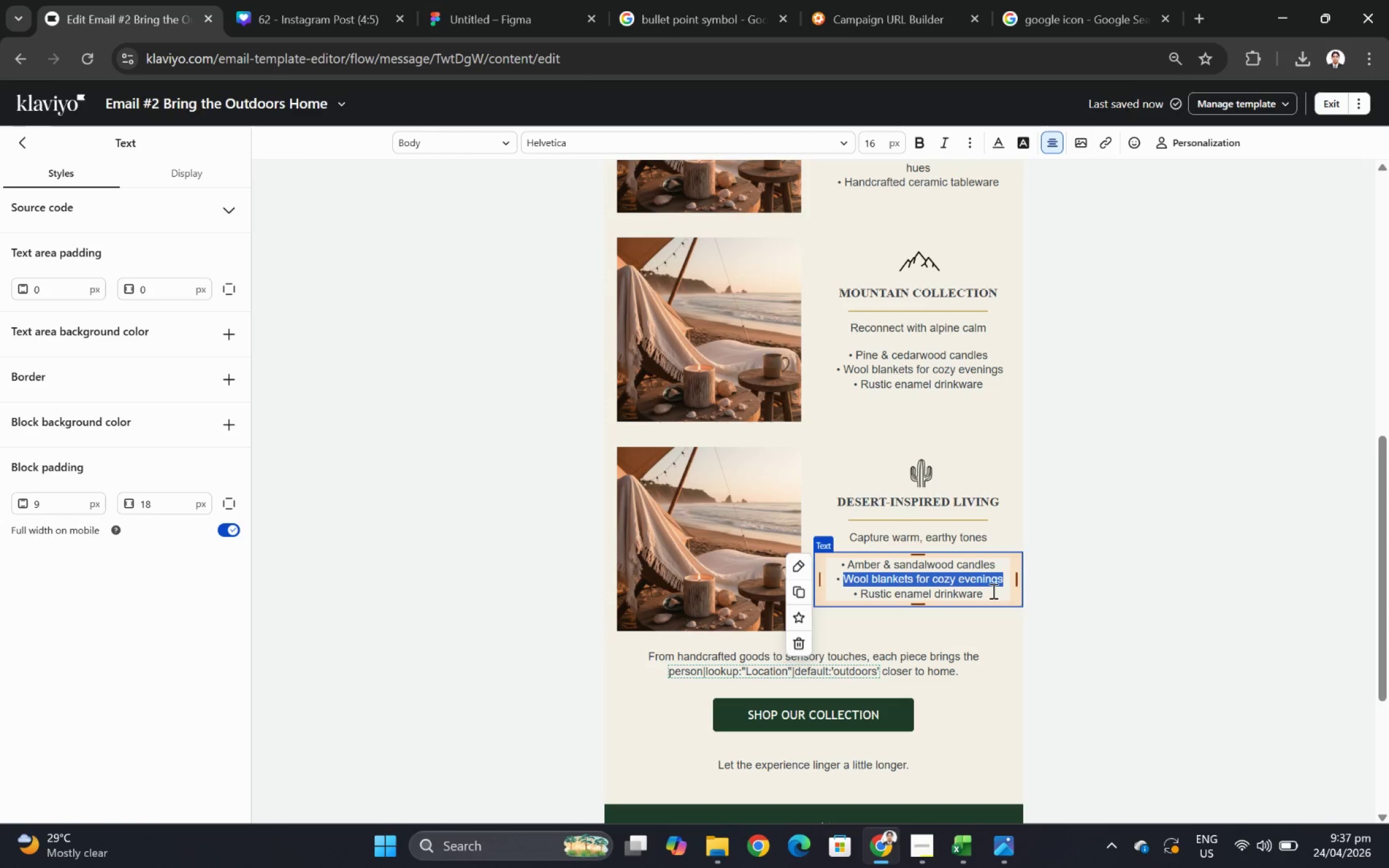 
type(Minimalist clay)
 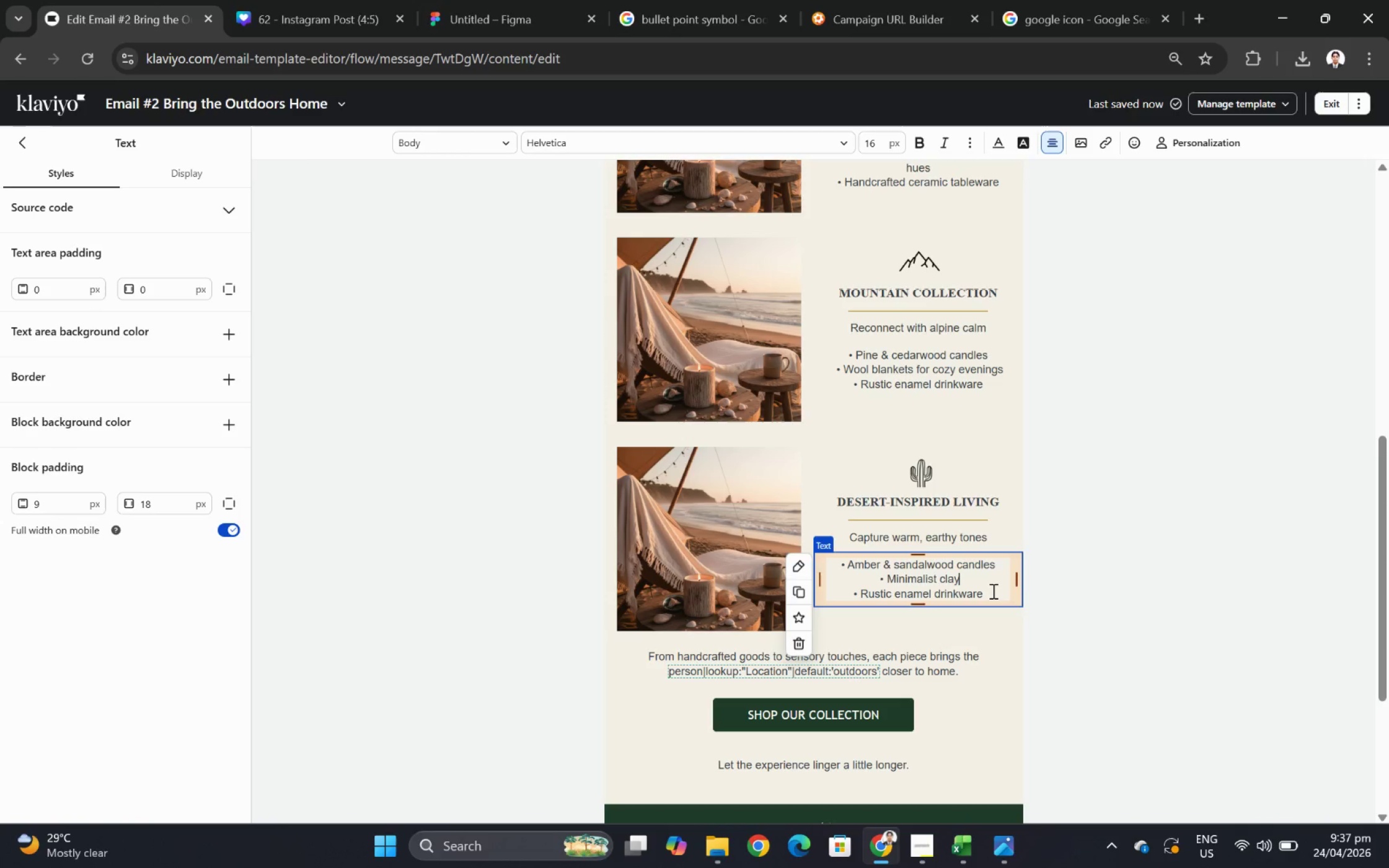 
wait(5.66)
 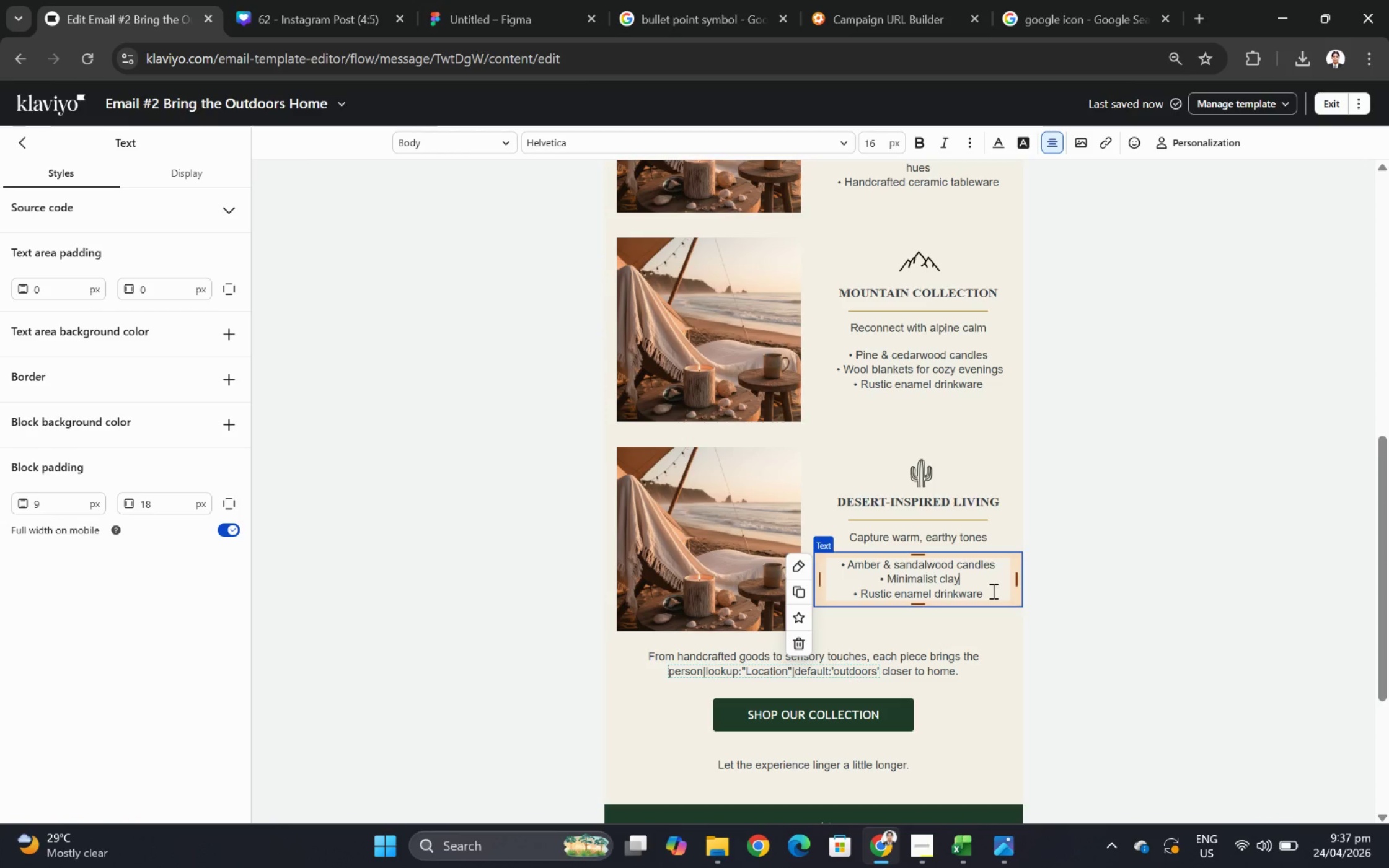 
type( decor)
 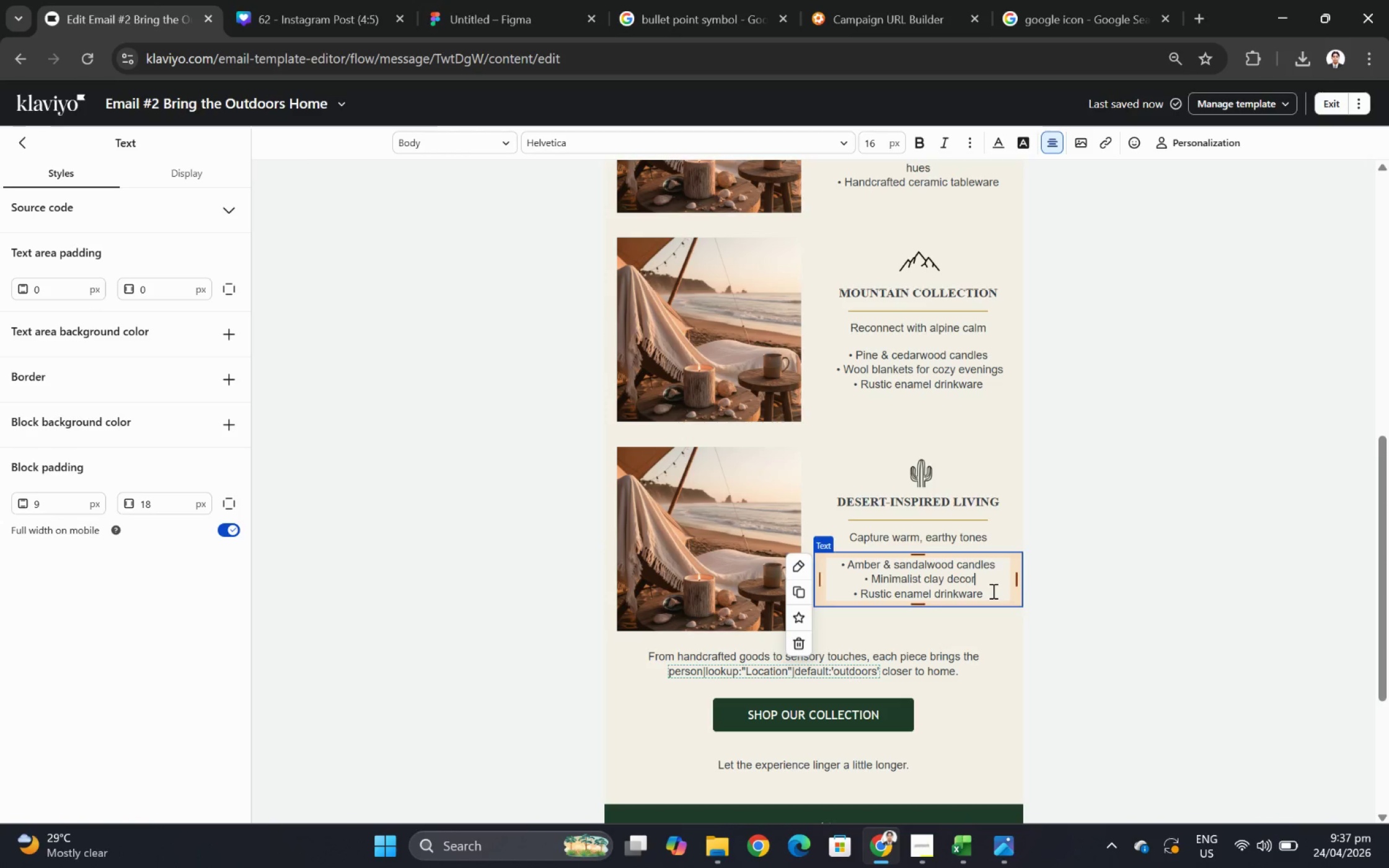 
left_click([992, 590])
 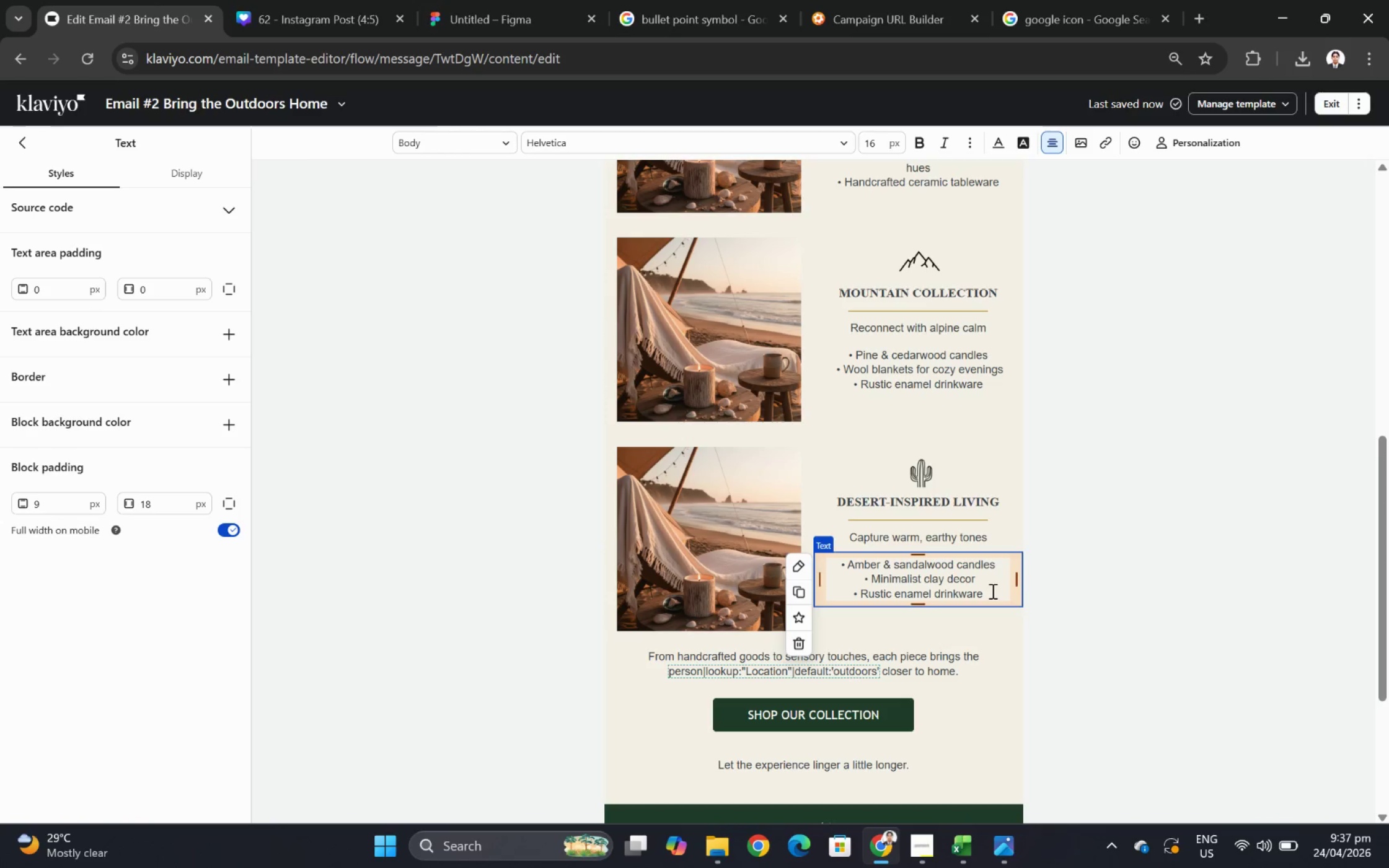 
left_click_drag(start_coordinate=[991, 590], to_coordinate=[863, 594])
 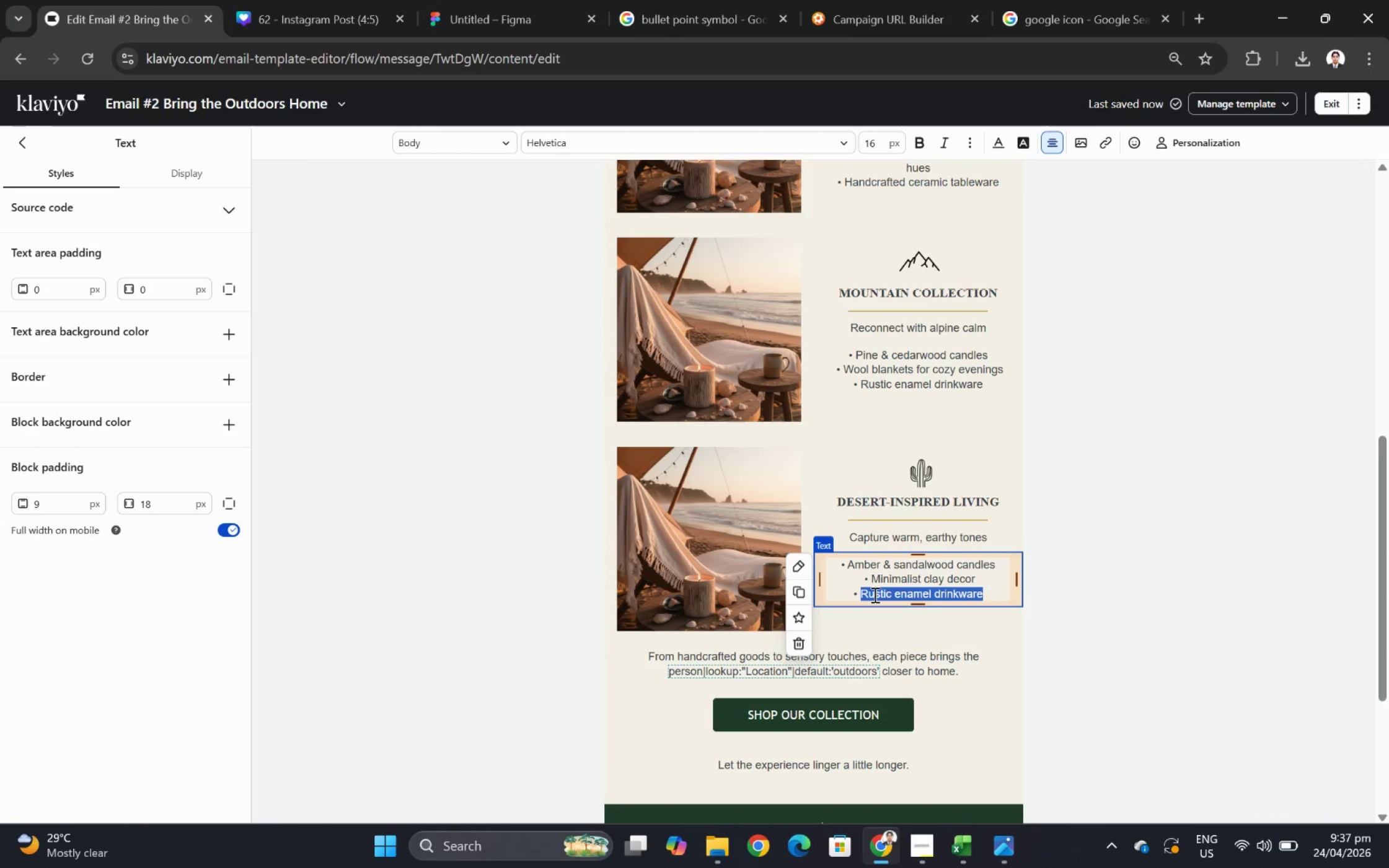 
type(Sun-washed textiles)
 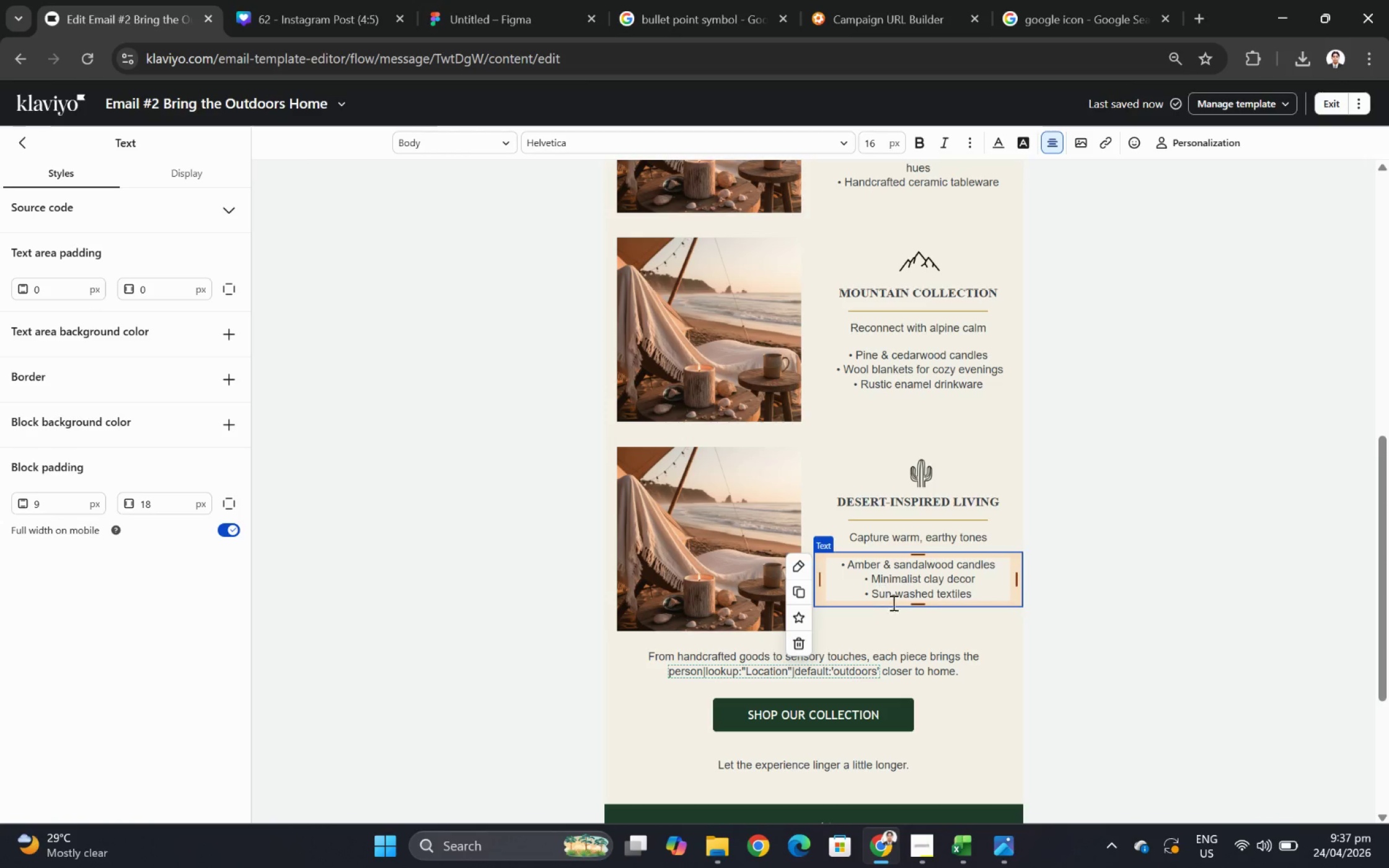 
left_click([996, 627])
 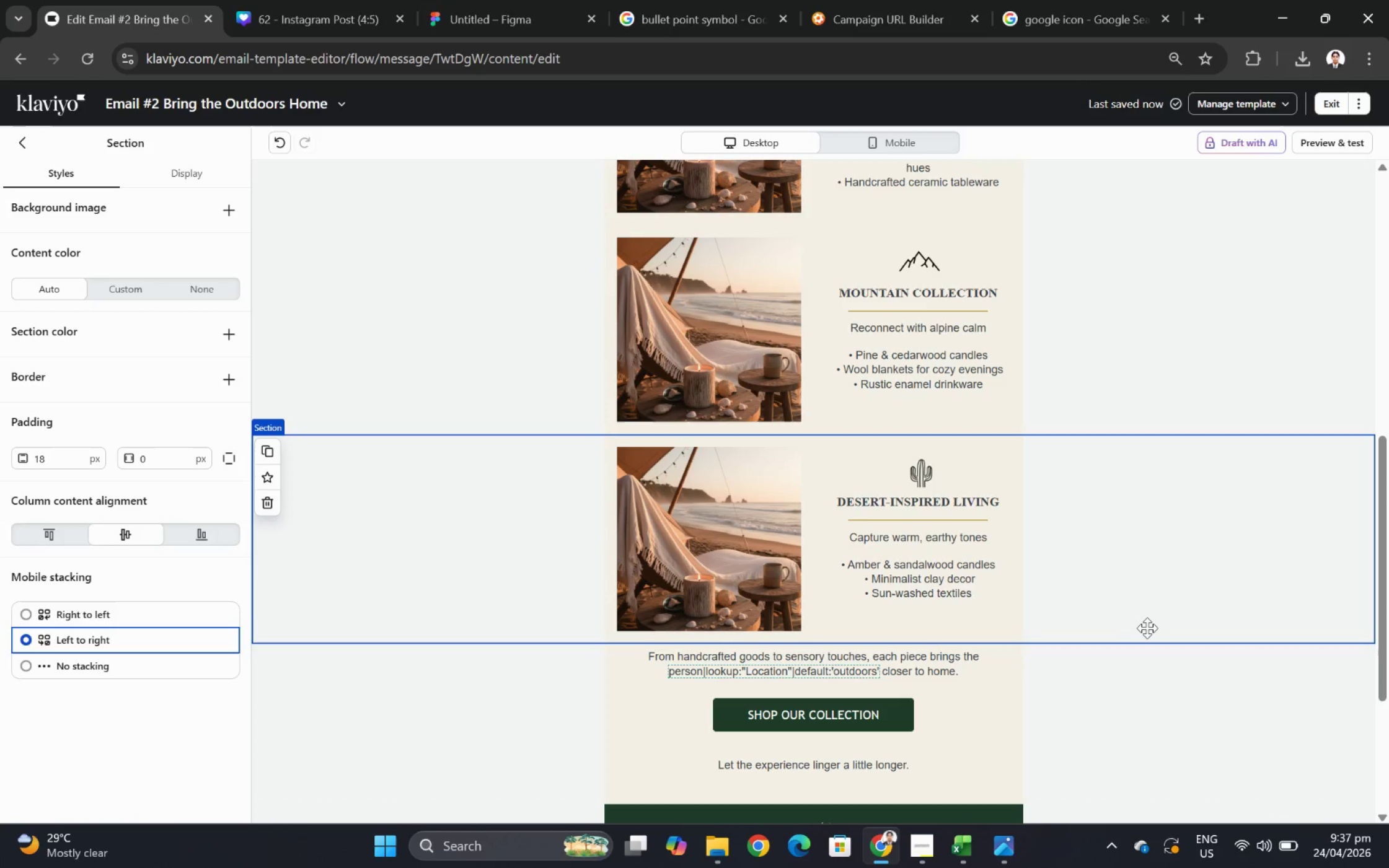 
wait(9.16)
 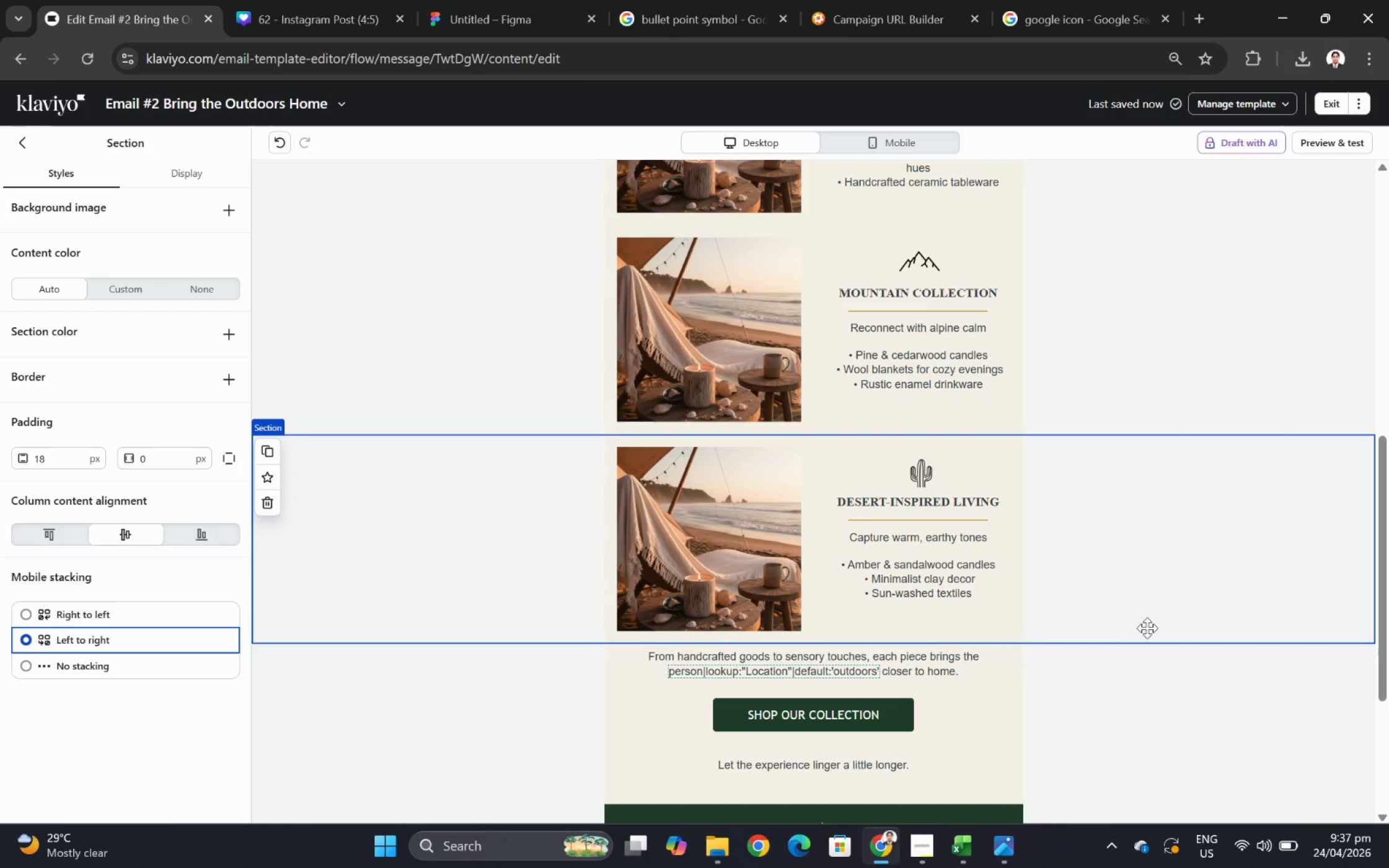 
left_click([1151, 621])
 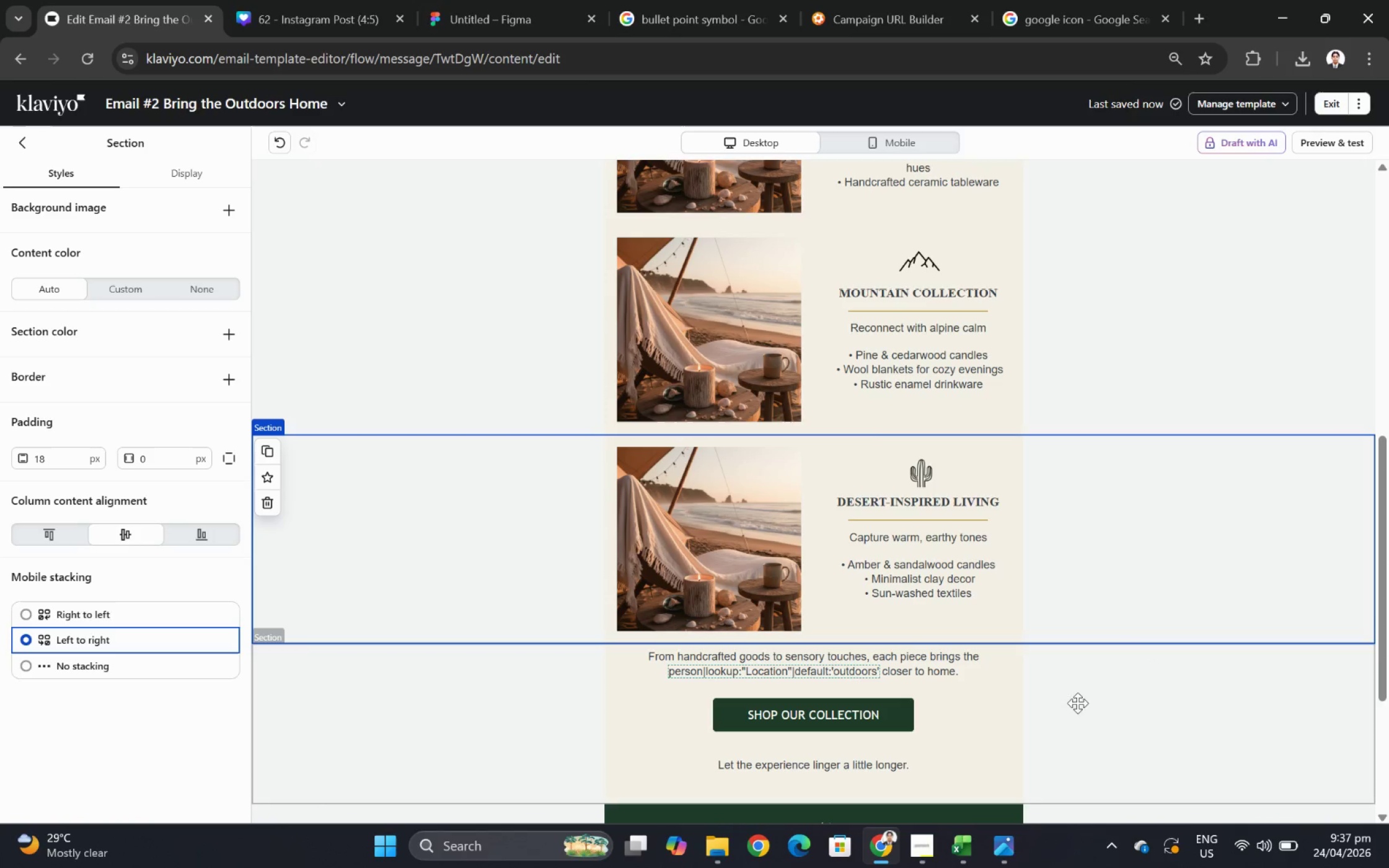 
scroll: coordinate [1084, 690], scroll_direction: down, amount: 1.0
 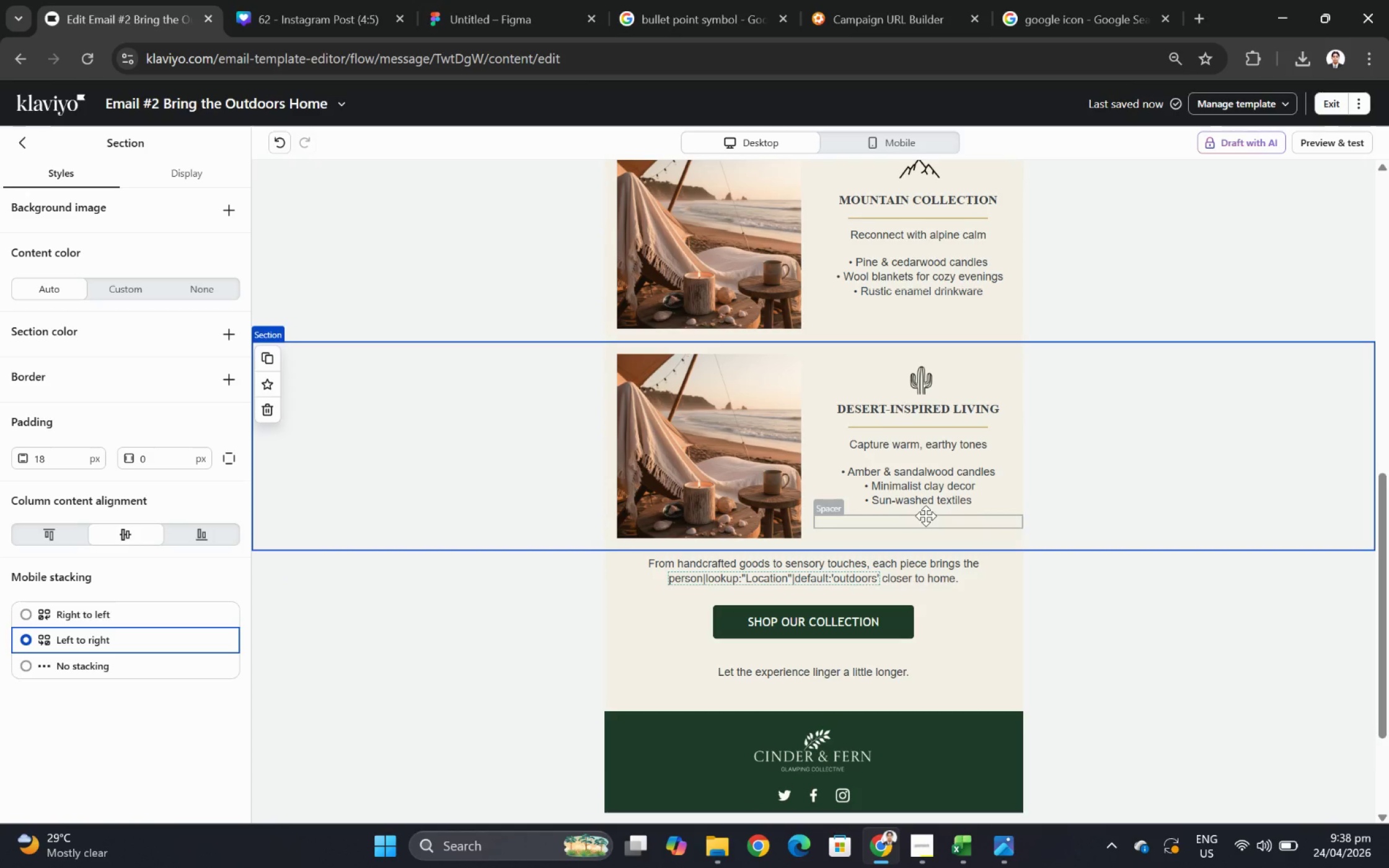 
scroll: coordinate [1233, 667], scroll_direction: up, amount: 3.0
 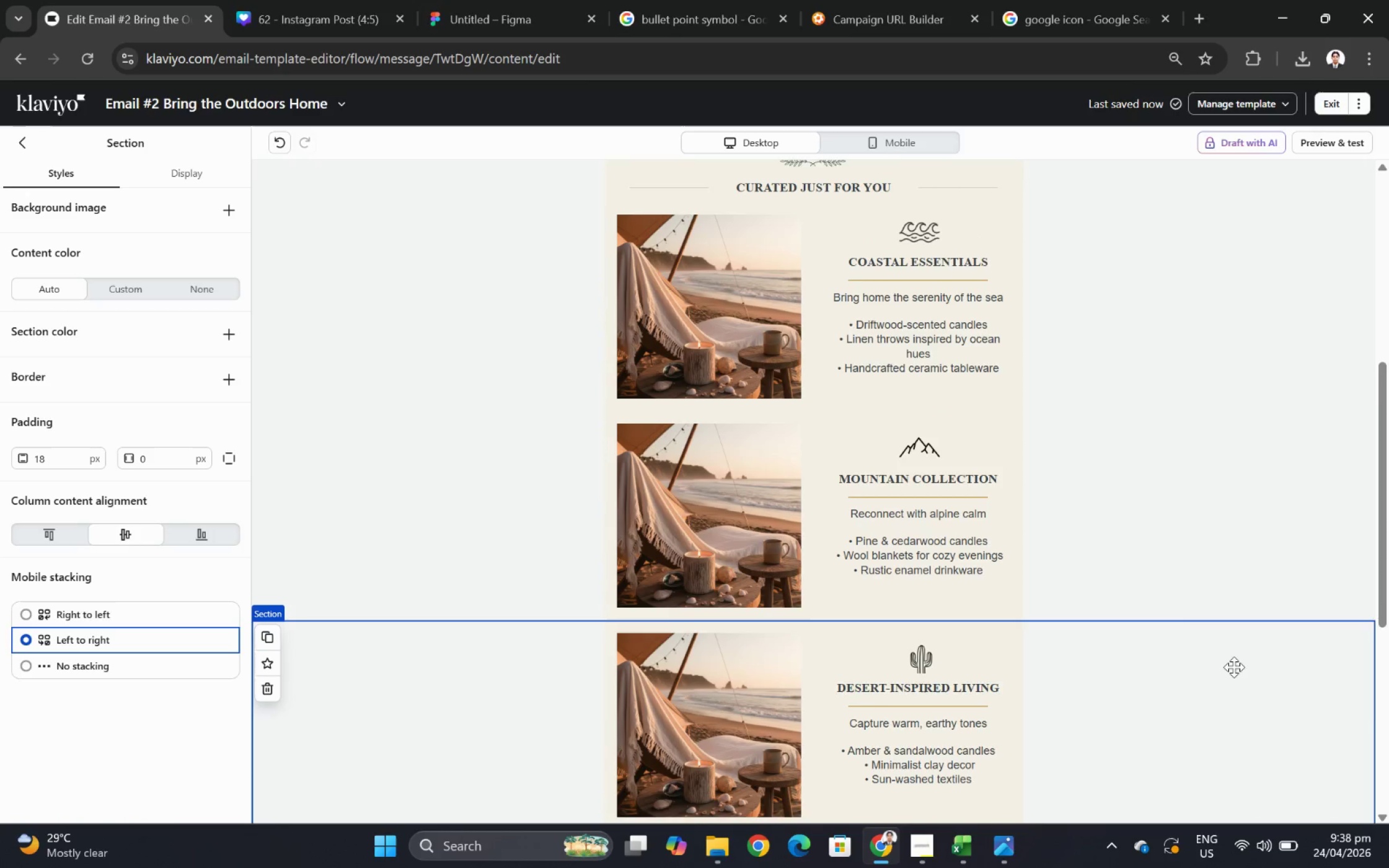 
scroll: coordinate [1233, 667], scroll_direction: down, amount: 2.0
 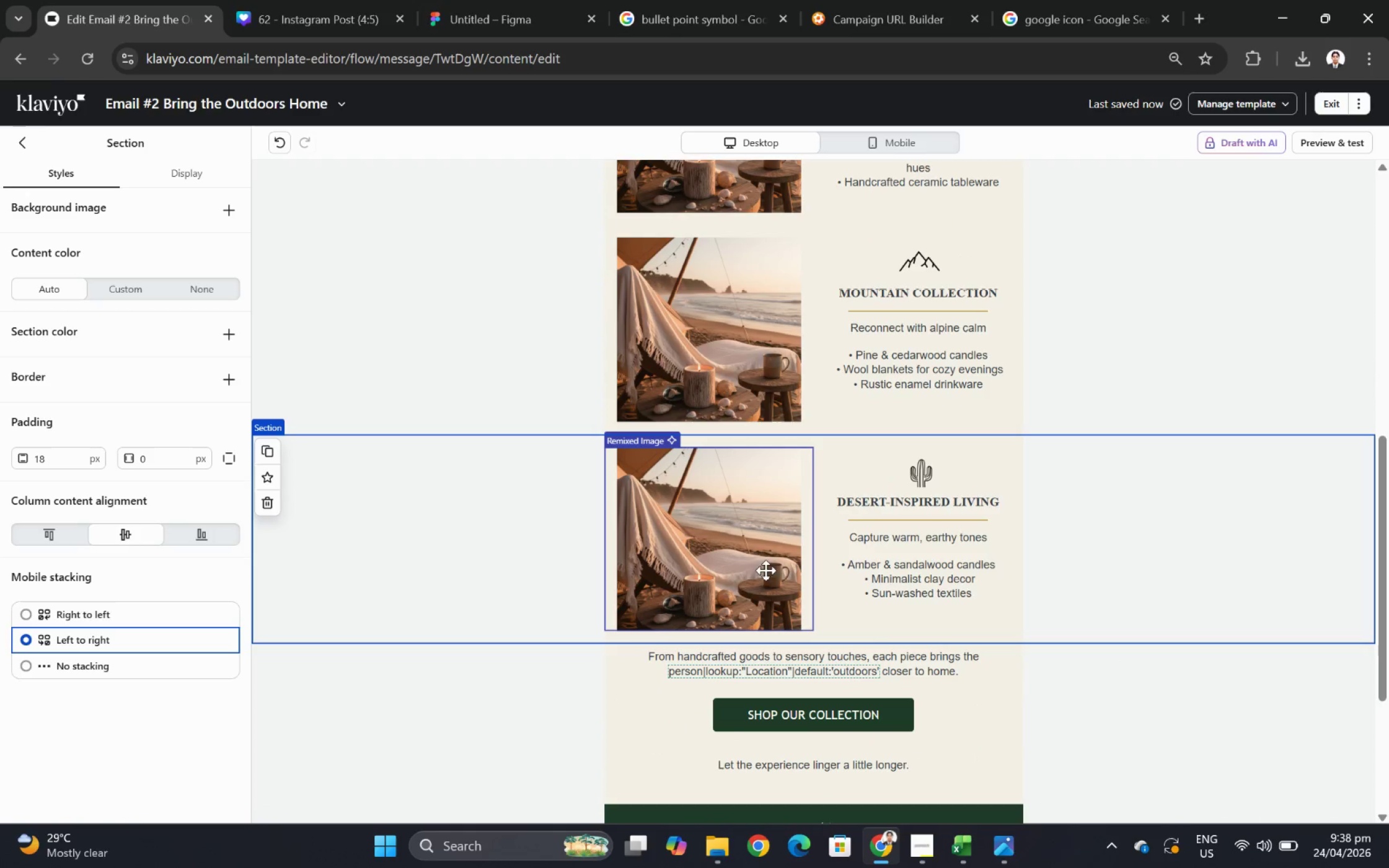 
left_click([738, 560])
 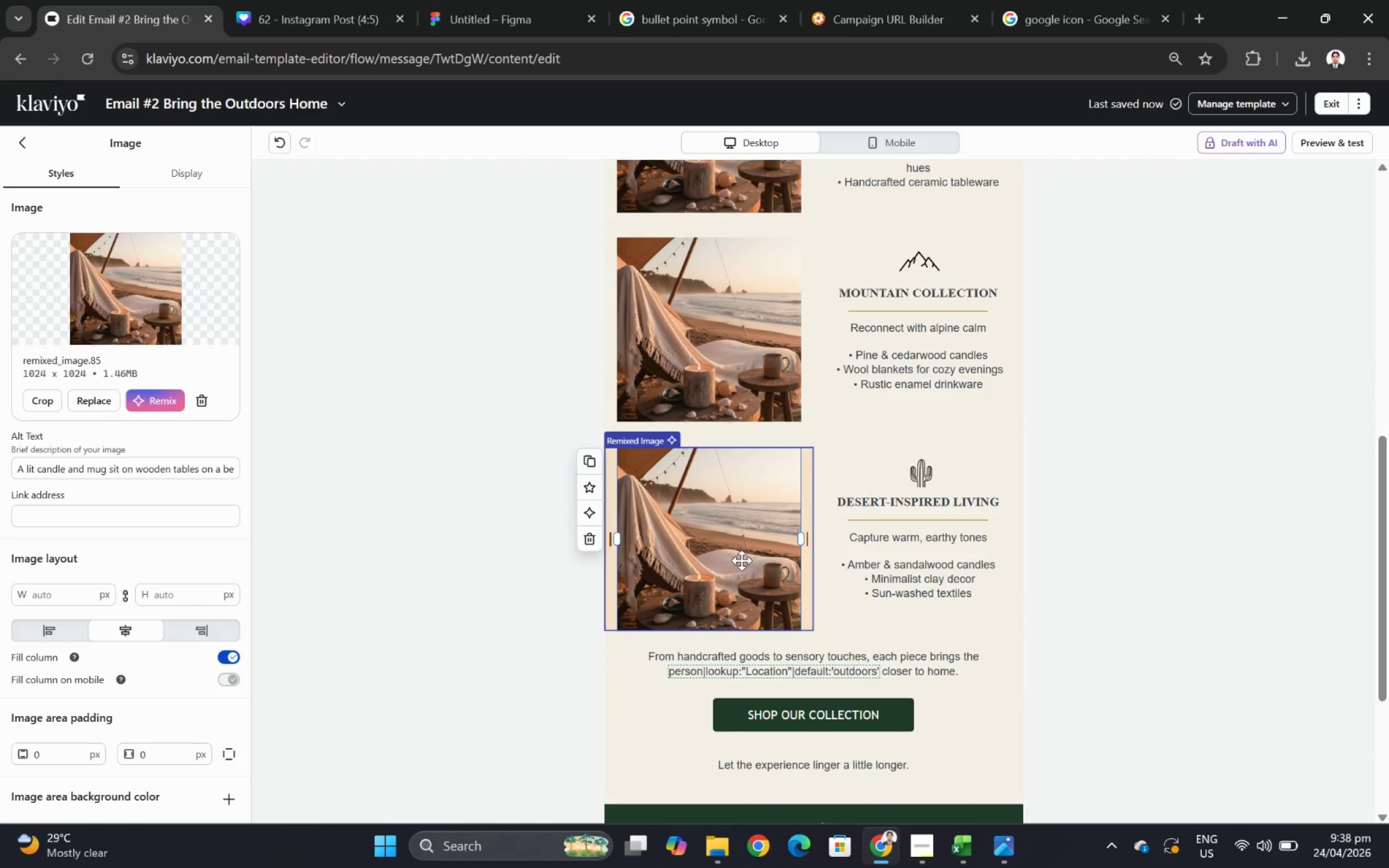 
scroll: coordinate [747, 560], scroll_direction: down, amount: 2.0
 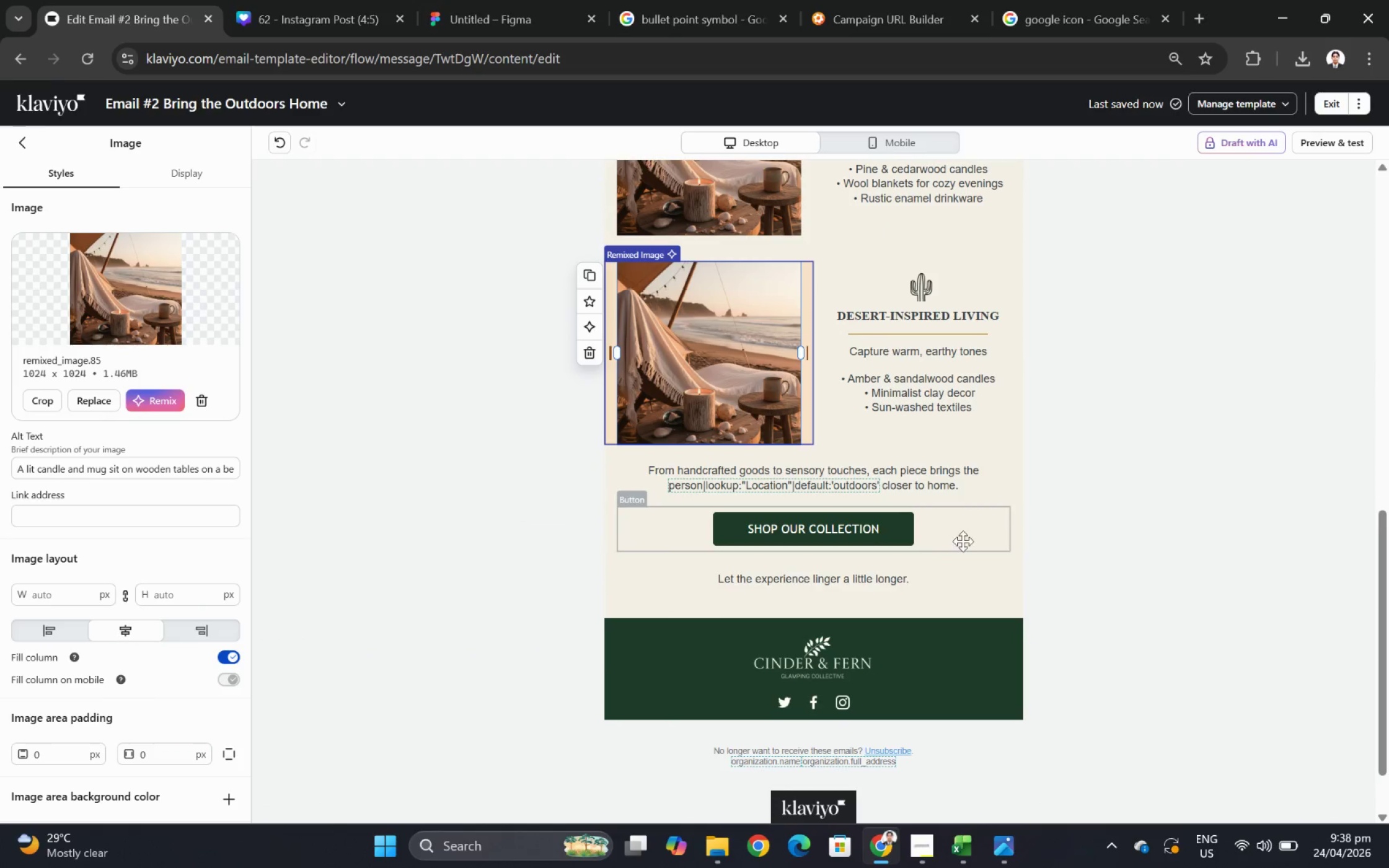 
scroll: coordinate [1150, 663], scroll_direction: up, amount: 5.0
 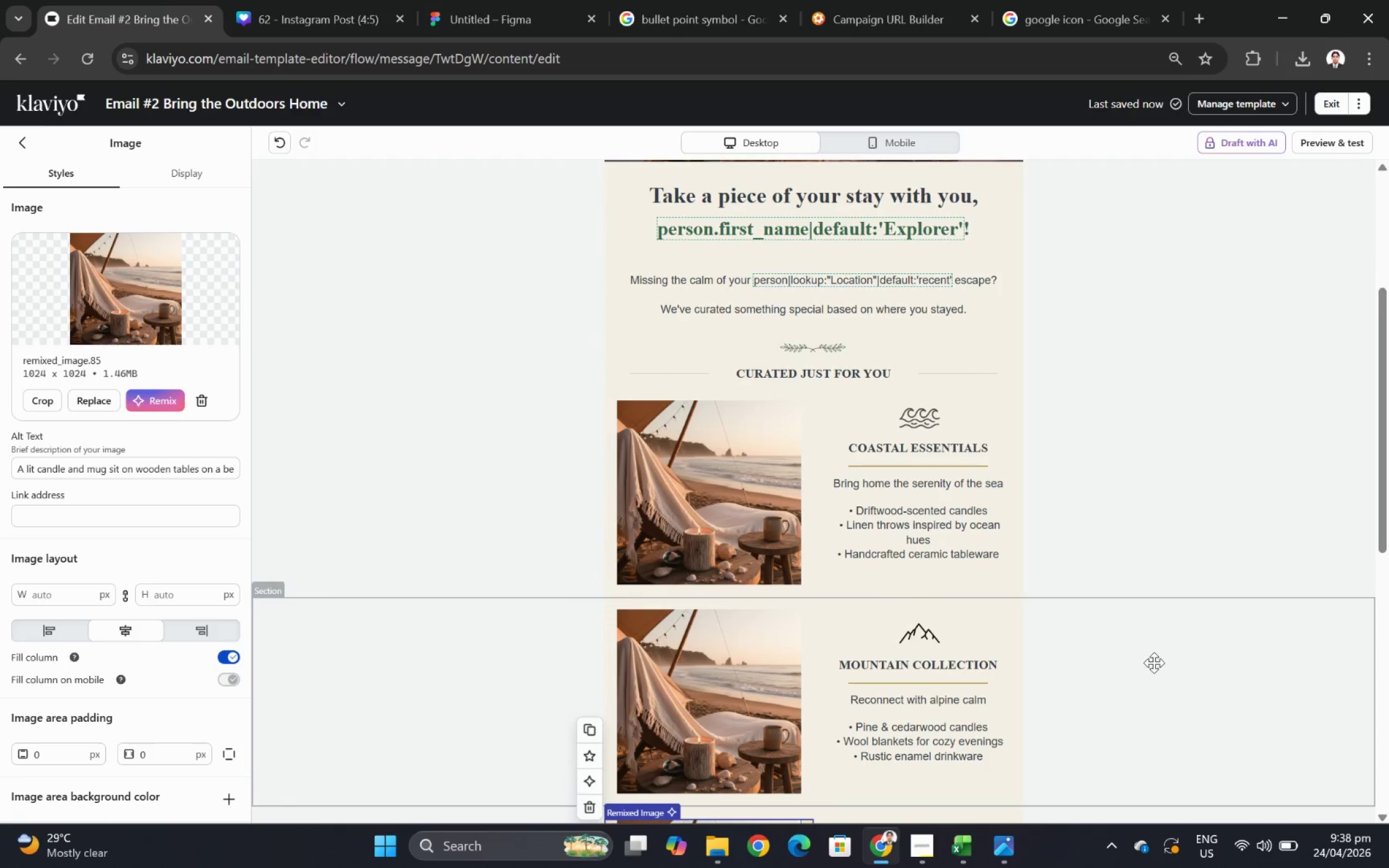 
scroll: coordinate [1158, 653], scroll_direction: down, amount: 3.0
 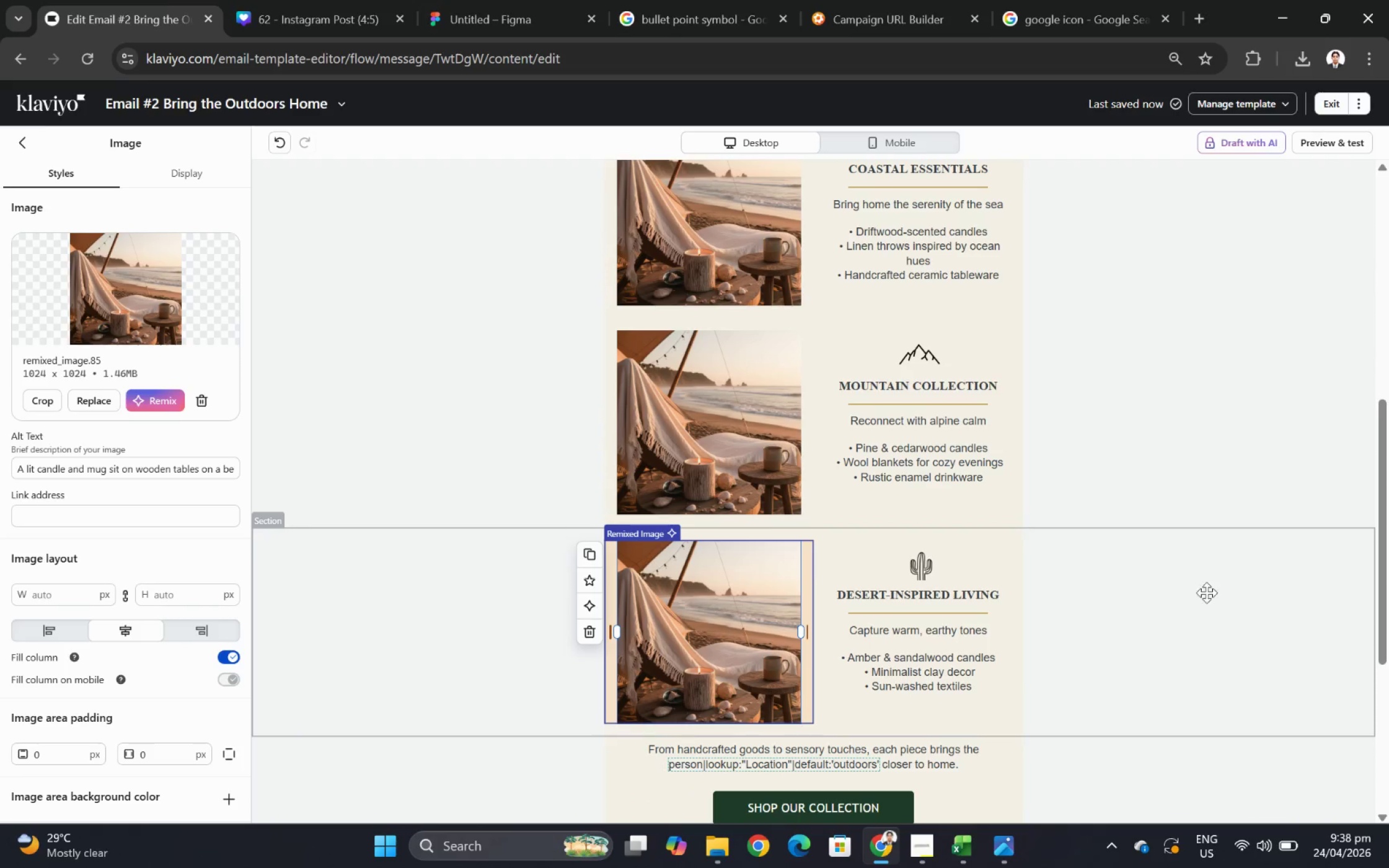 
scroll: coordinate [1201, 583], scroll_direction: up, amount: 5.0
 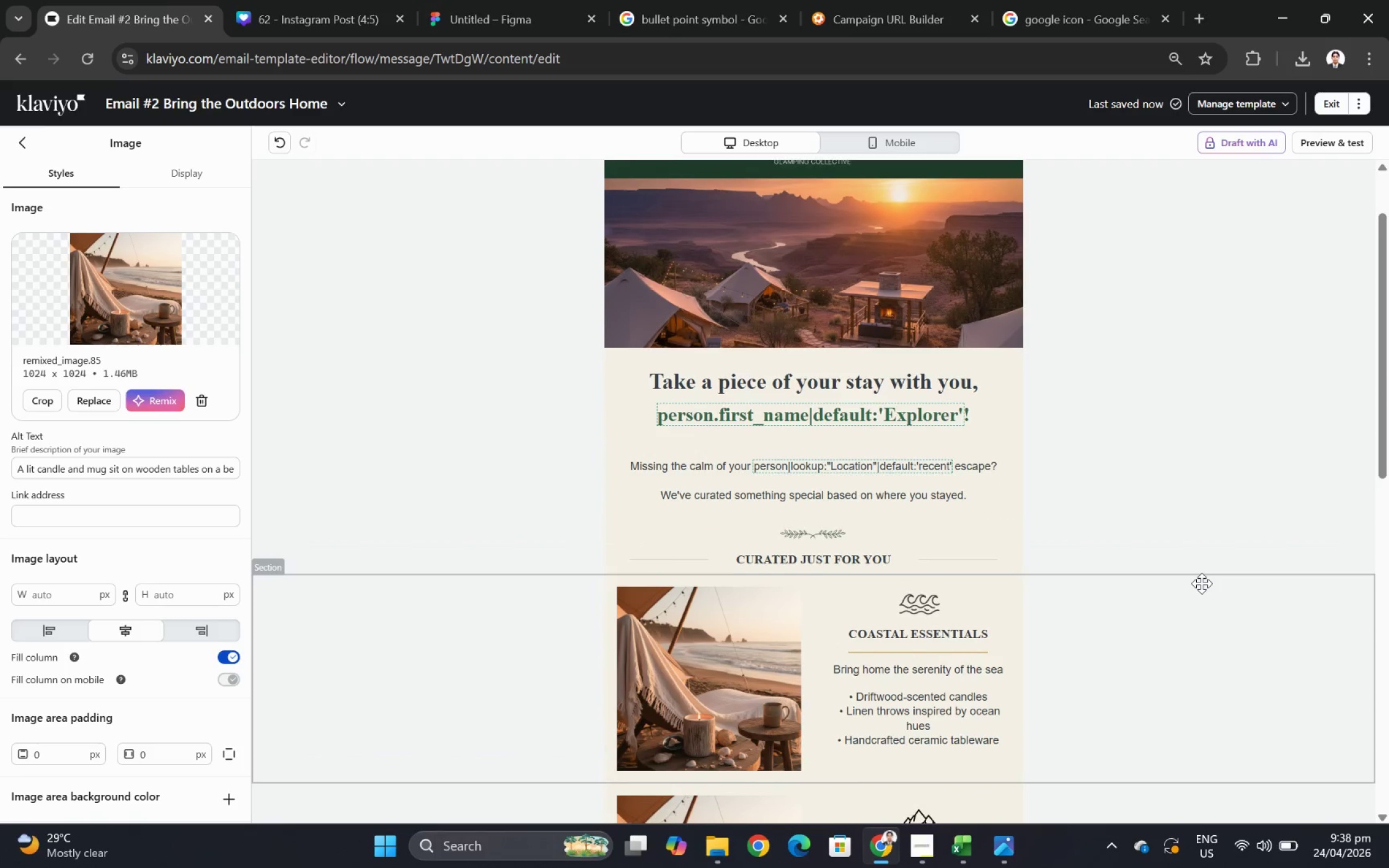 
scroll: coordinate [1201, 583], scroll_direction: down, amount: 4.0
 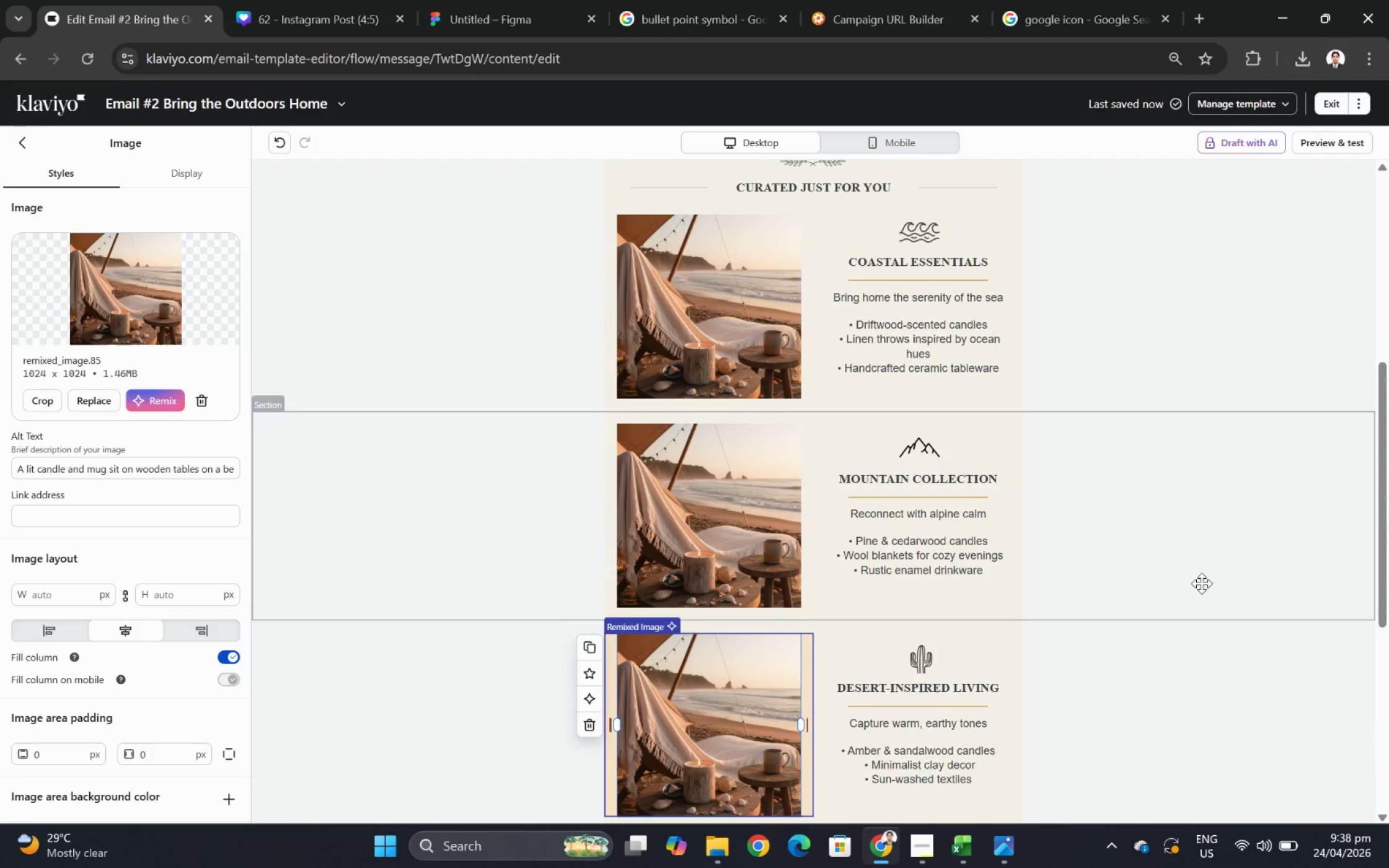 
scroll: coordinate [1201, 582], scroll_direction: up, amount: 4.0
 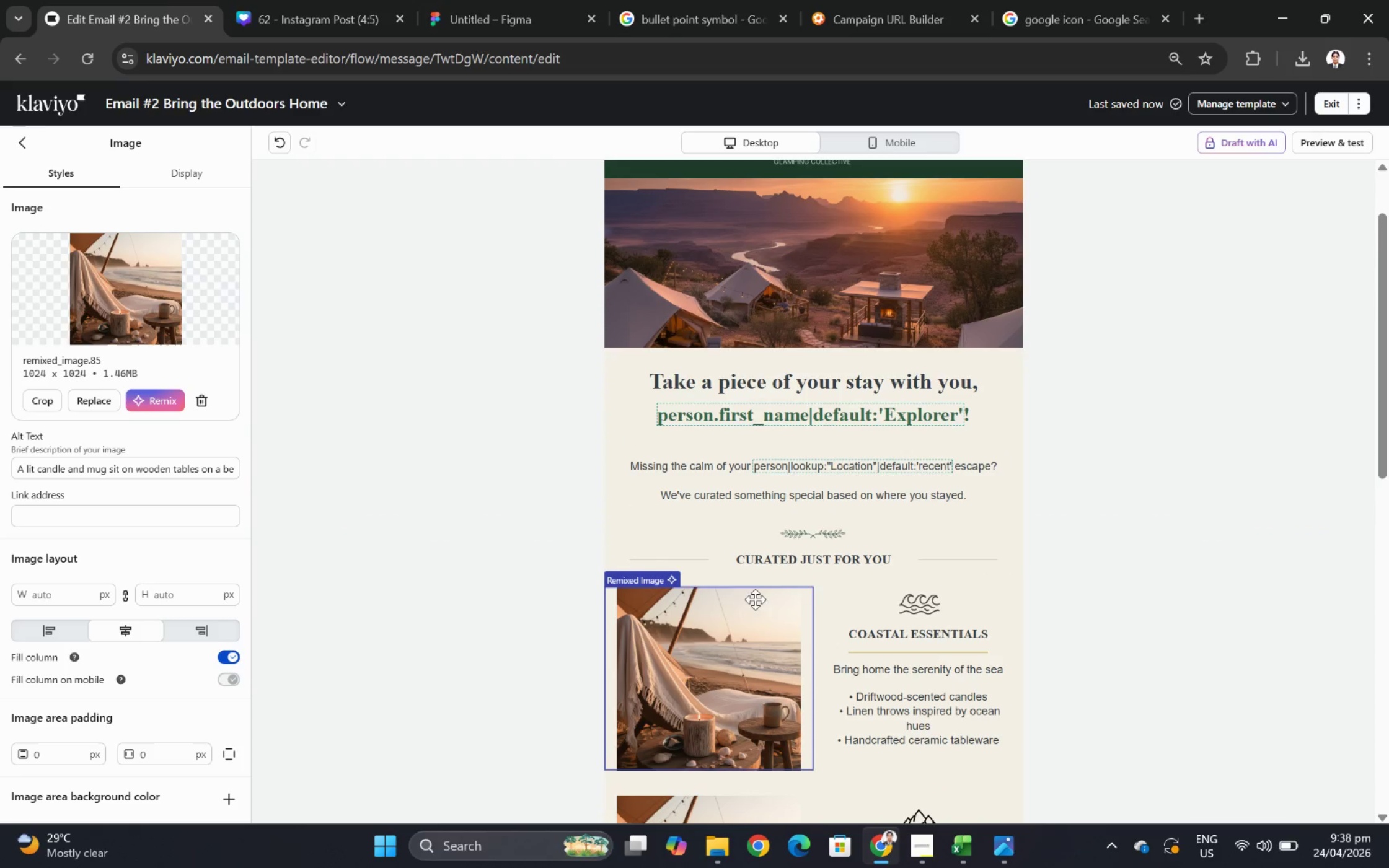 
double_click([682, 488])
 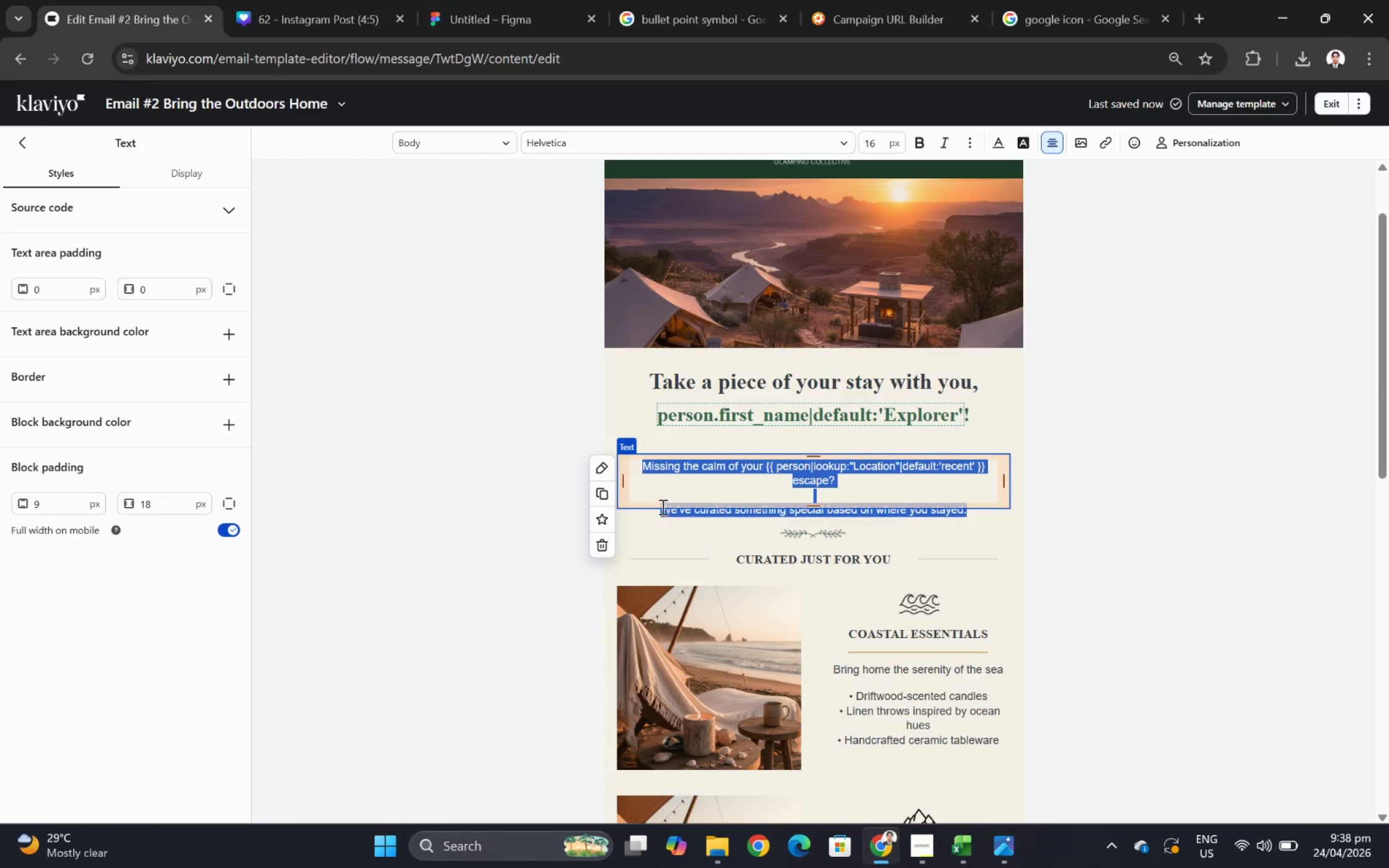 
left_click([660, 496])
 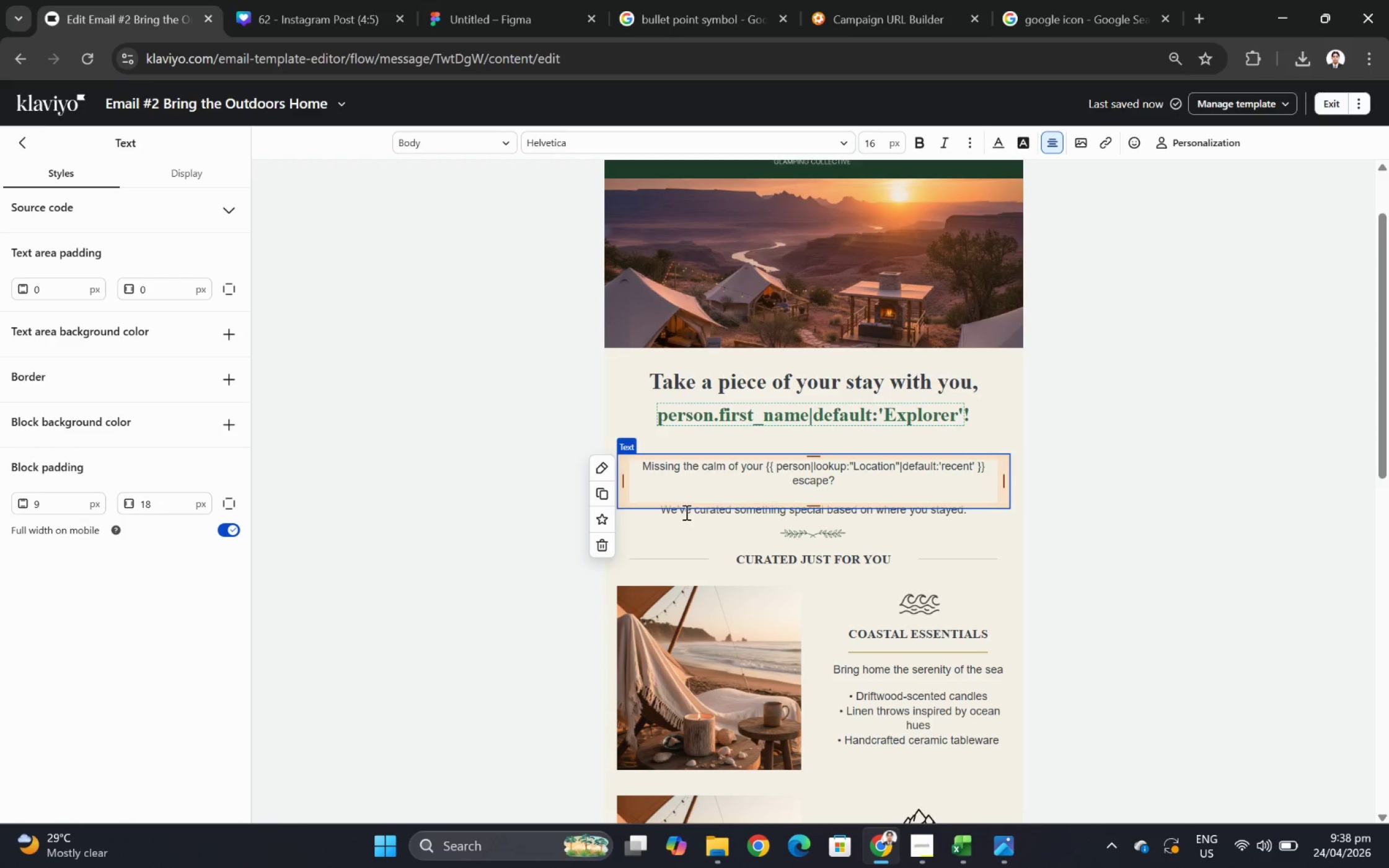 
left_click([684, 516])
 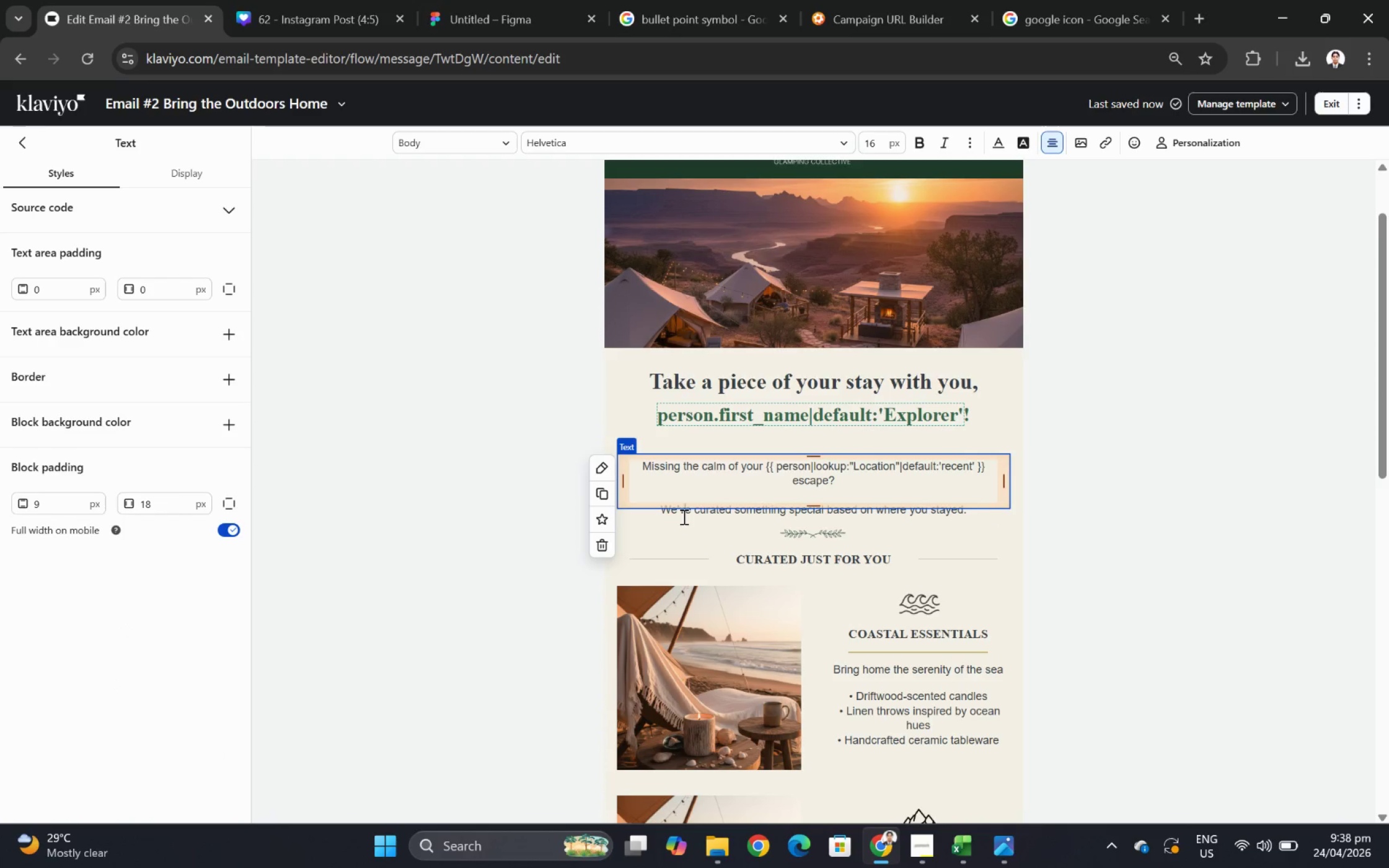 
key(ArrowLeft)
 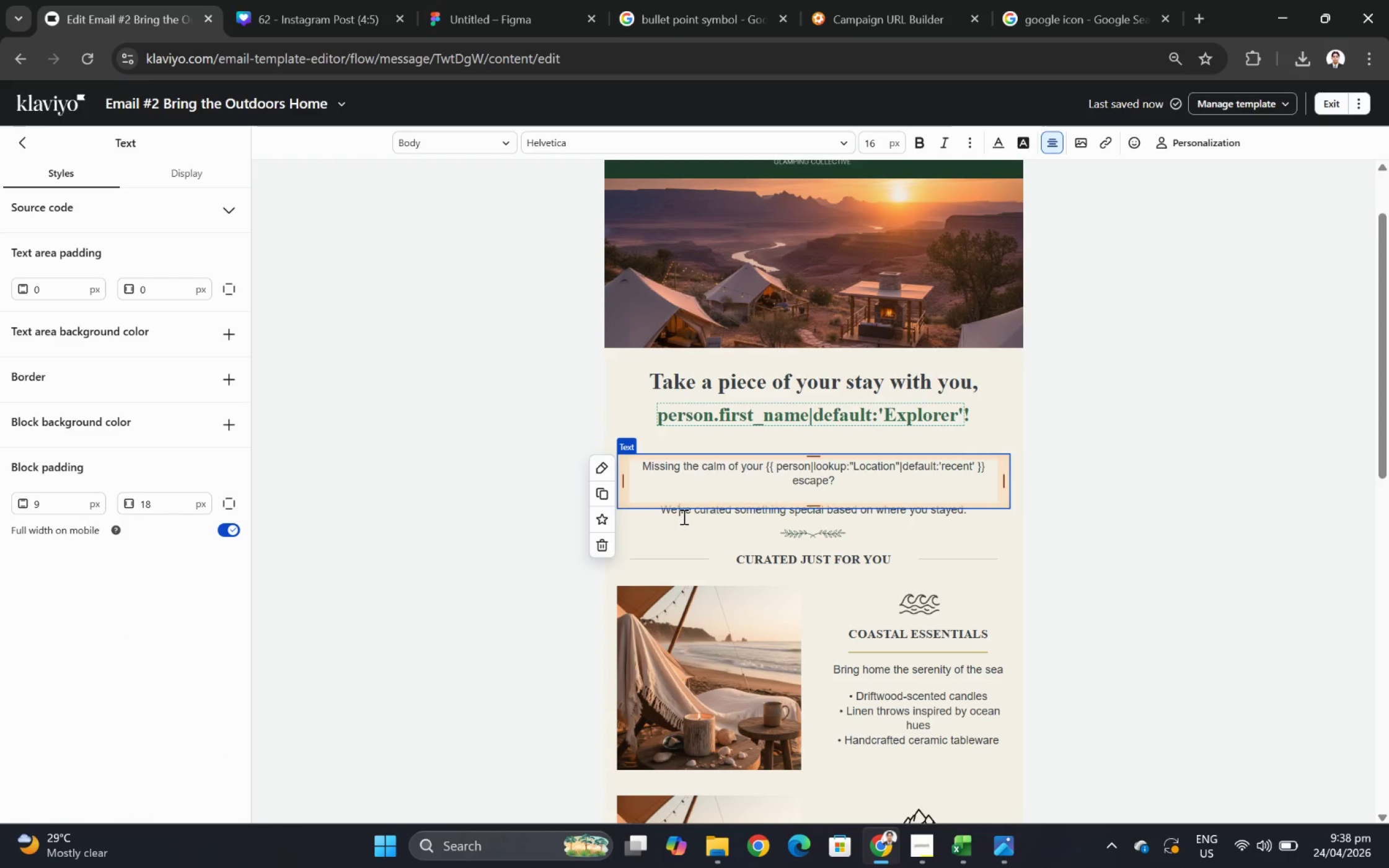 
key(ArrowLeft)
 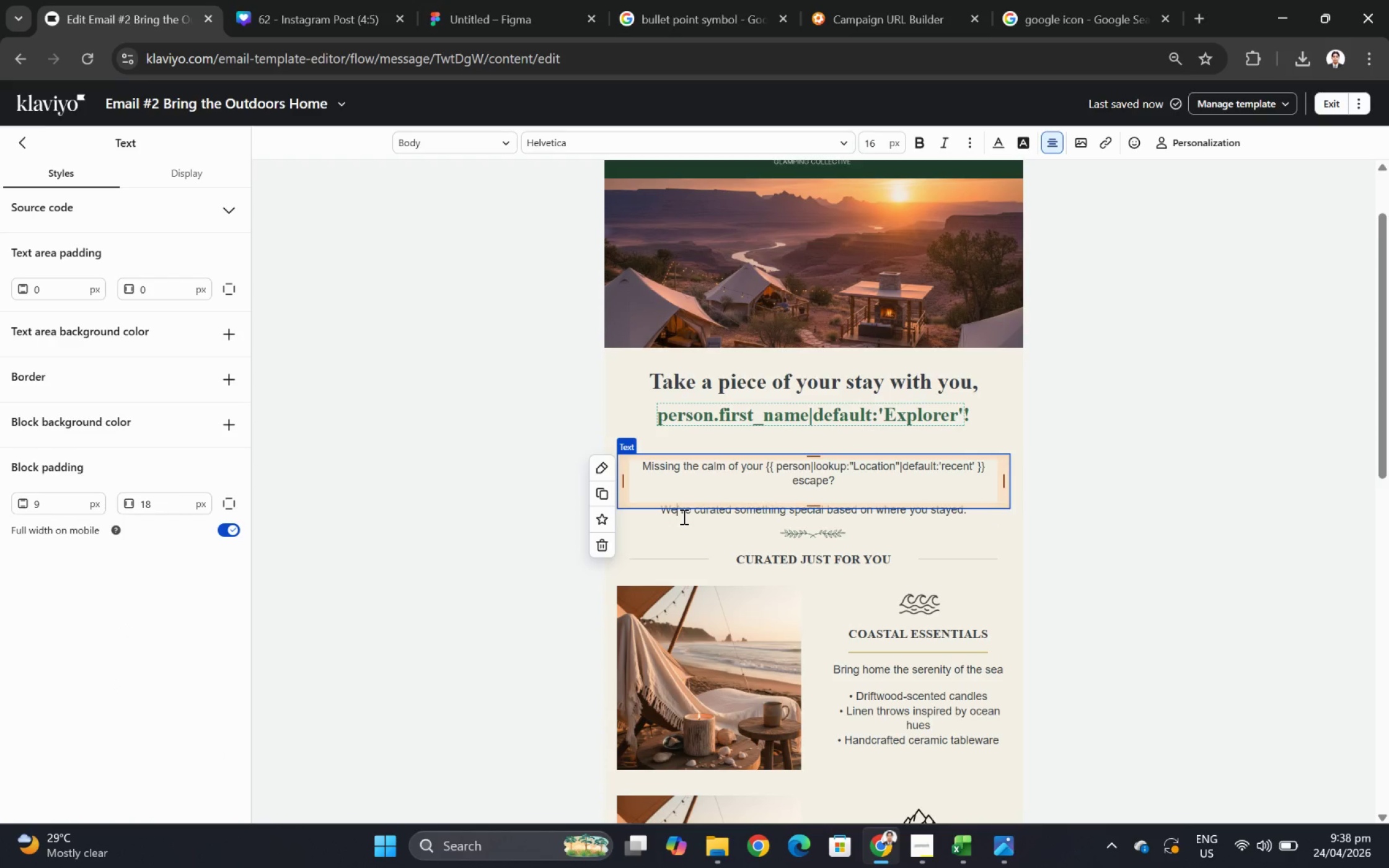 
key(ArrowLeft)
 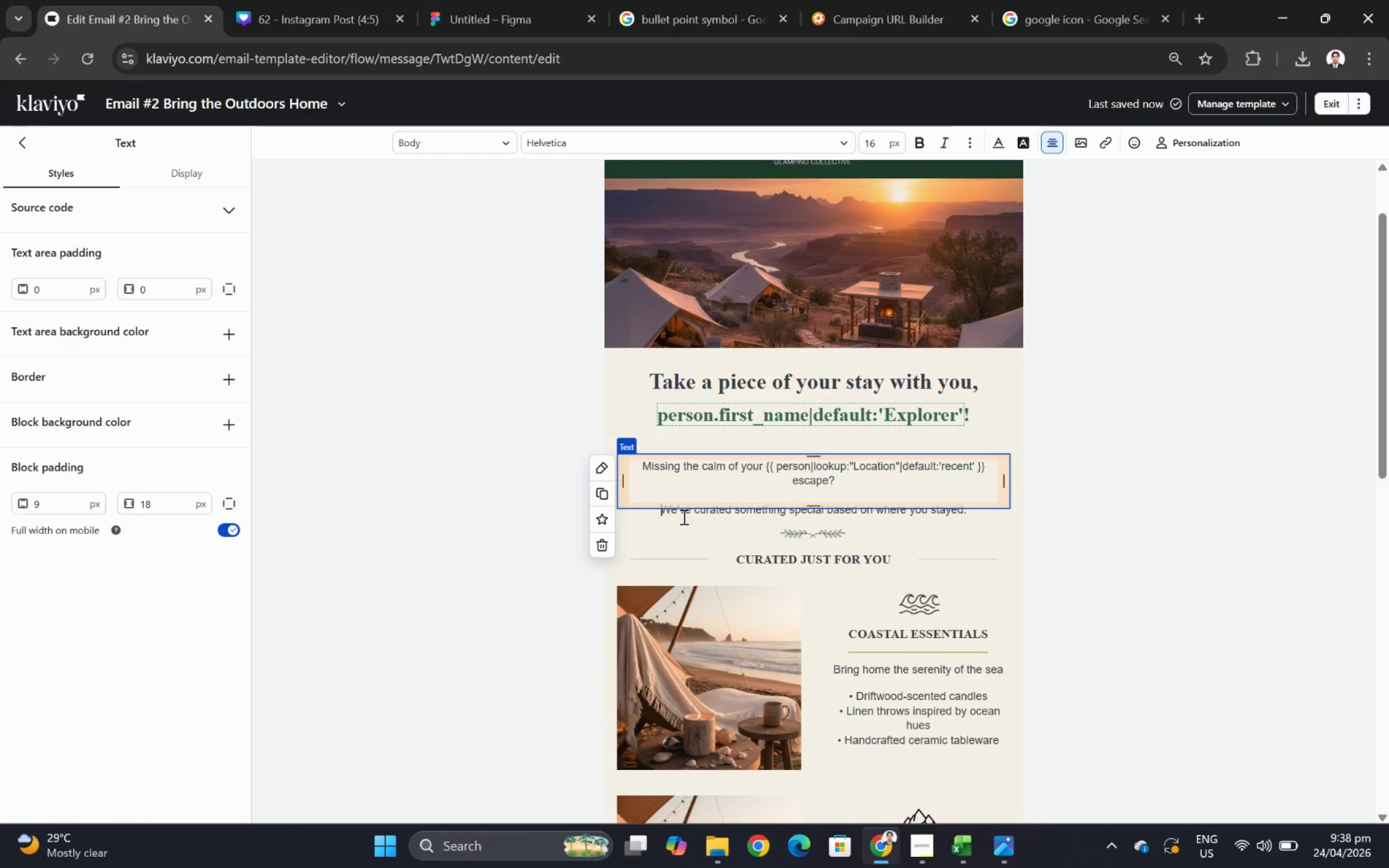 
key(ArrowLeft)
 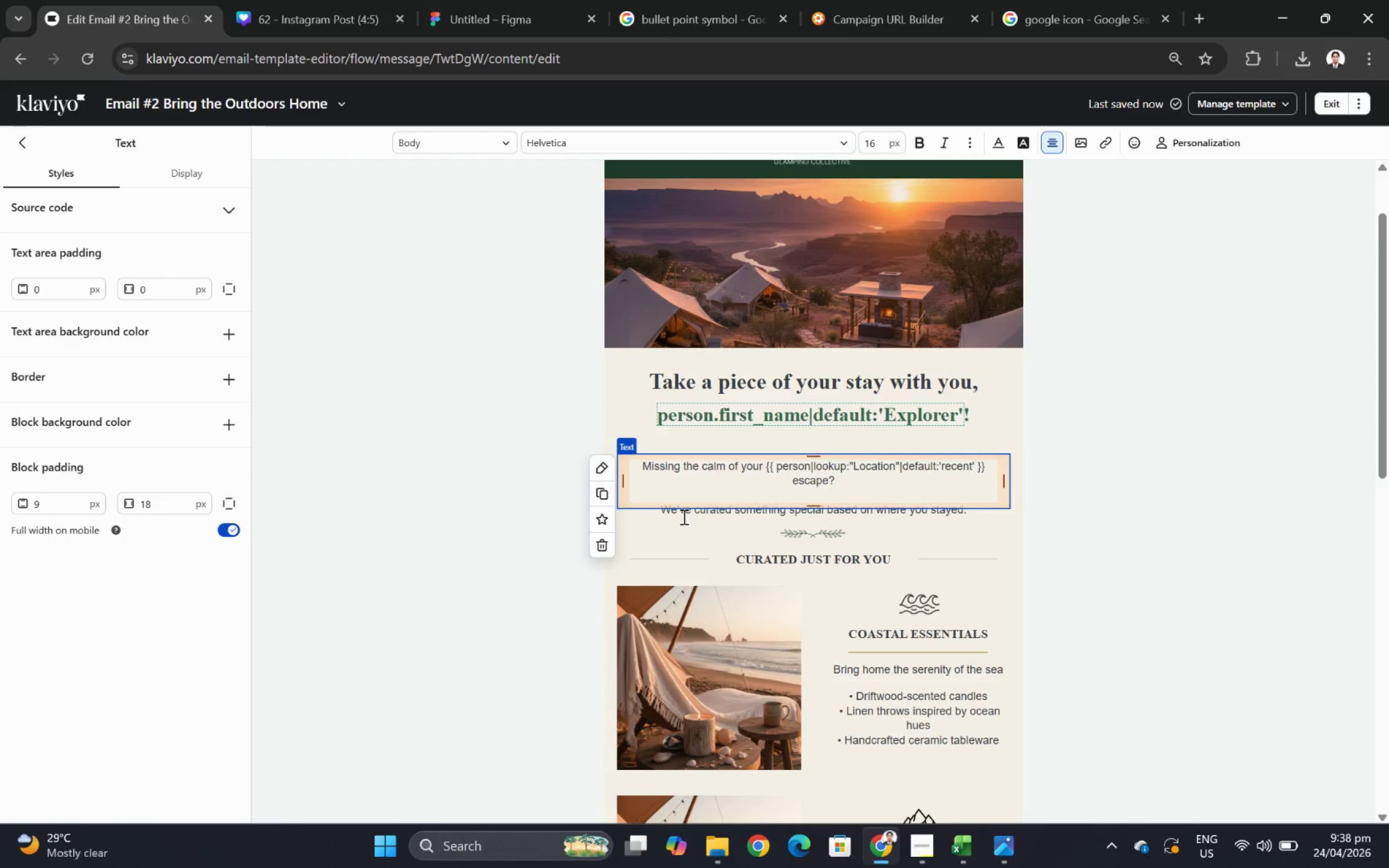 
key(Backspace)
 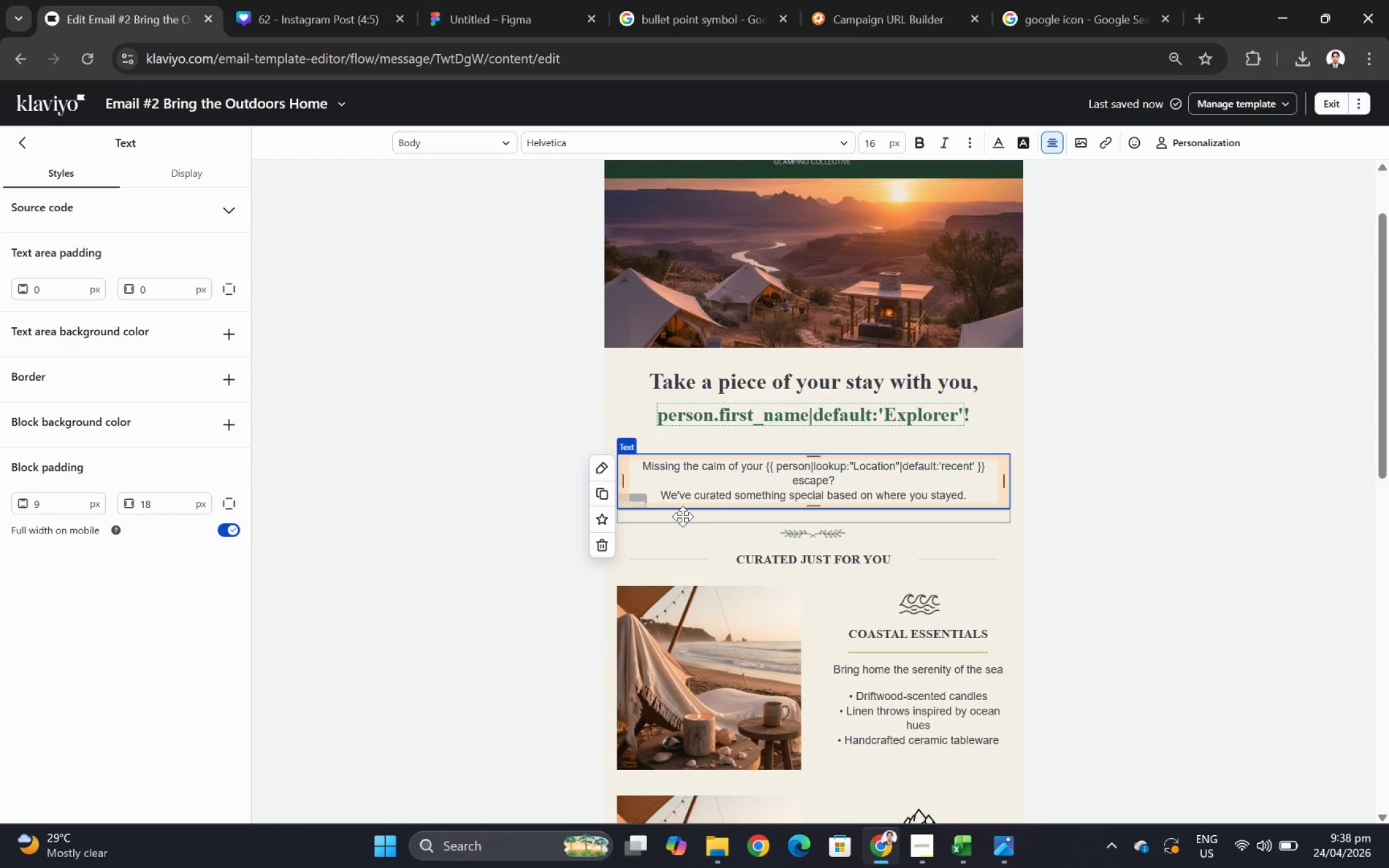 
key(Backspace)
 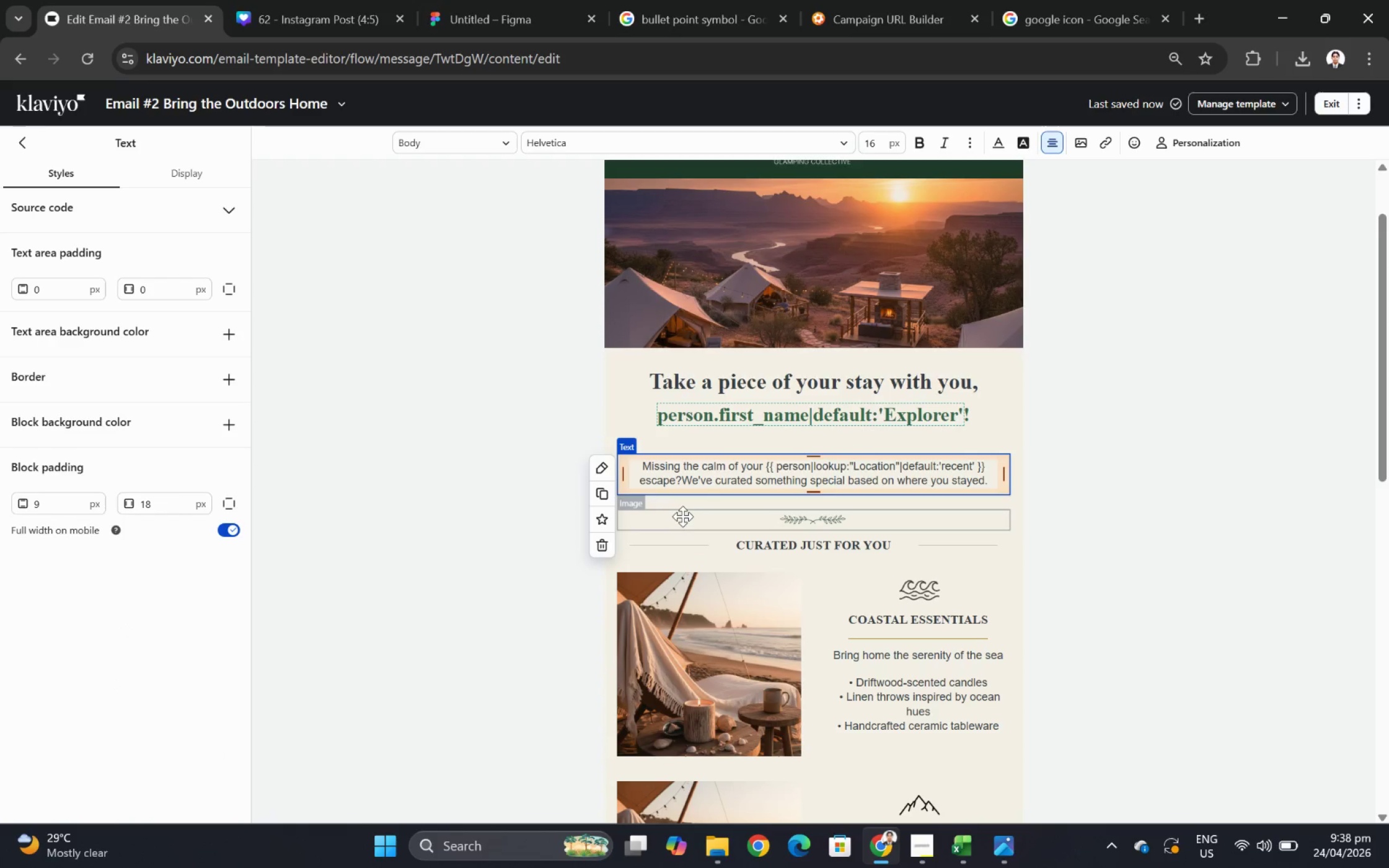 
key(Space)
 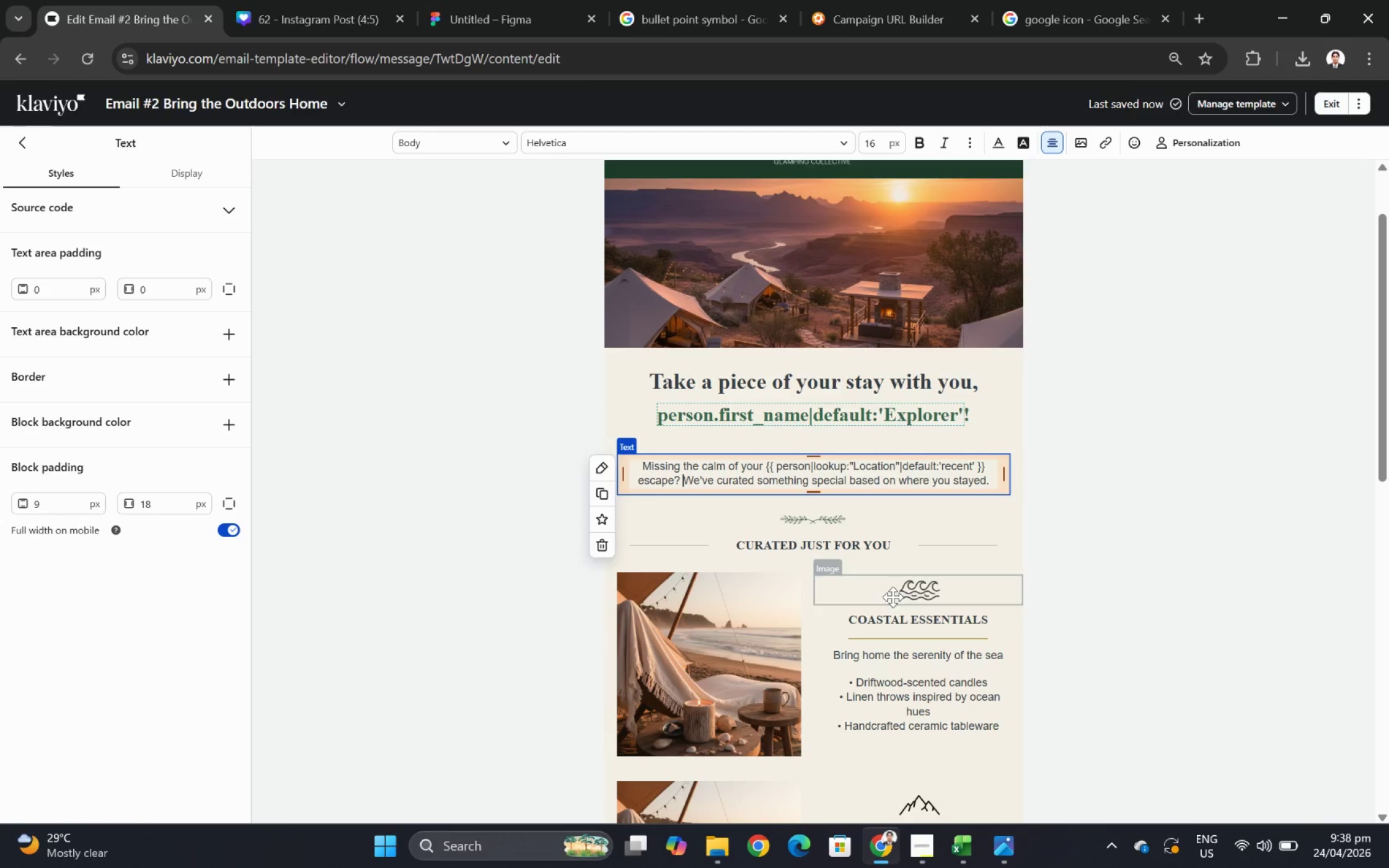 
left_click([1181, 642])
 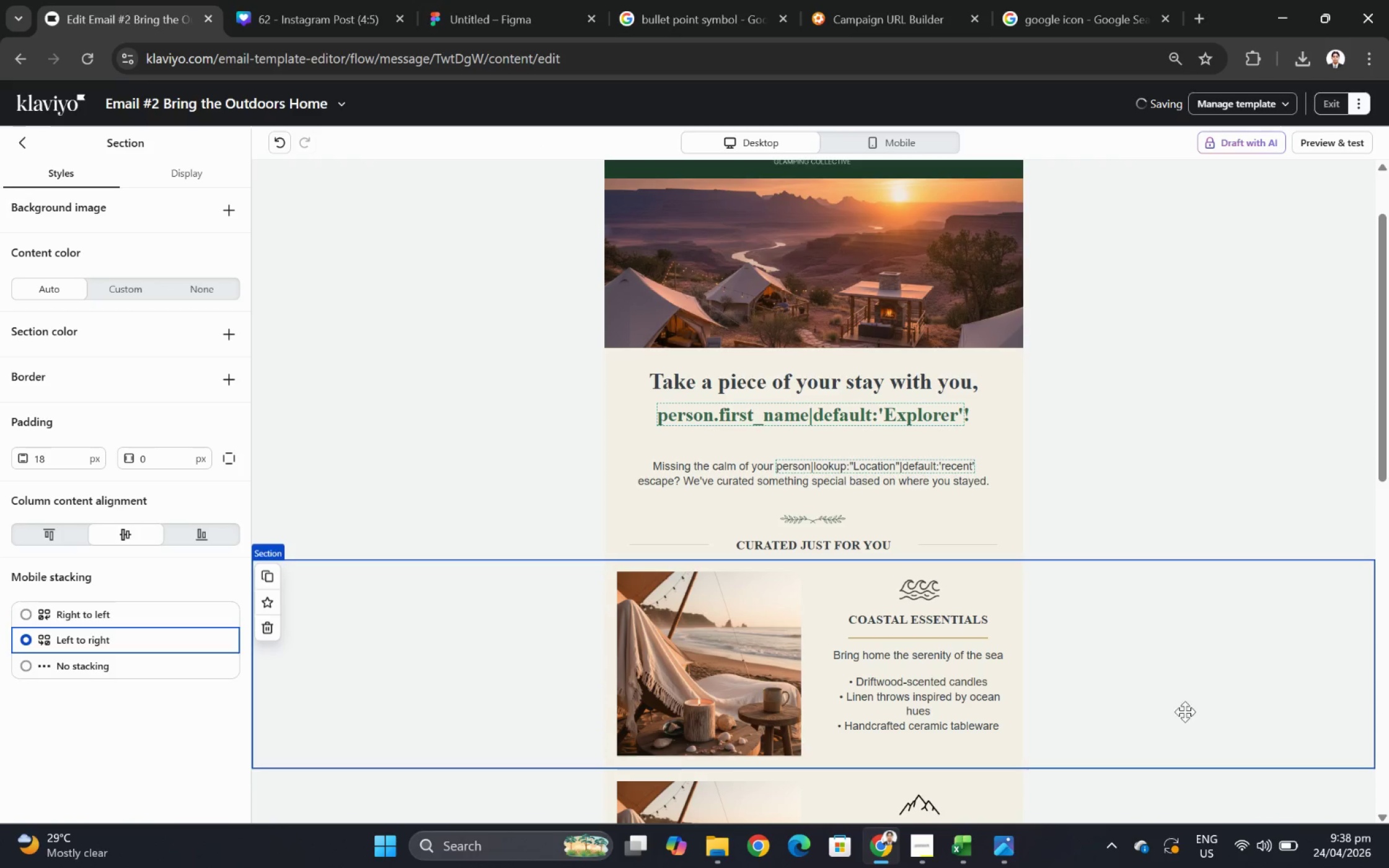 
left_click([1183, 730])
 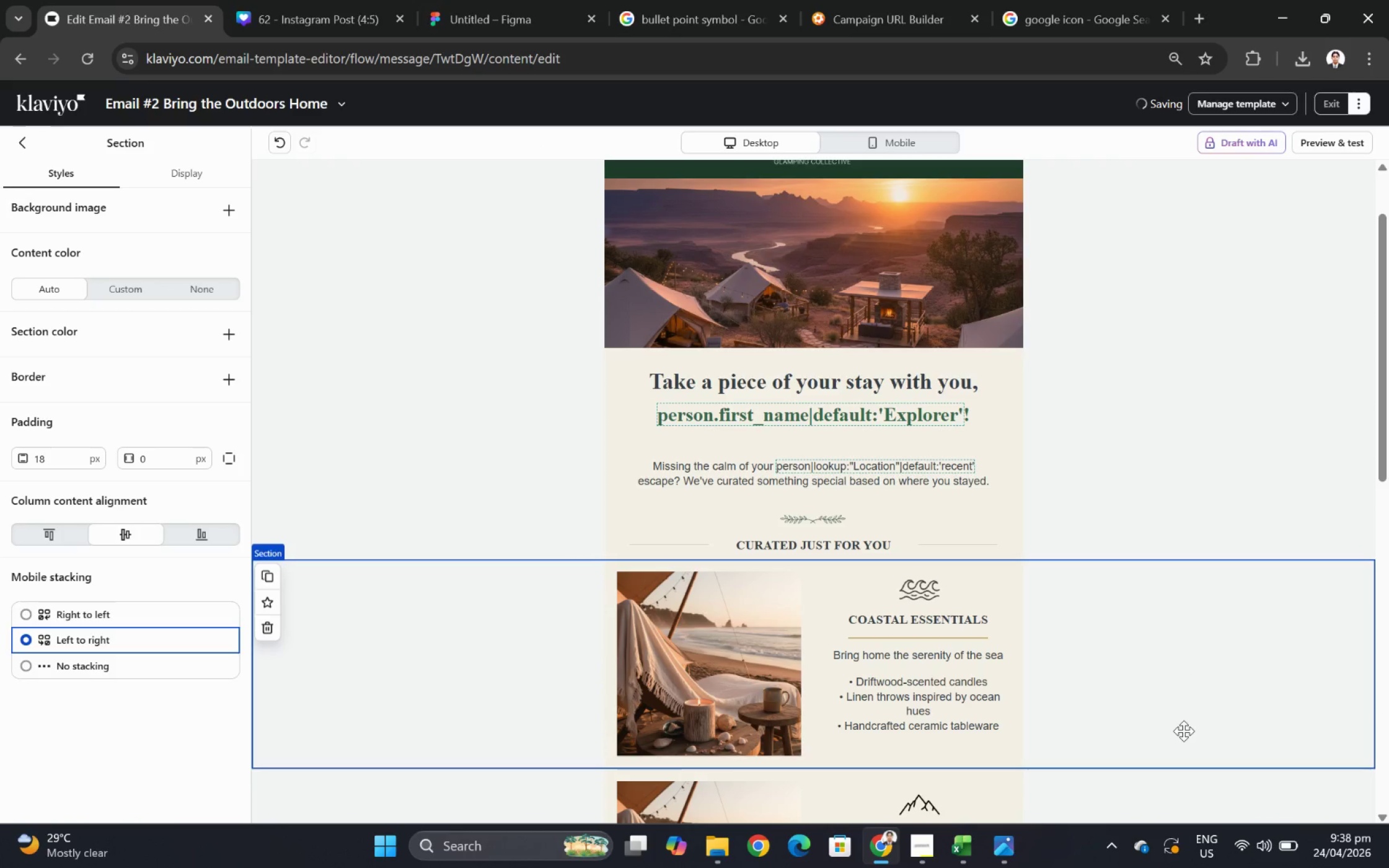 
scroll: coordinate [1181, 719], scroll_direction: down, amount: 7.0
 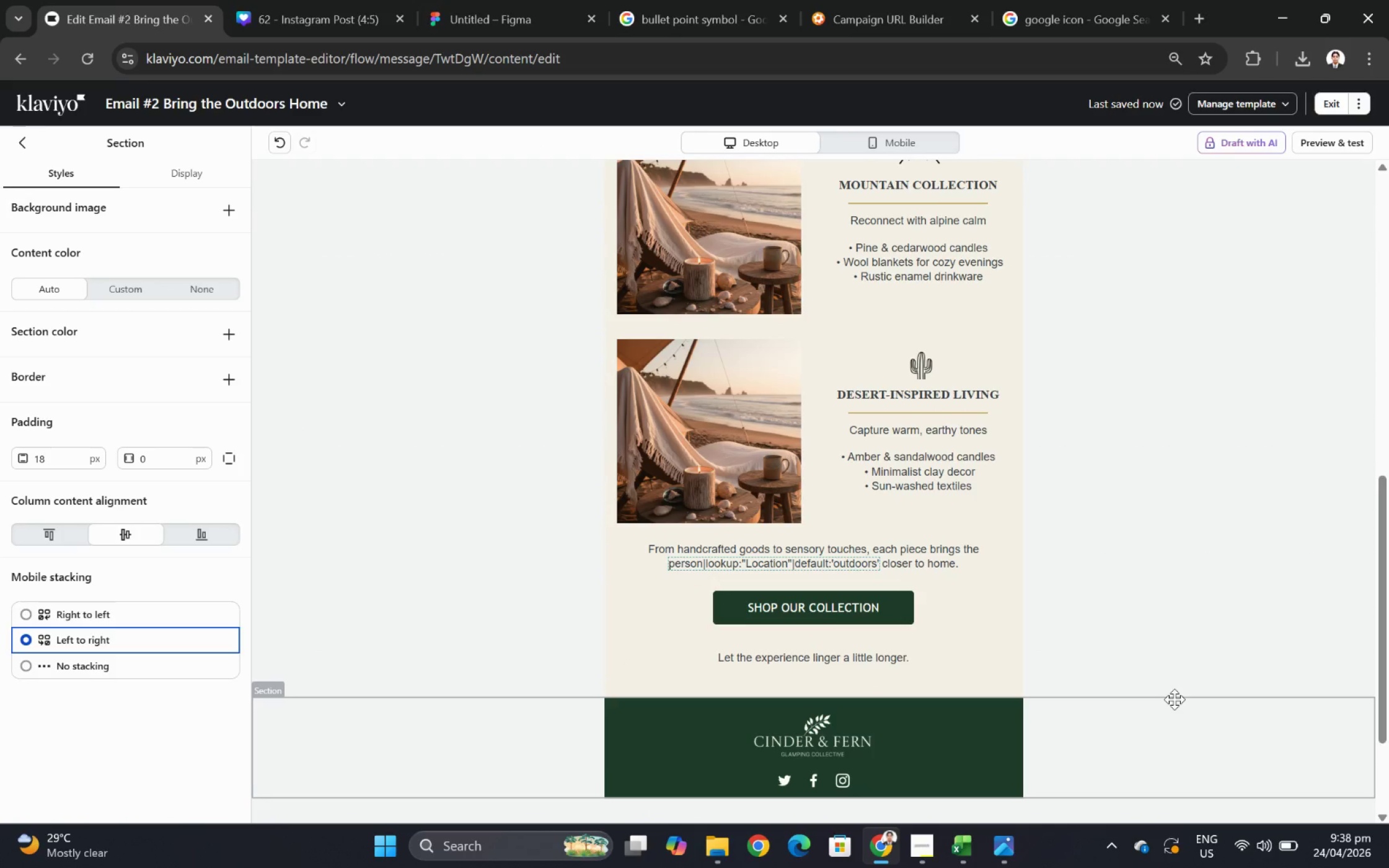 
scroll: coordinate [1174, 699], scroll_direction: up, amount: 1.0
 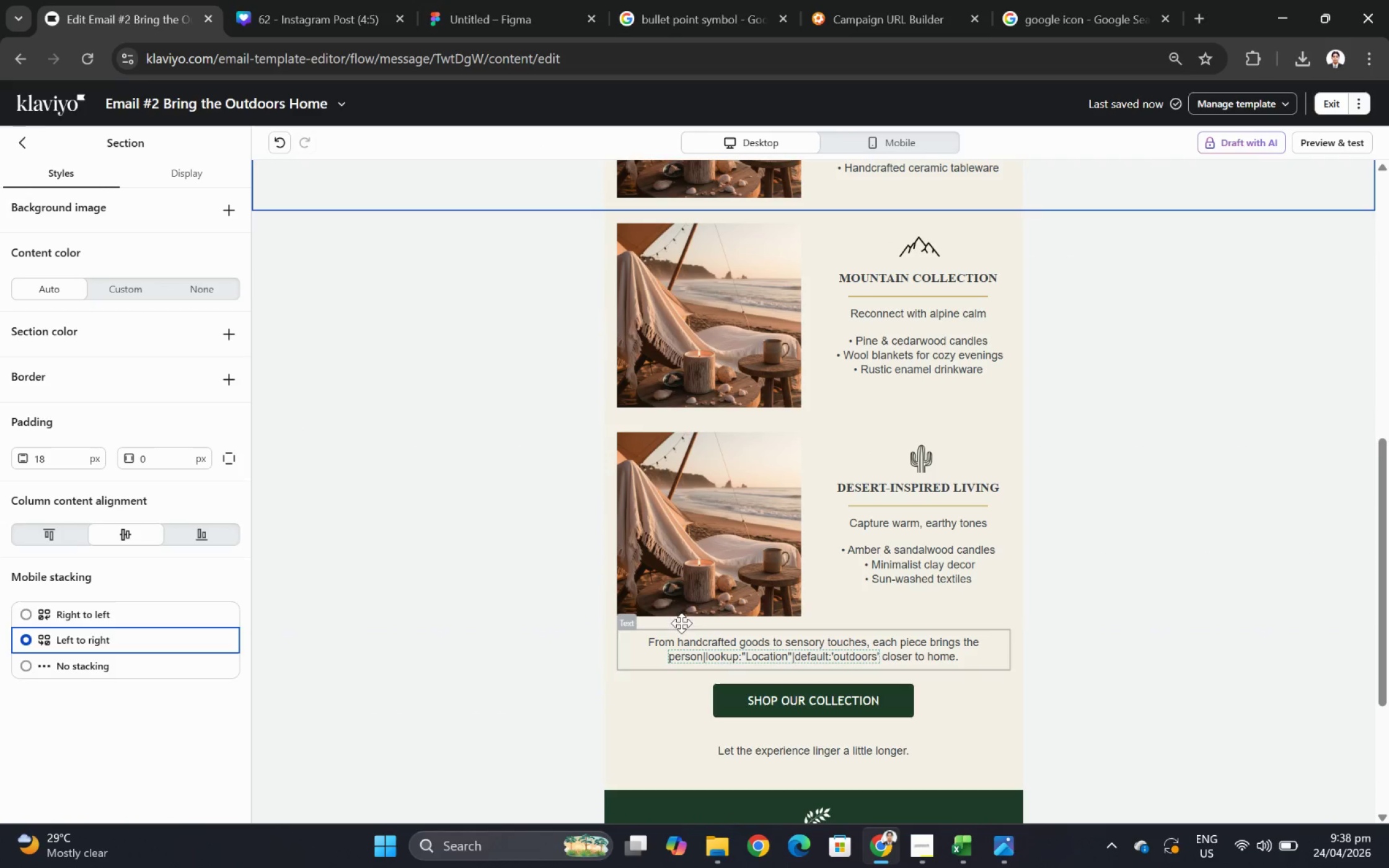 
left_click([759, 344])
 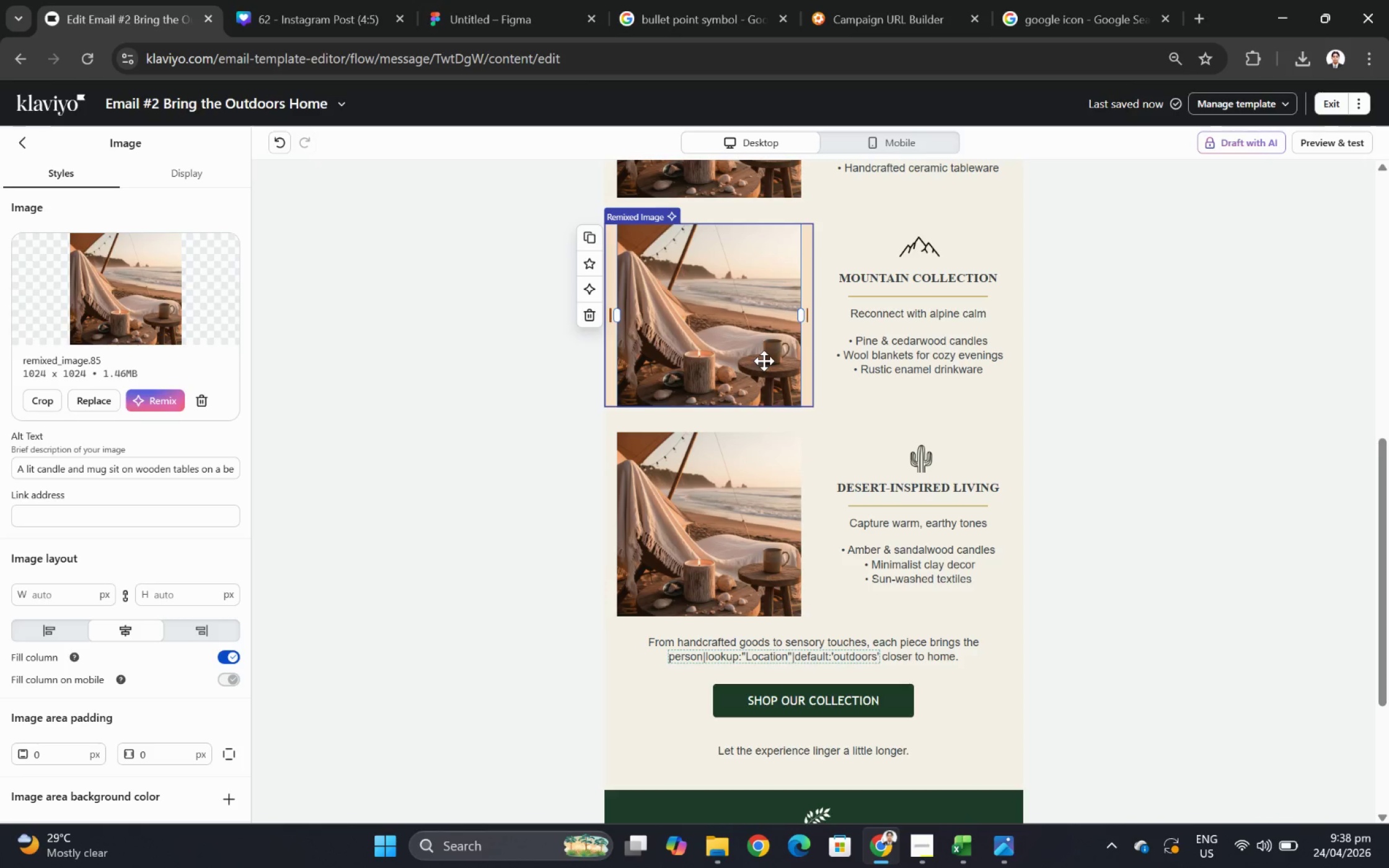 
wait(14.09)
 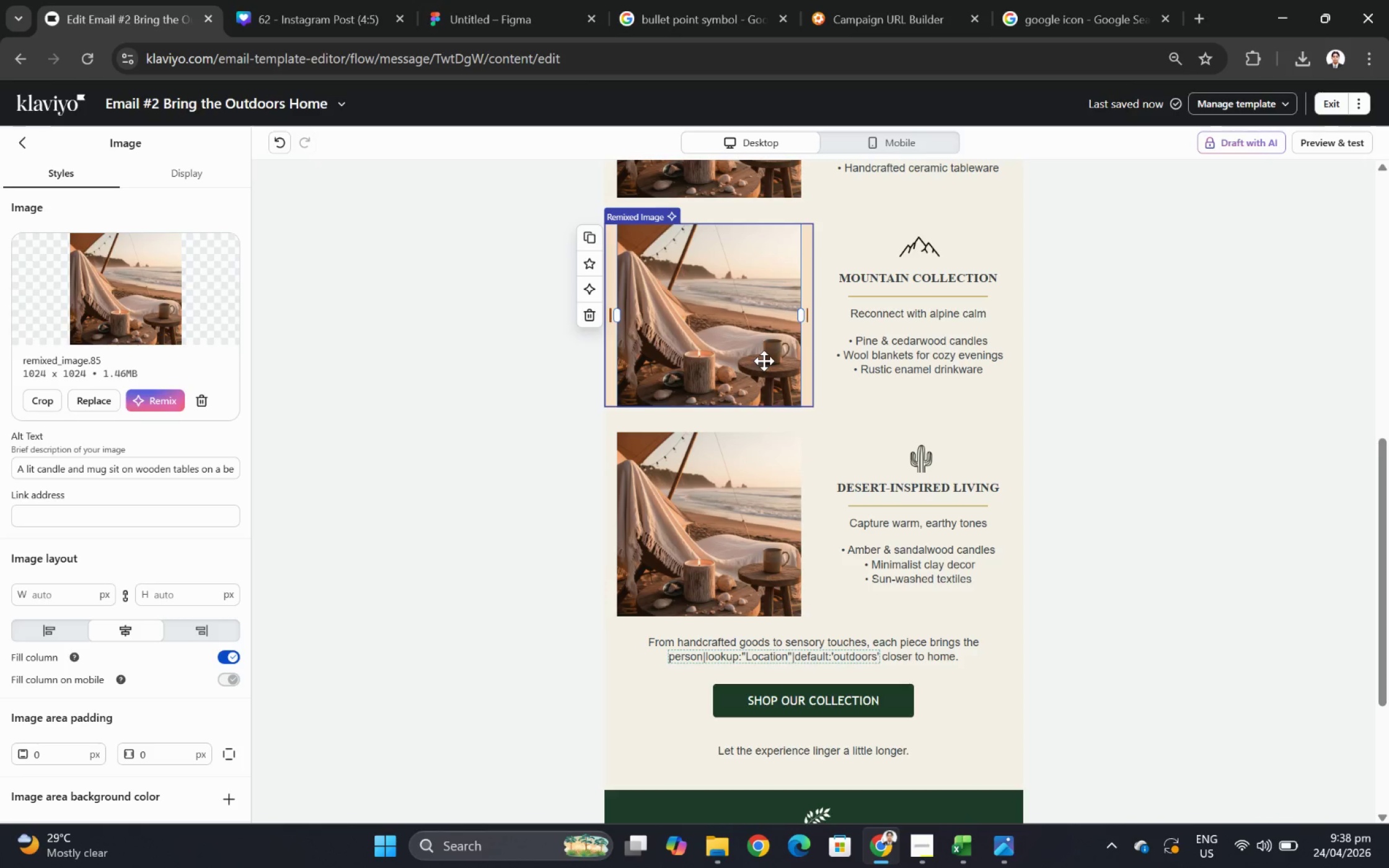 
scroll: coordinate [990, 666], scroll_direction: none, amount: 0.0
 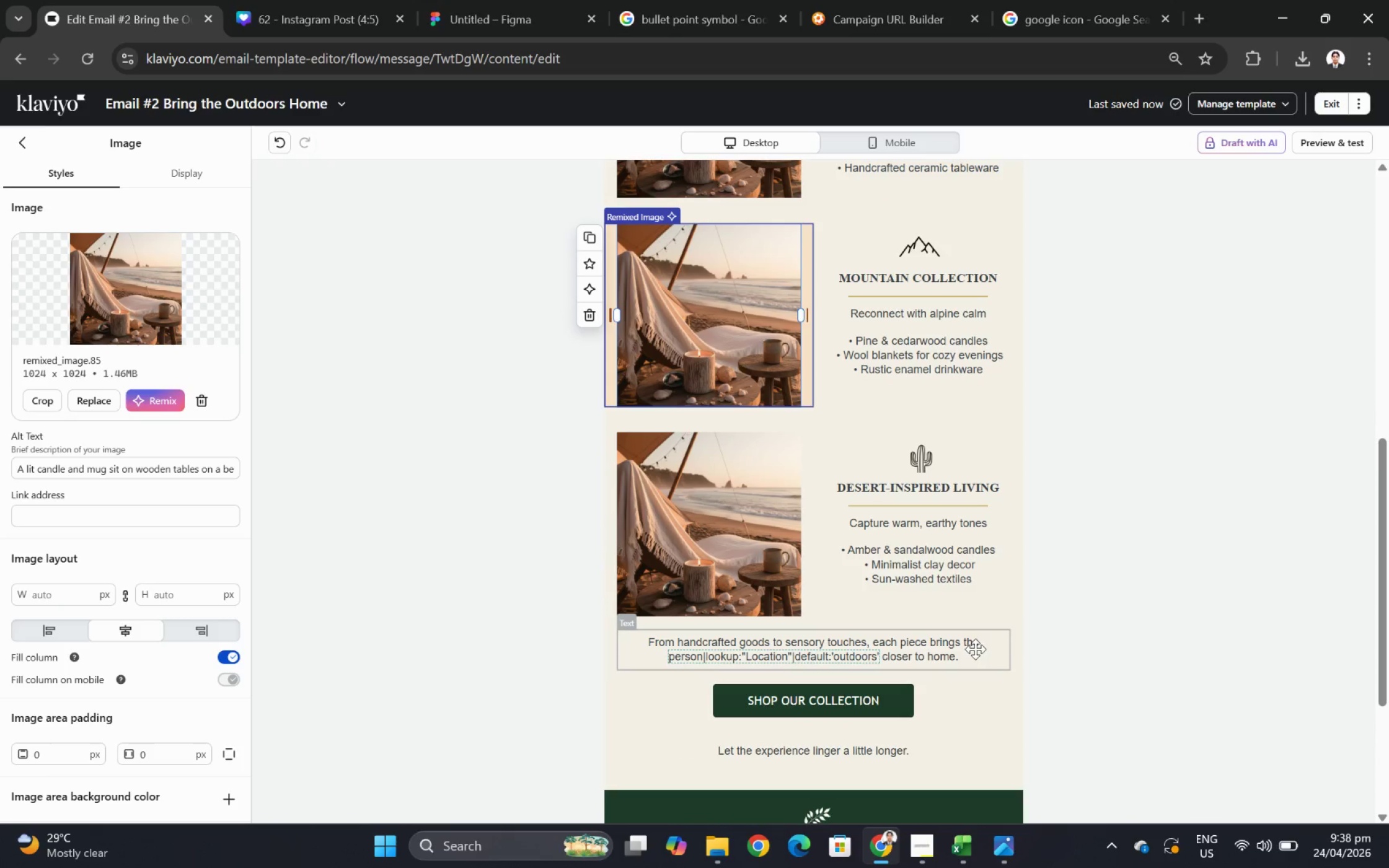 
double_click([975, 649])
 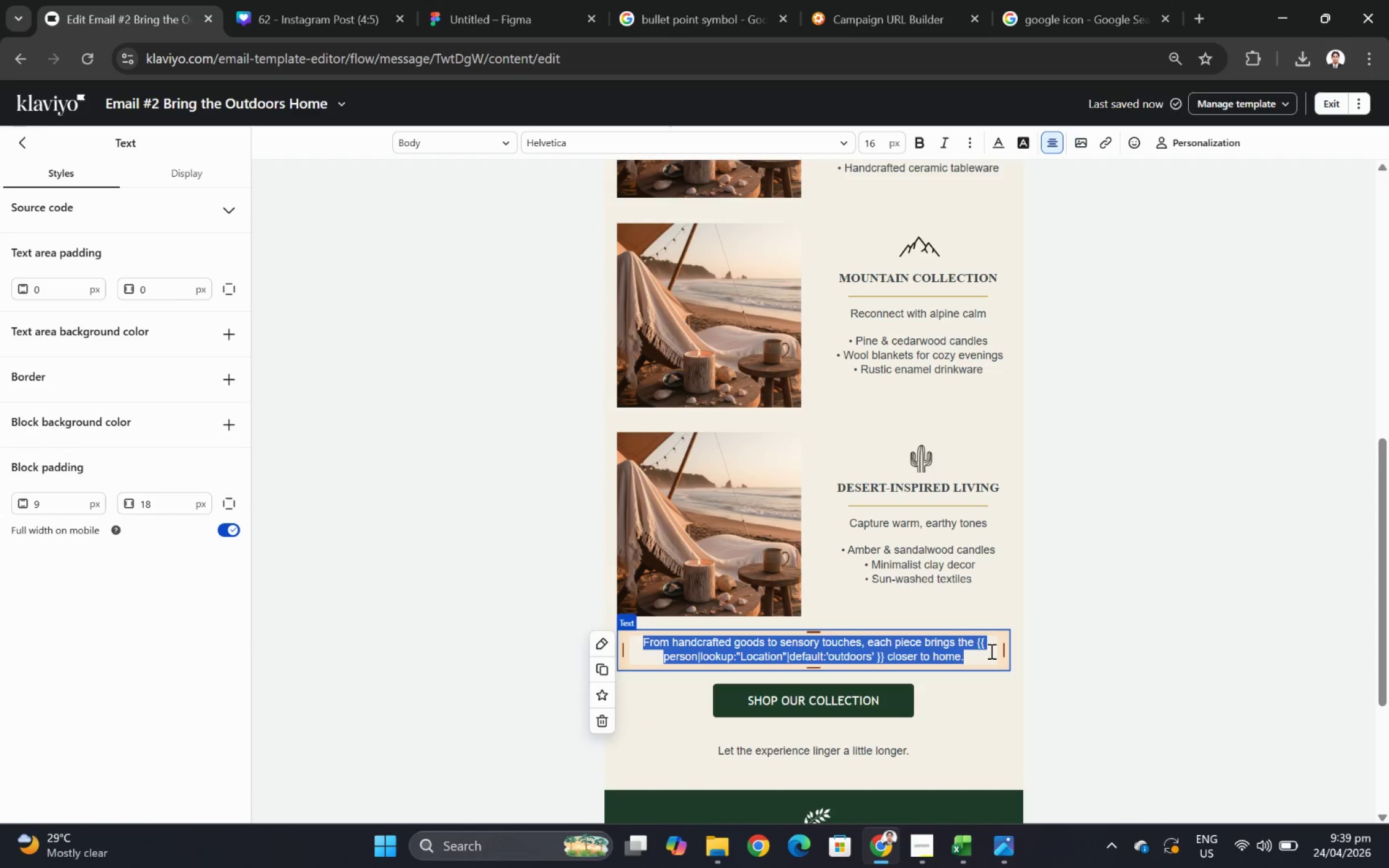 
wait(9.69)
 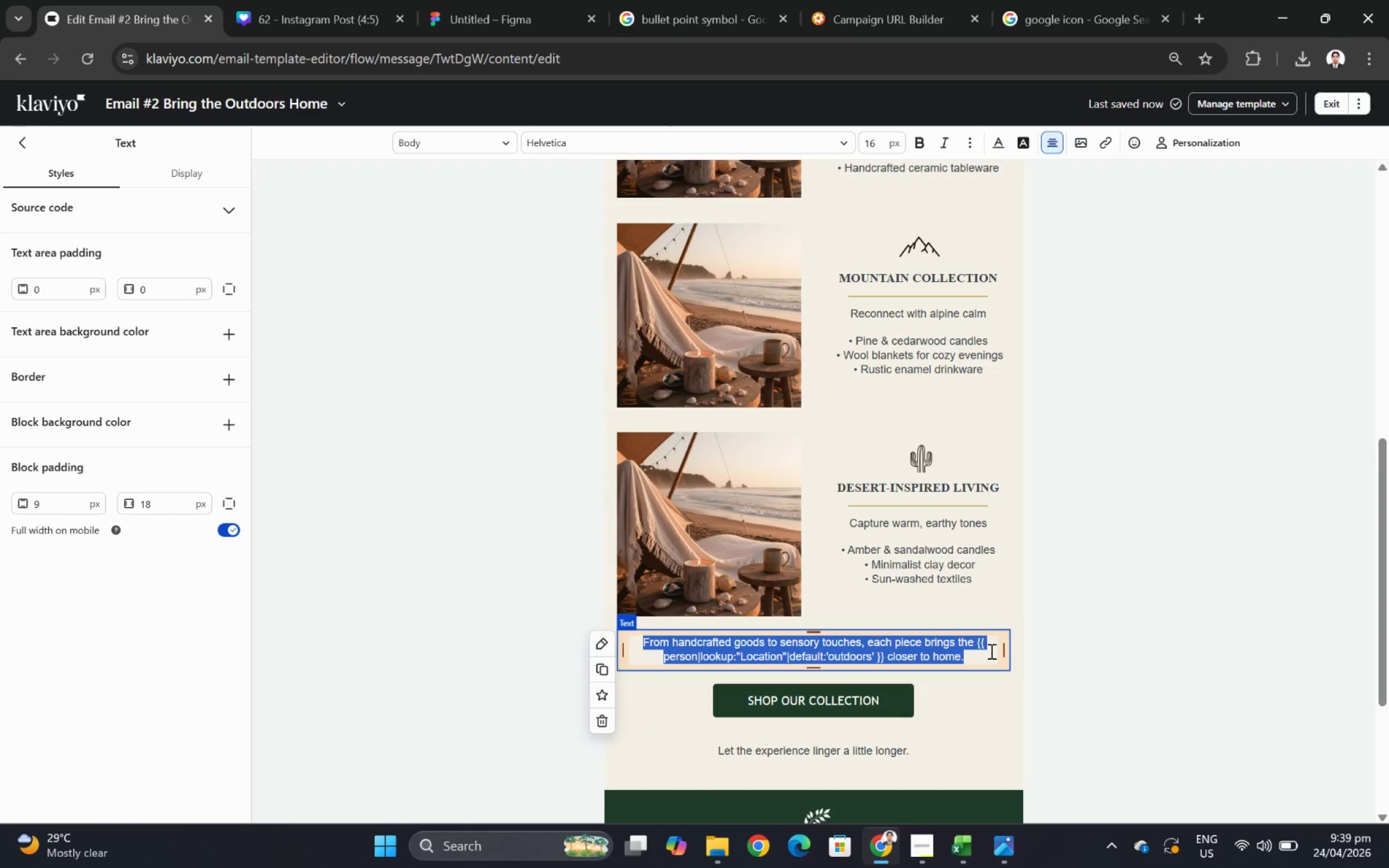 
left_click([746, 344])
 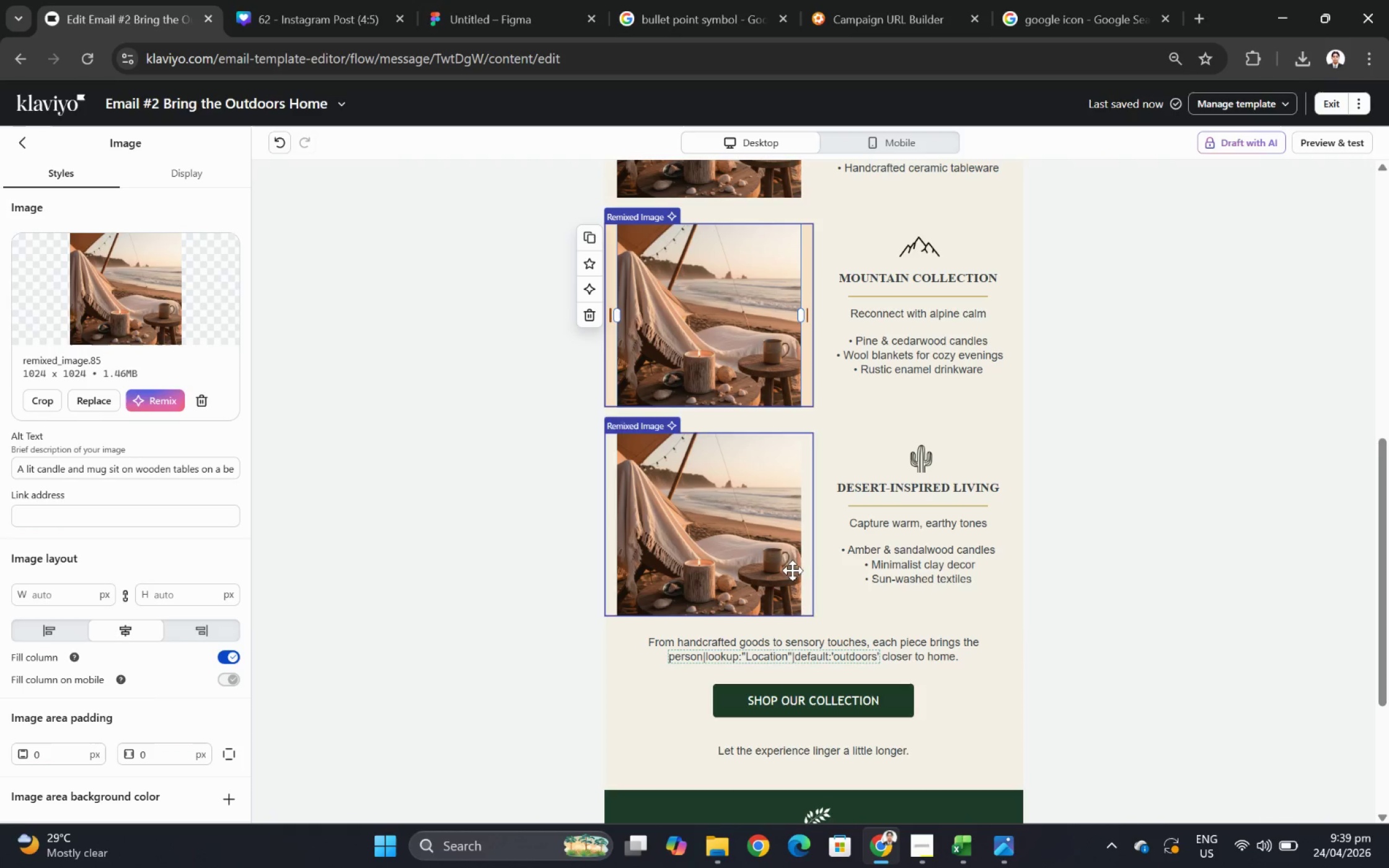 
scroll: coordinate [1020, 656], scroll_direction: down, amount: 3.0
 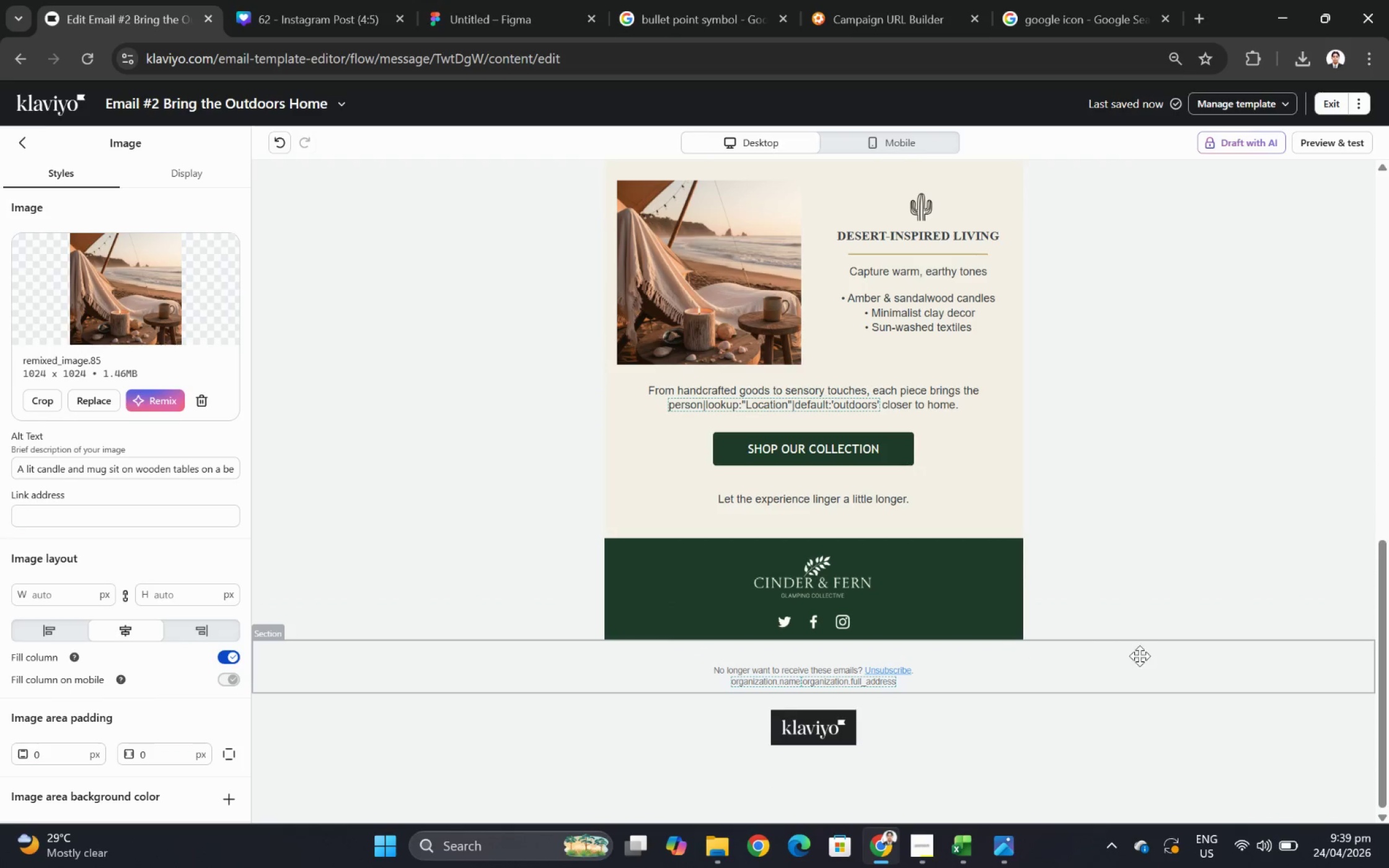 
scroll: coordinate [1168, 661], scroll_direction: up, amount: 3.0
 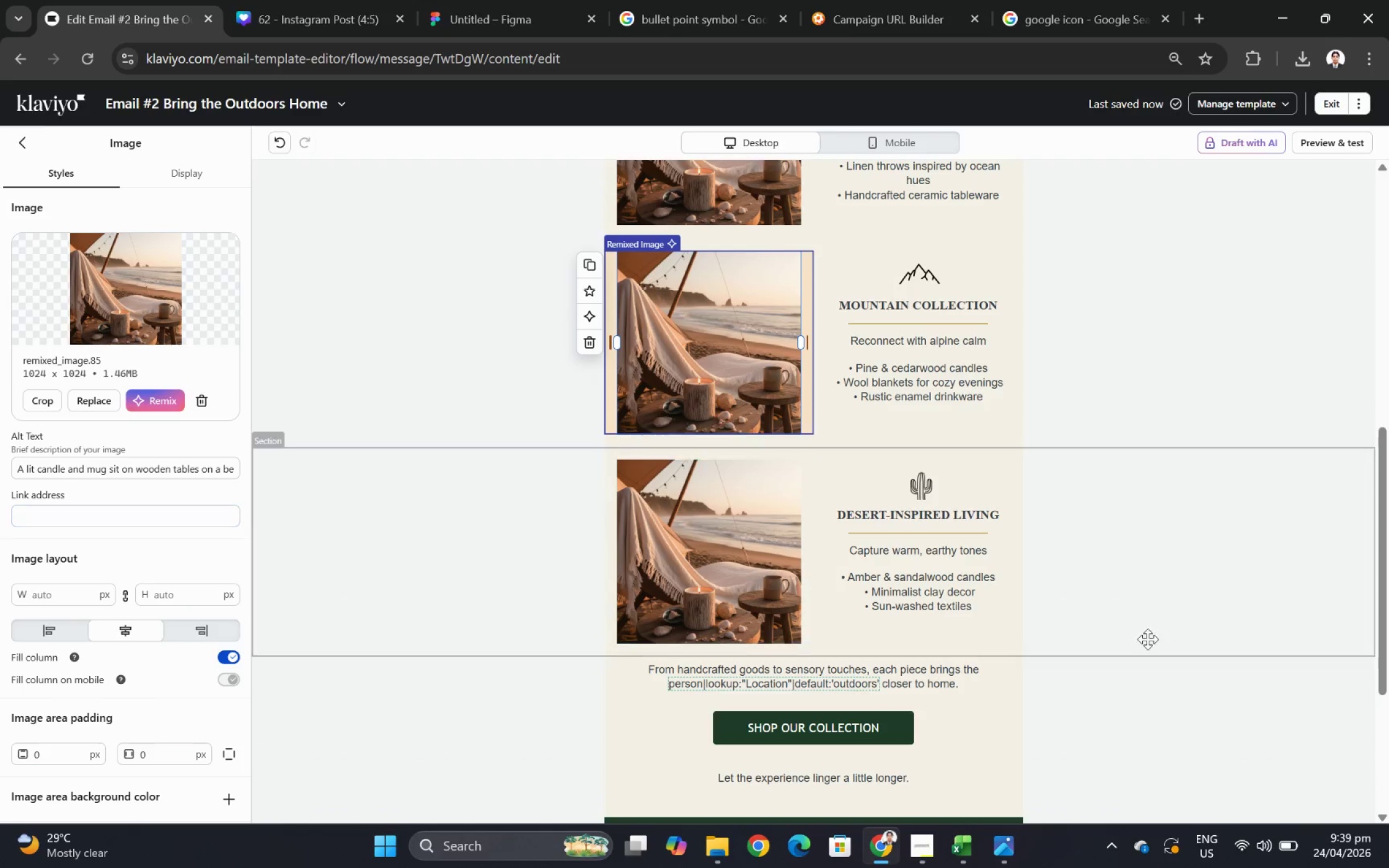 
scroll: coordinate [1235, 648], scroll_direction: none, amount: 0.0
 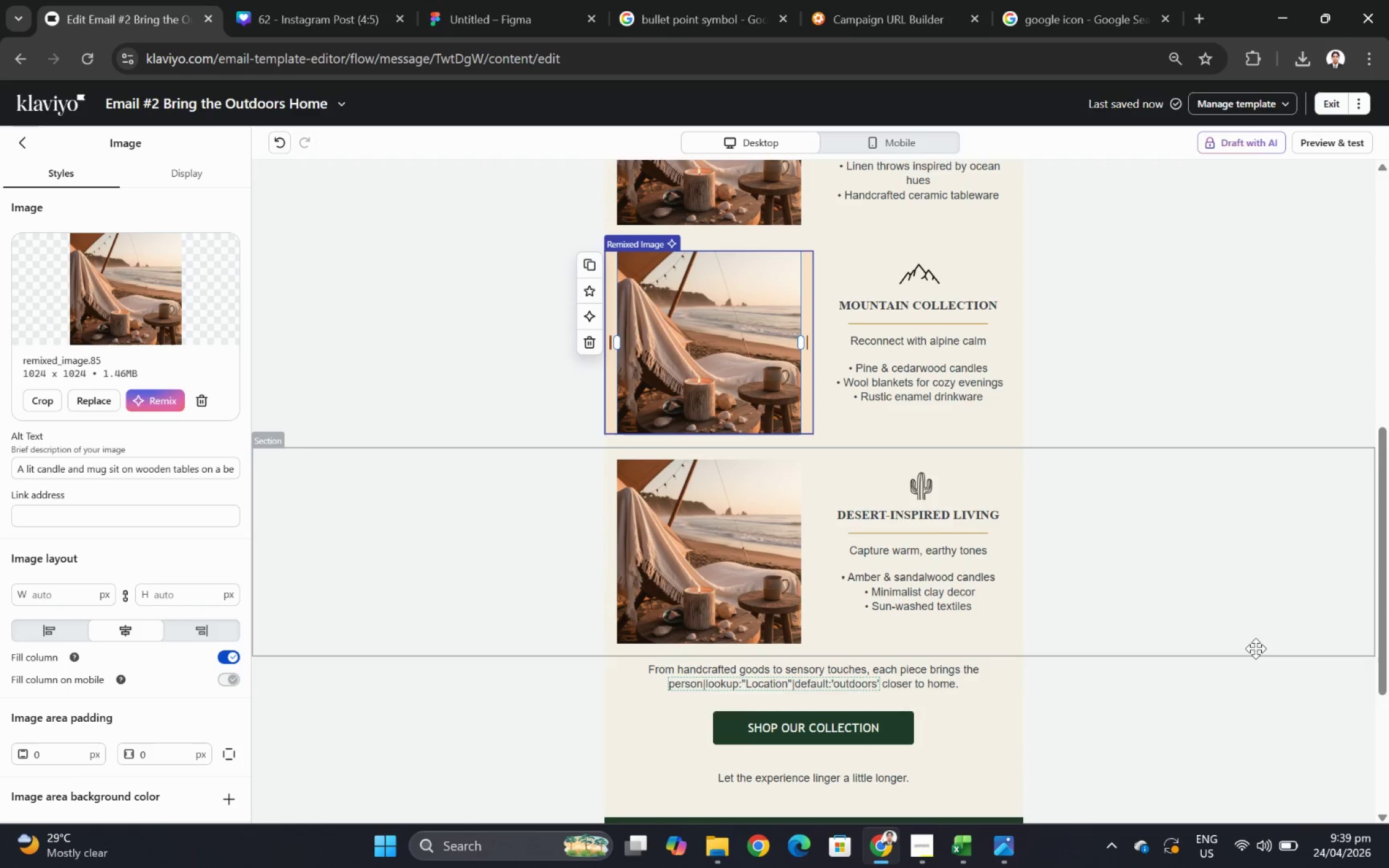 
scroll: coordinate [1255, 648], scroll_direction: up, amount: 2.0
 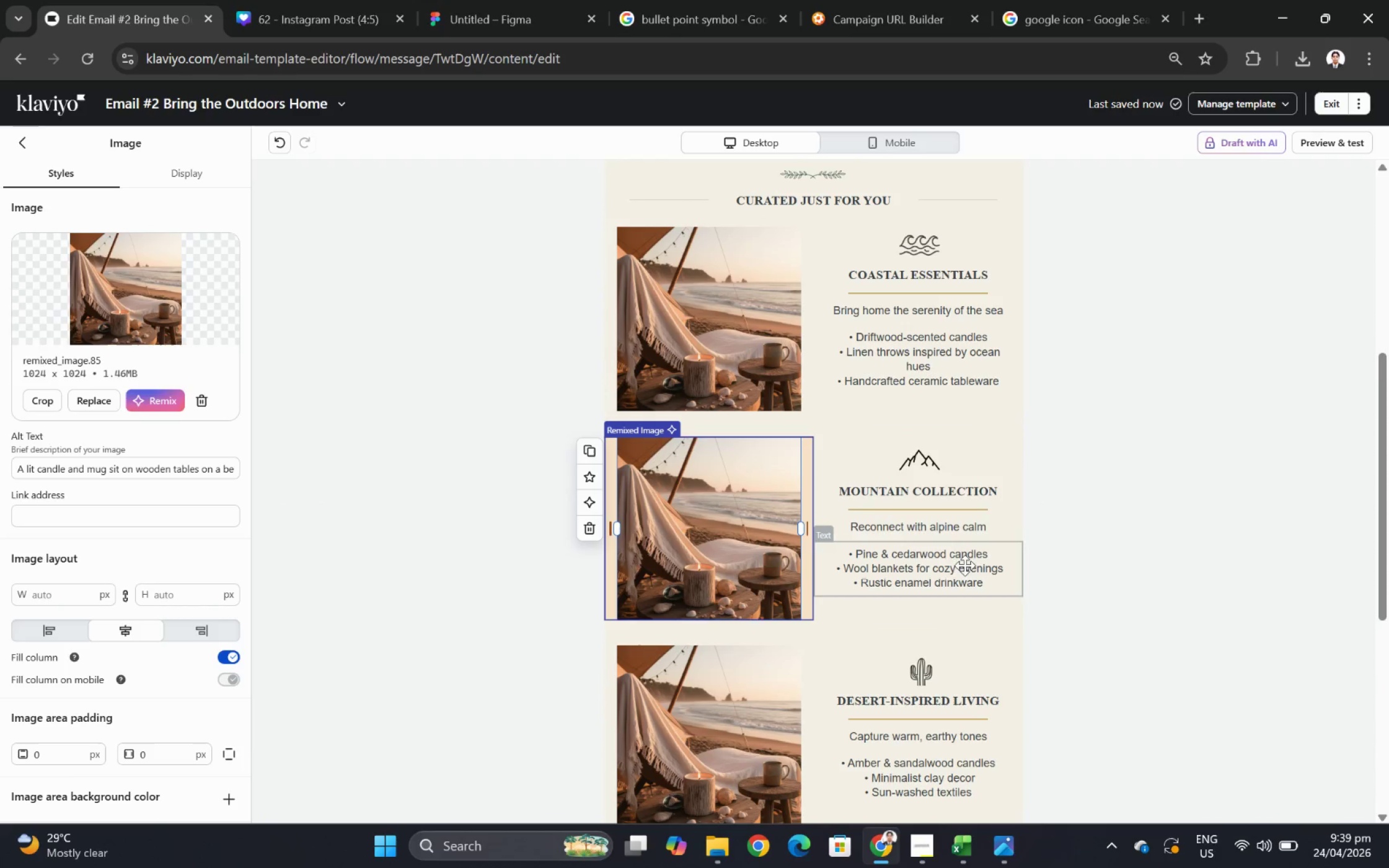 
left_click([948, 555])
 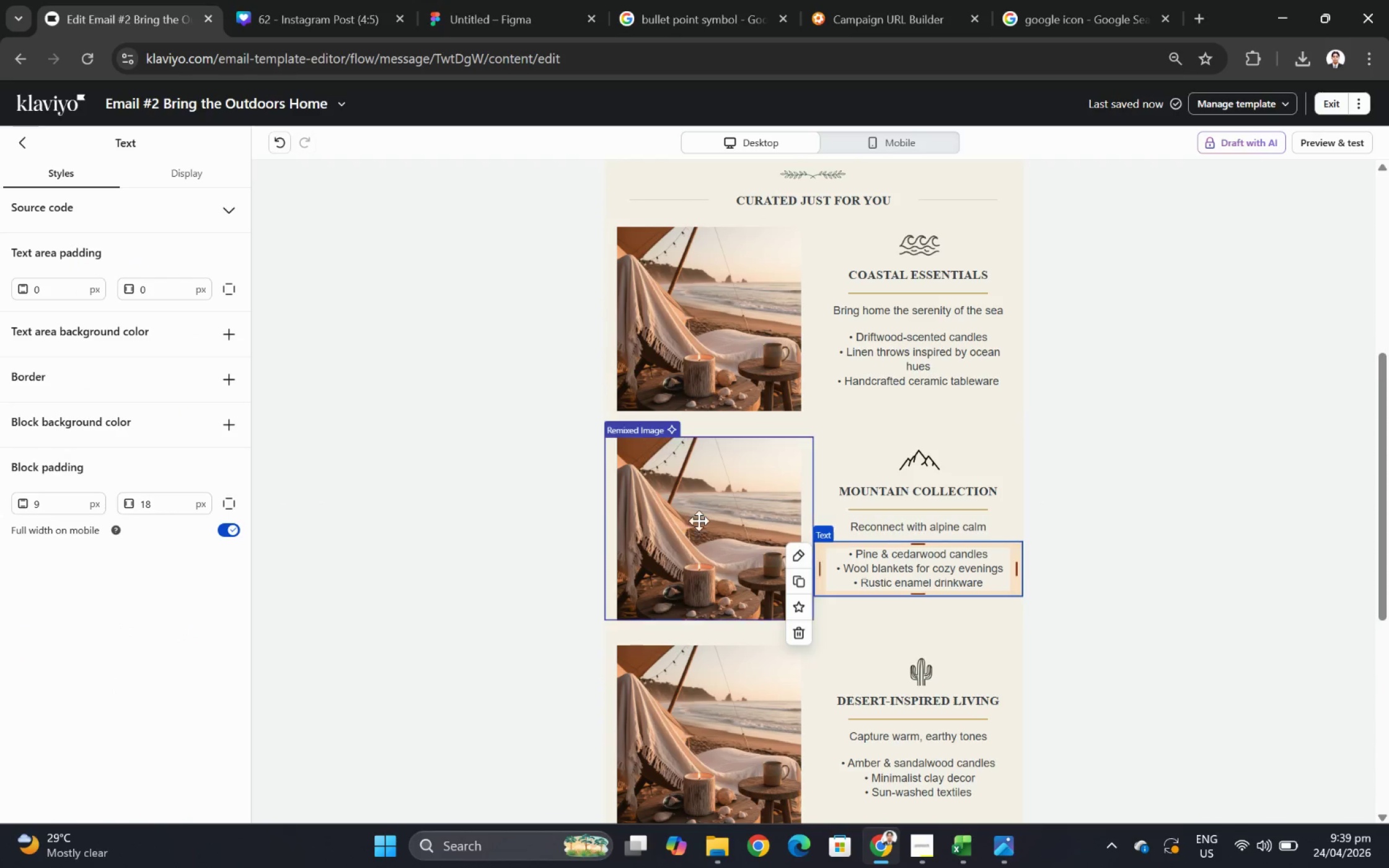 
left_click([695, 519])
 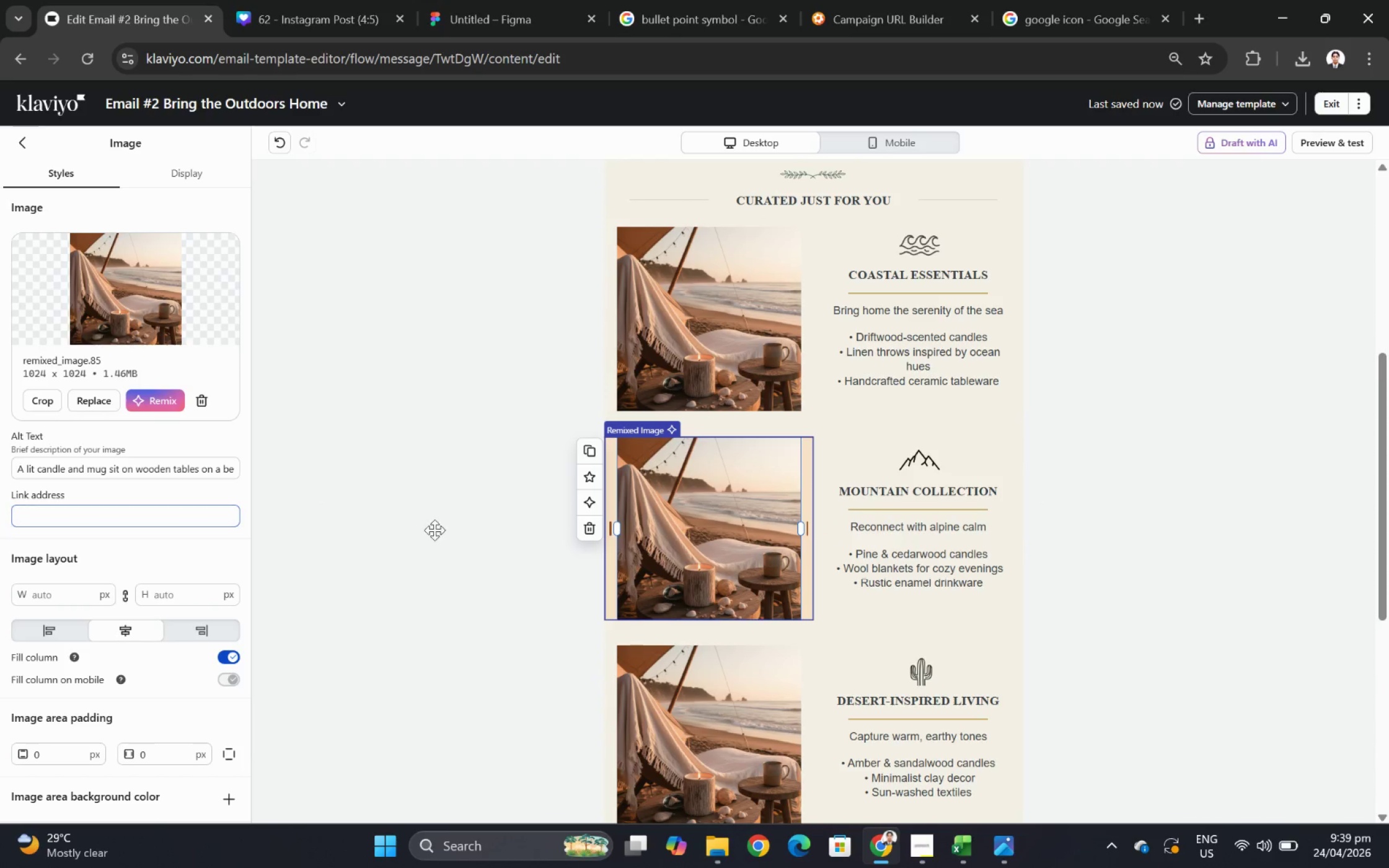 
scroll: coordinate [955, 606], scroll_direction: down, amount: 3.0
 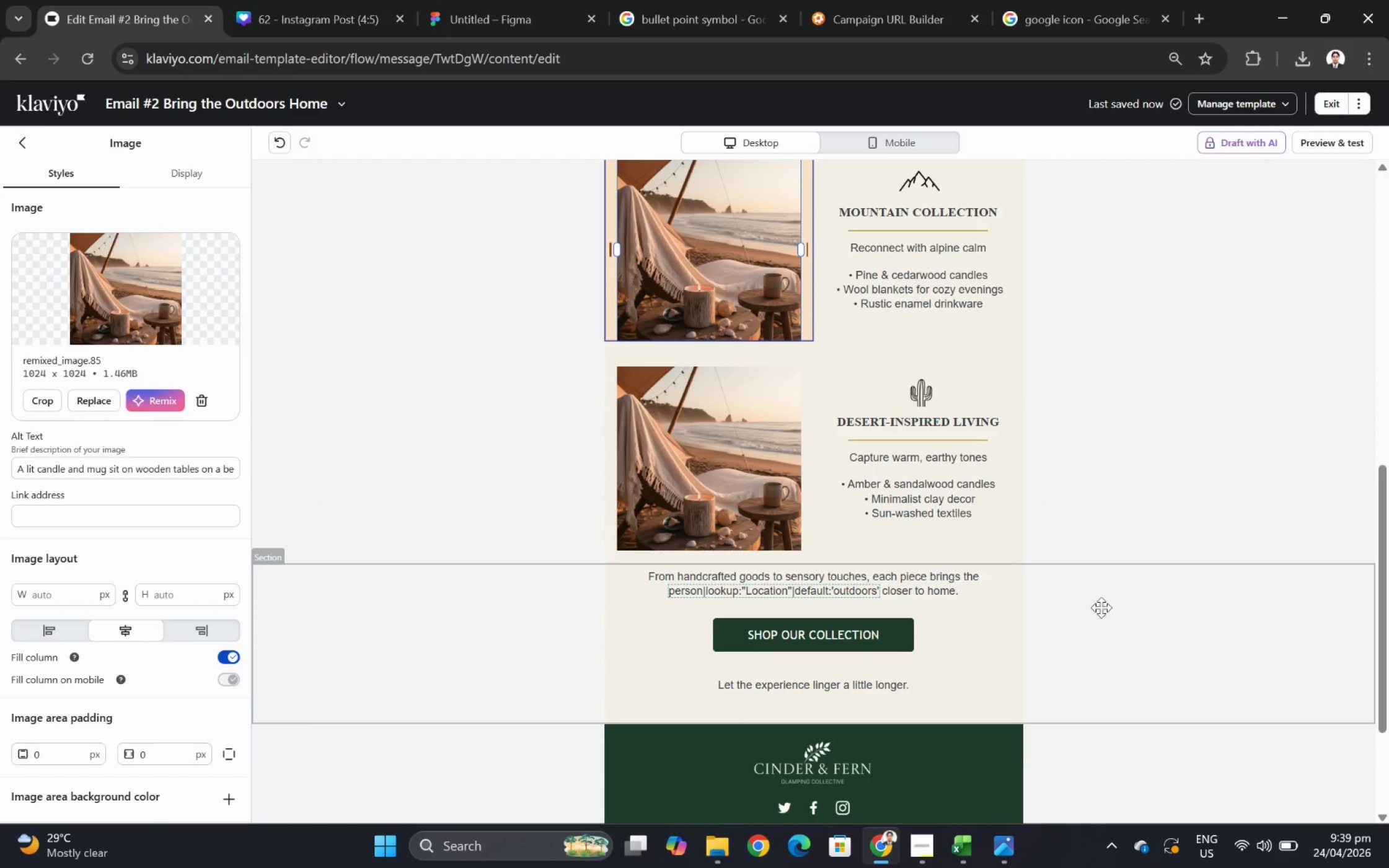 
scroll: coordinate [1121, 607], scroll_direction: up, amount: 4.0
 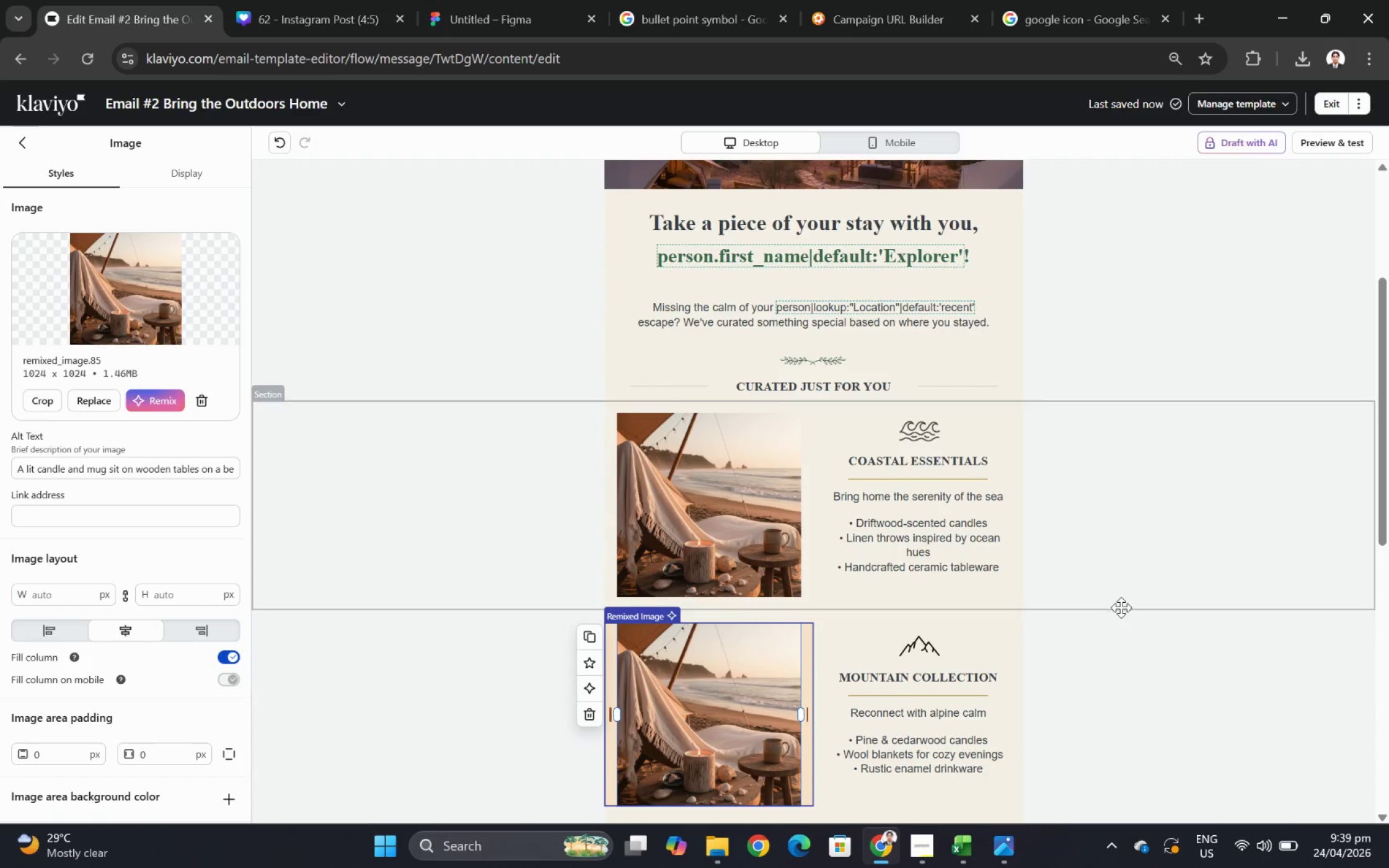 
scroll: coordinate [1121, 609], scroll_direction: down, amount: 9.0
 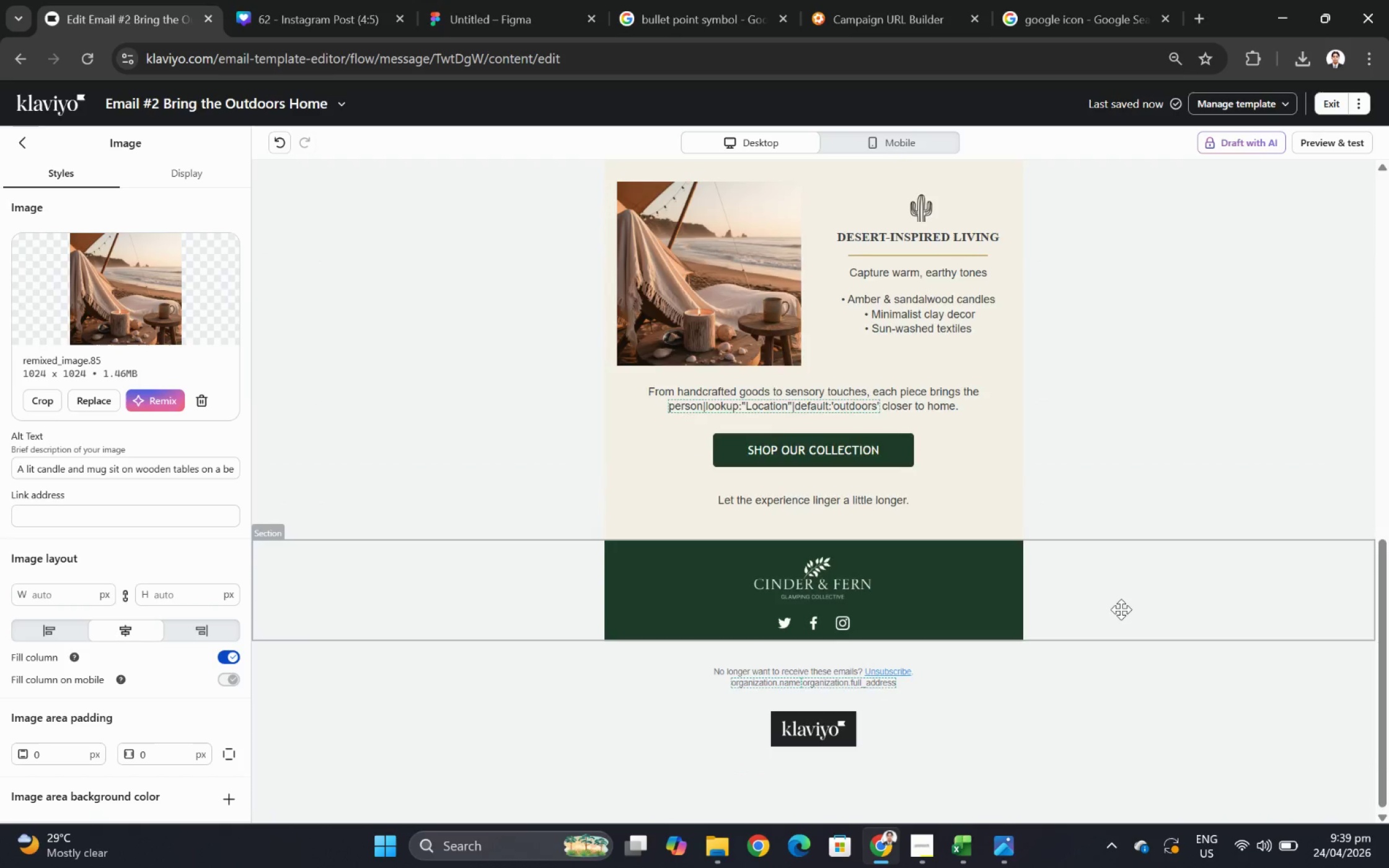 
scroll: coordinate [1121, 609], scroll_direction: up, amount: 3.0
 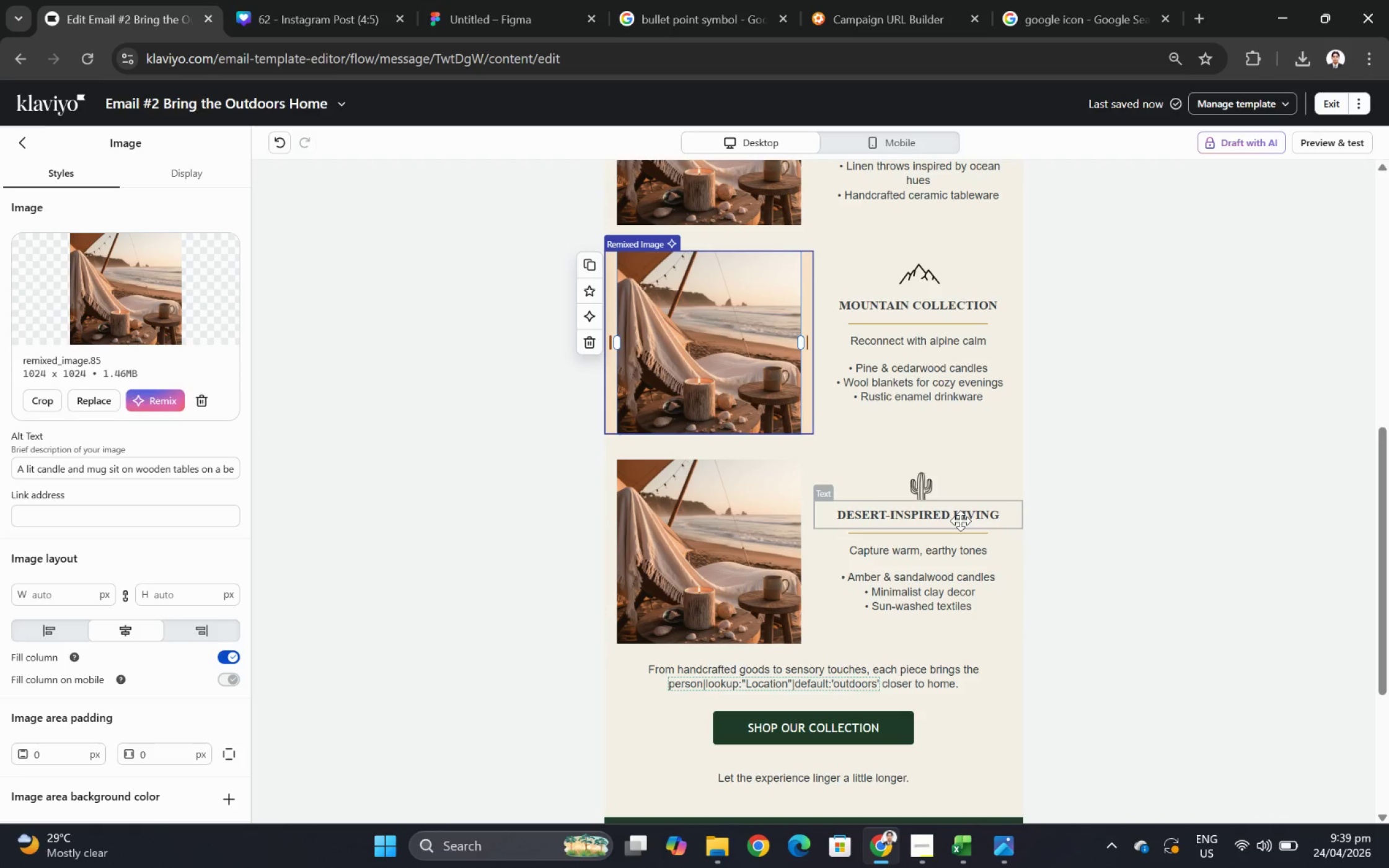 
wait(16.58)
 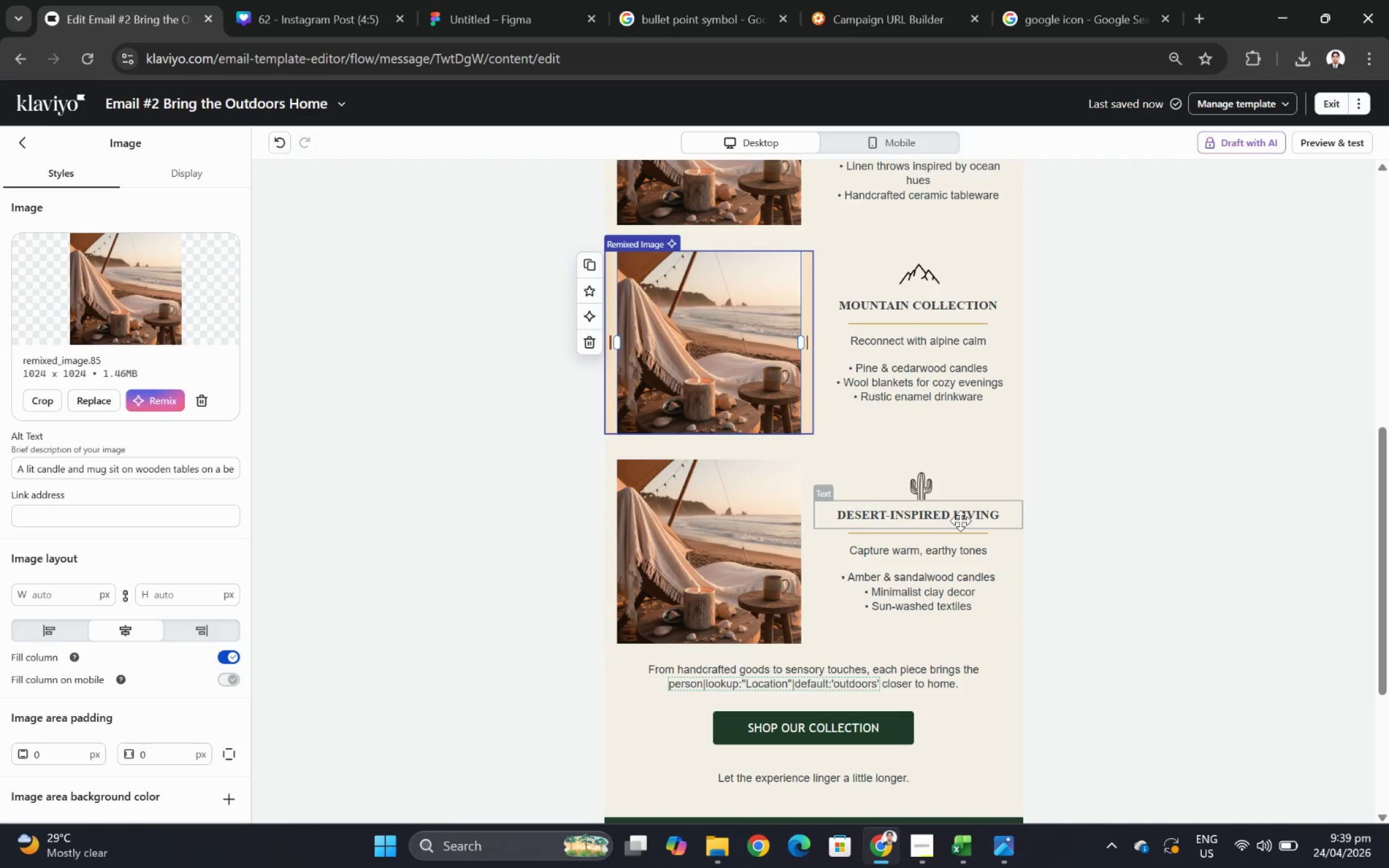 
scroll: coordinate [880, 535], scroll_direction: down, amount: 1.0
 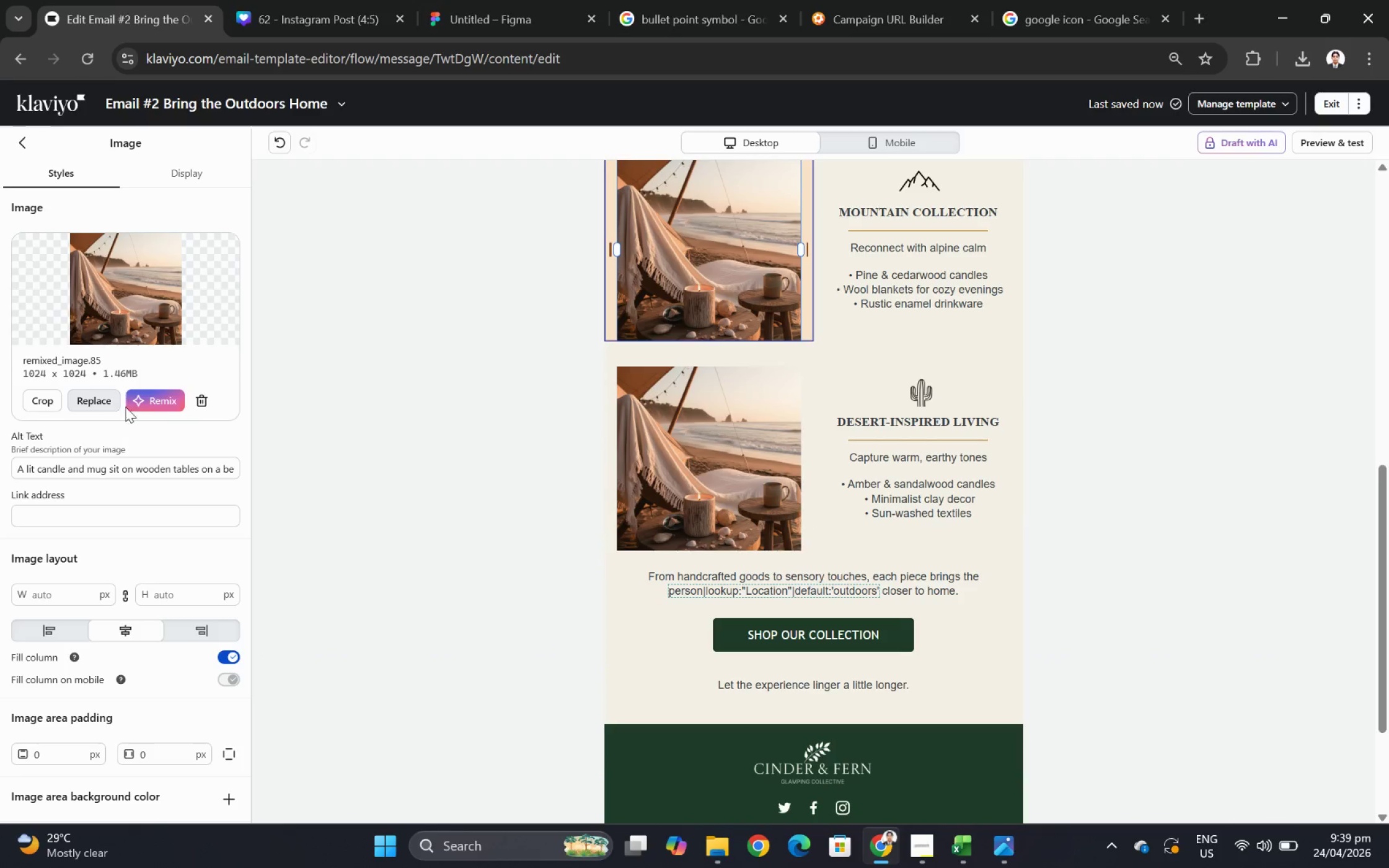 
left_click([155, 401])
 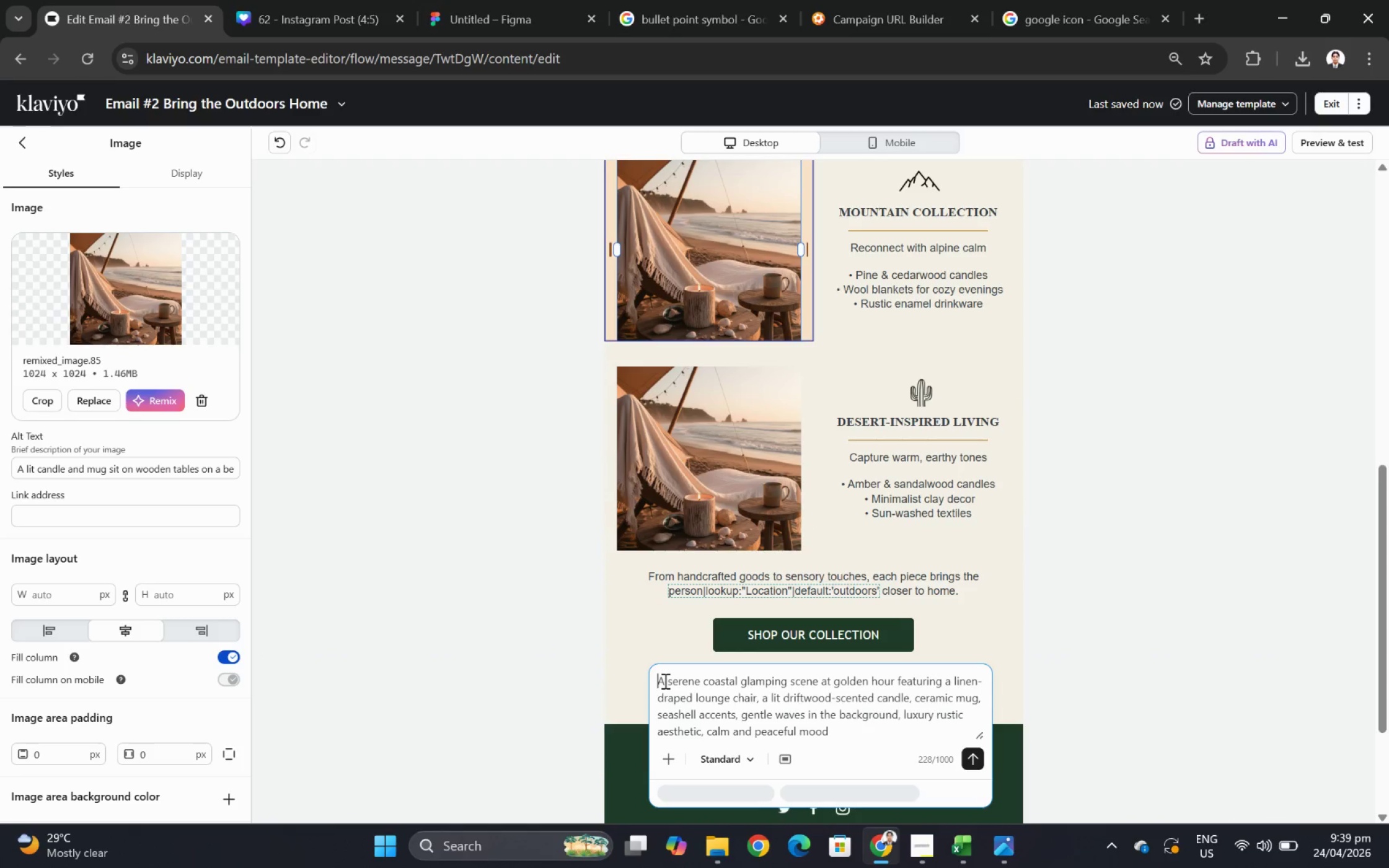 
left_click_drag(start_coordinate=[657, 682], to_coordinate=[864, 730])
 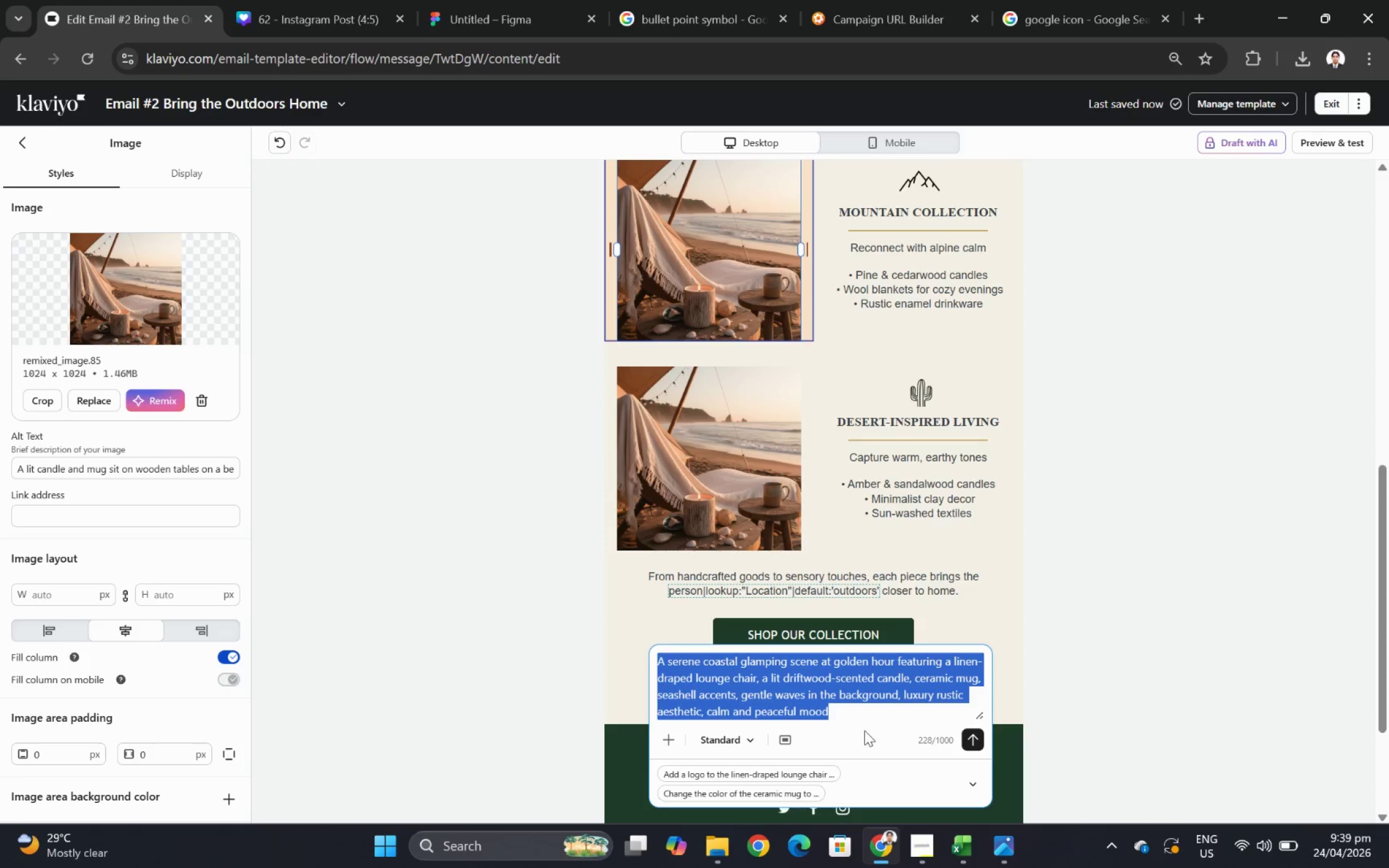 
key(Backspace)
 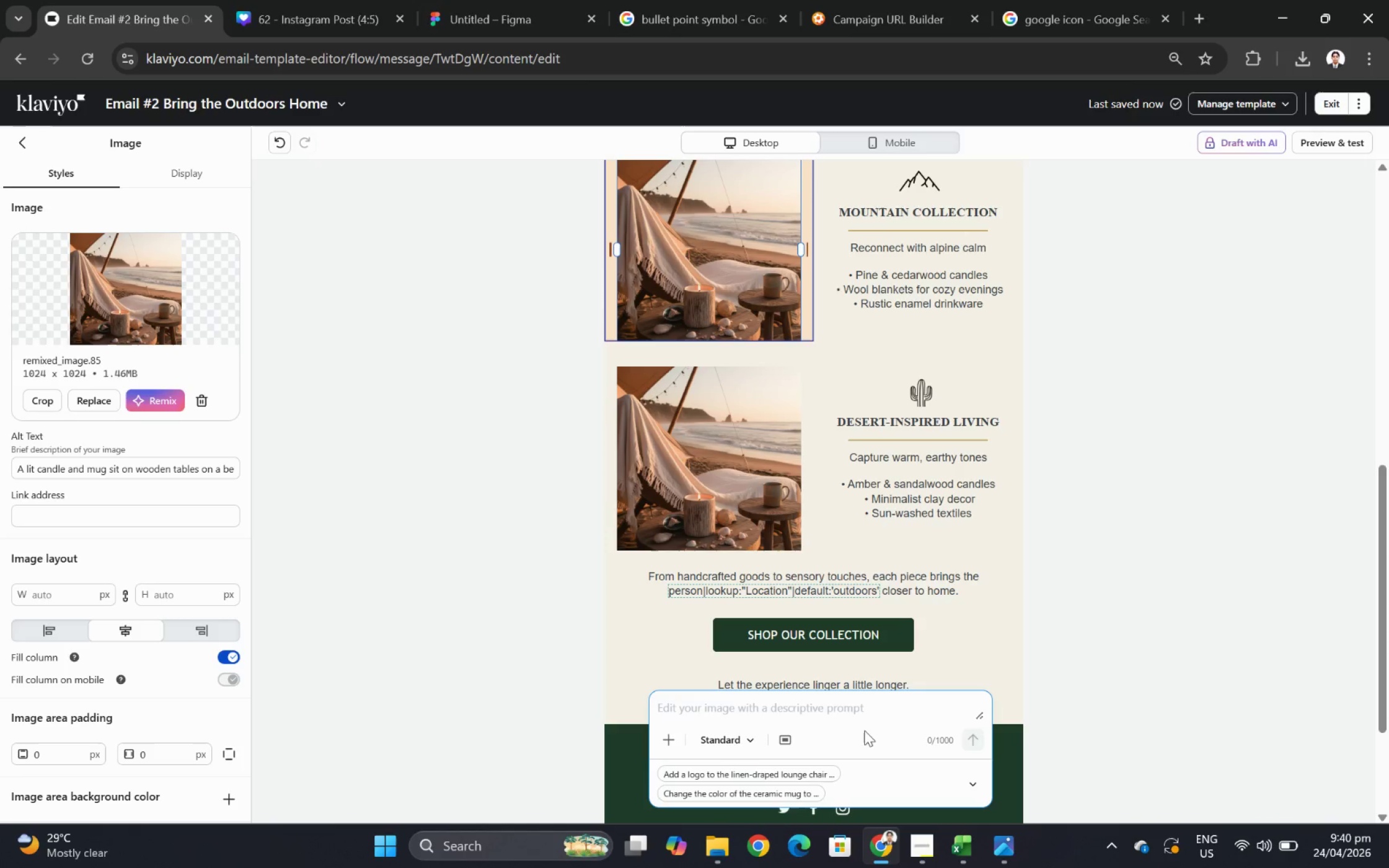 
wait(21.45)
 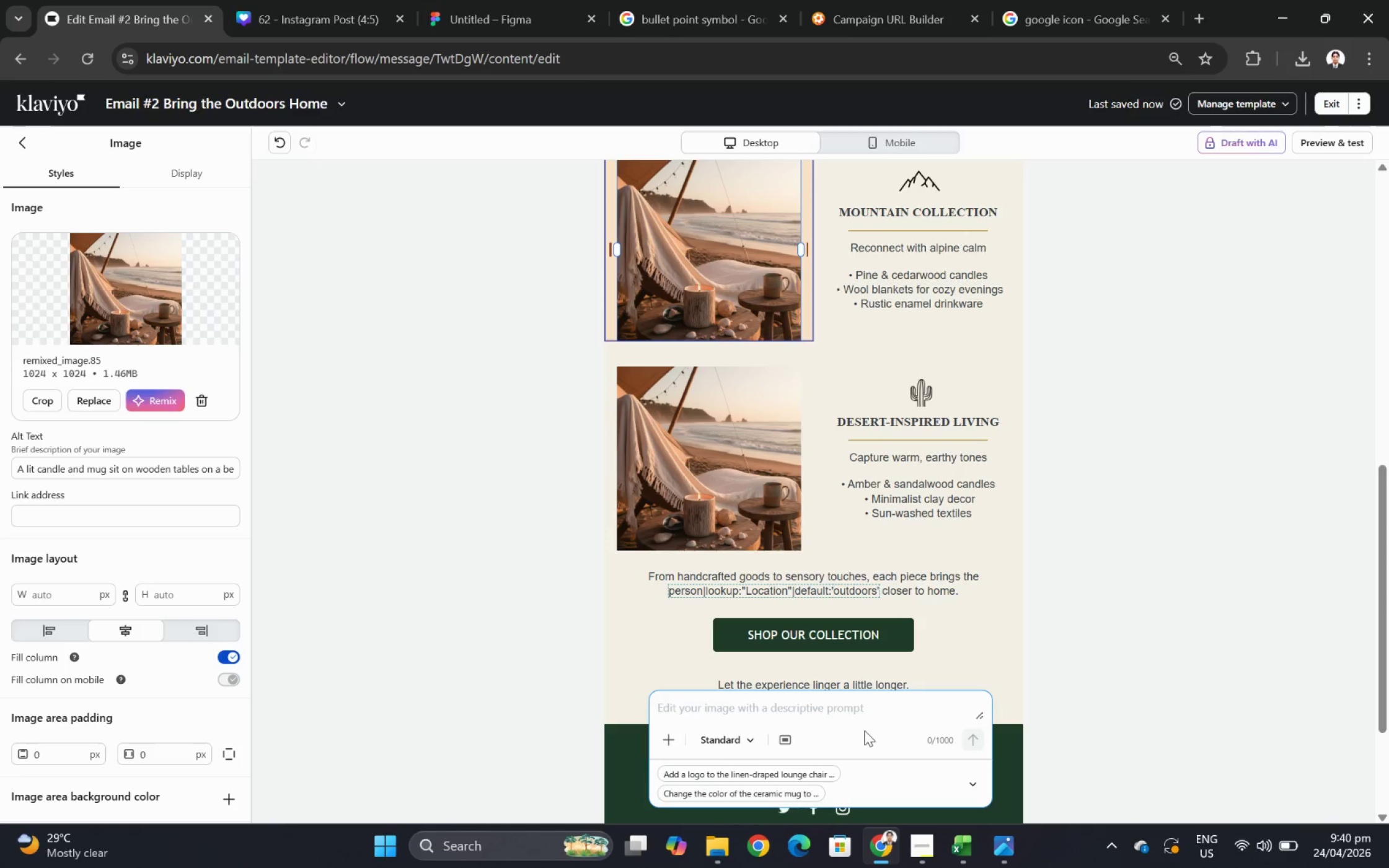 
type(A z)
key(Backspace)
type(cozy mountain glamping ae)
key(Backspace)
key(Backspace)
type(setting in the forest with)
 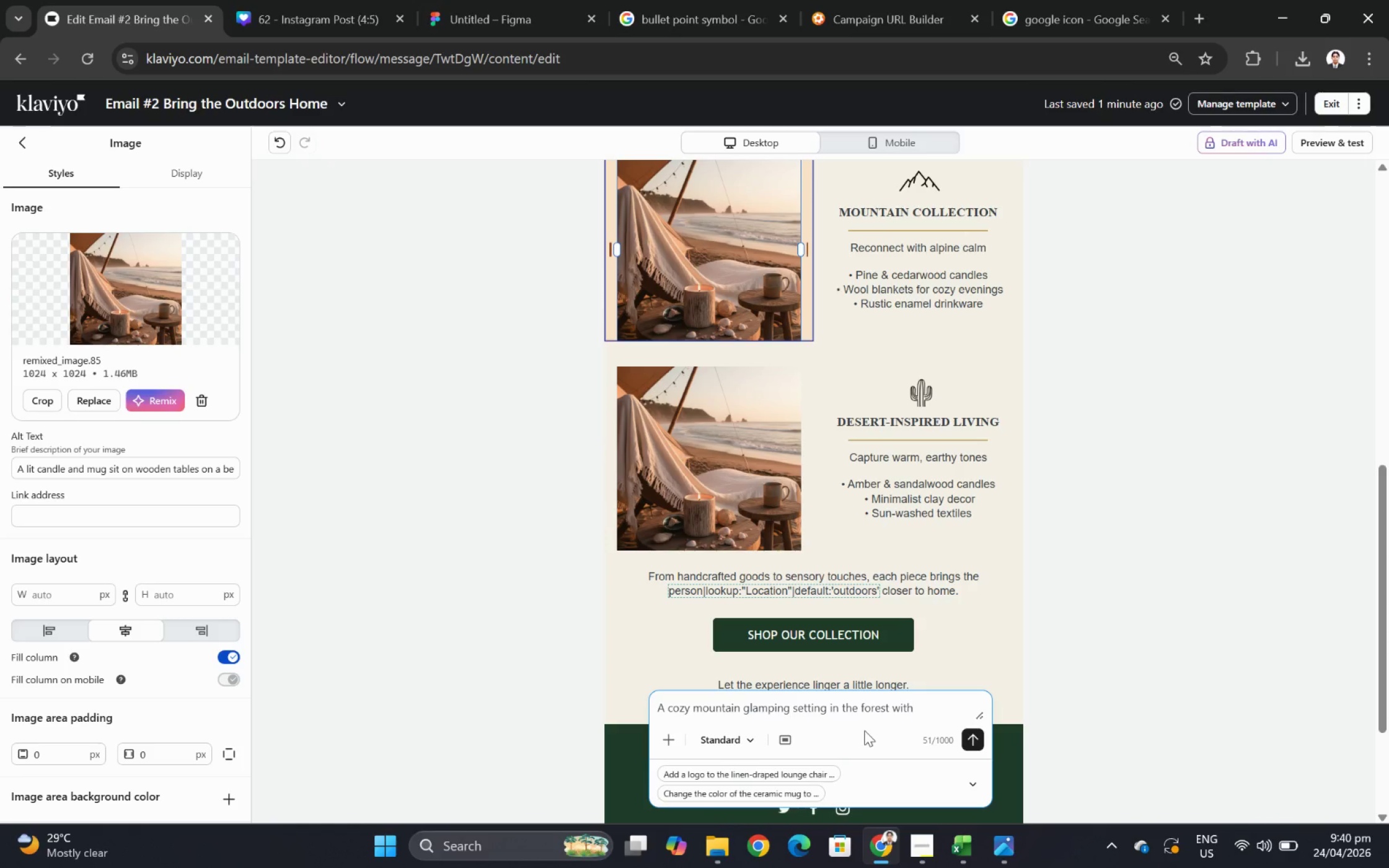 
wait(6.3)
 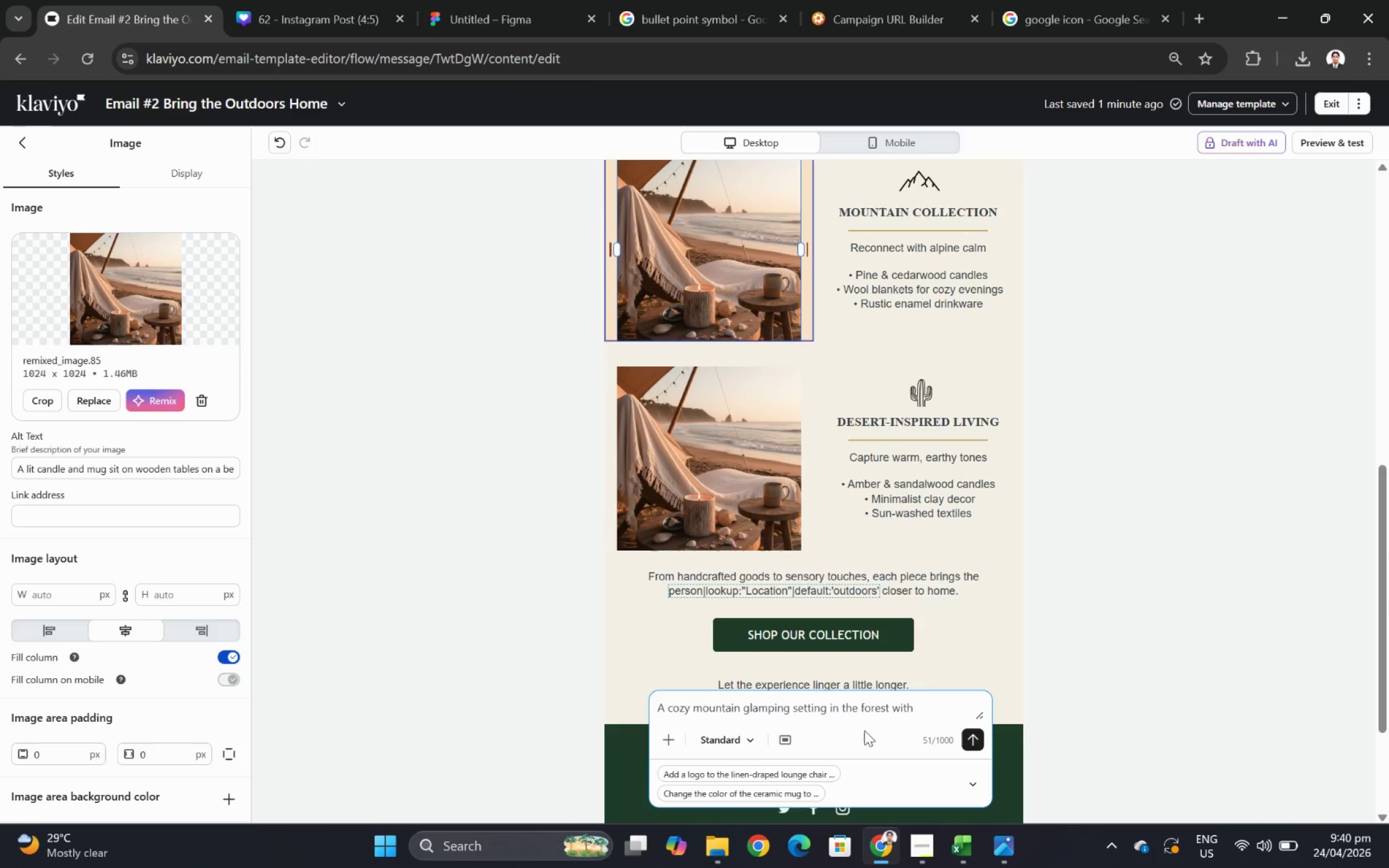 
key(Backspace)
 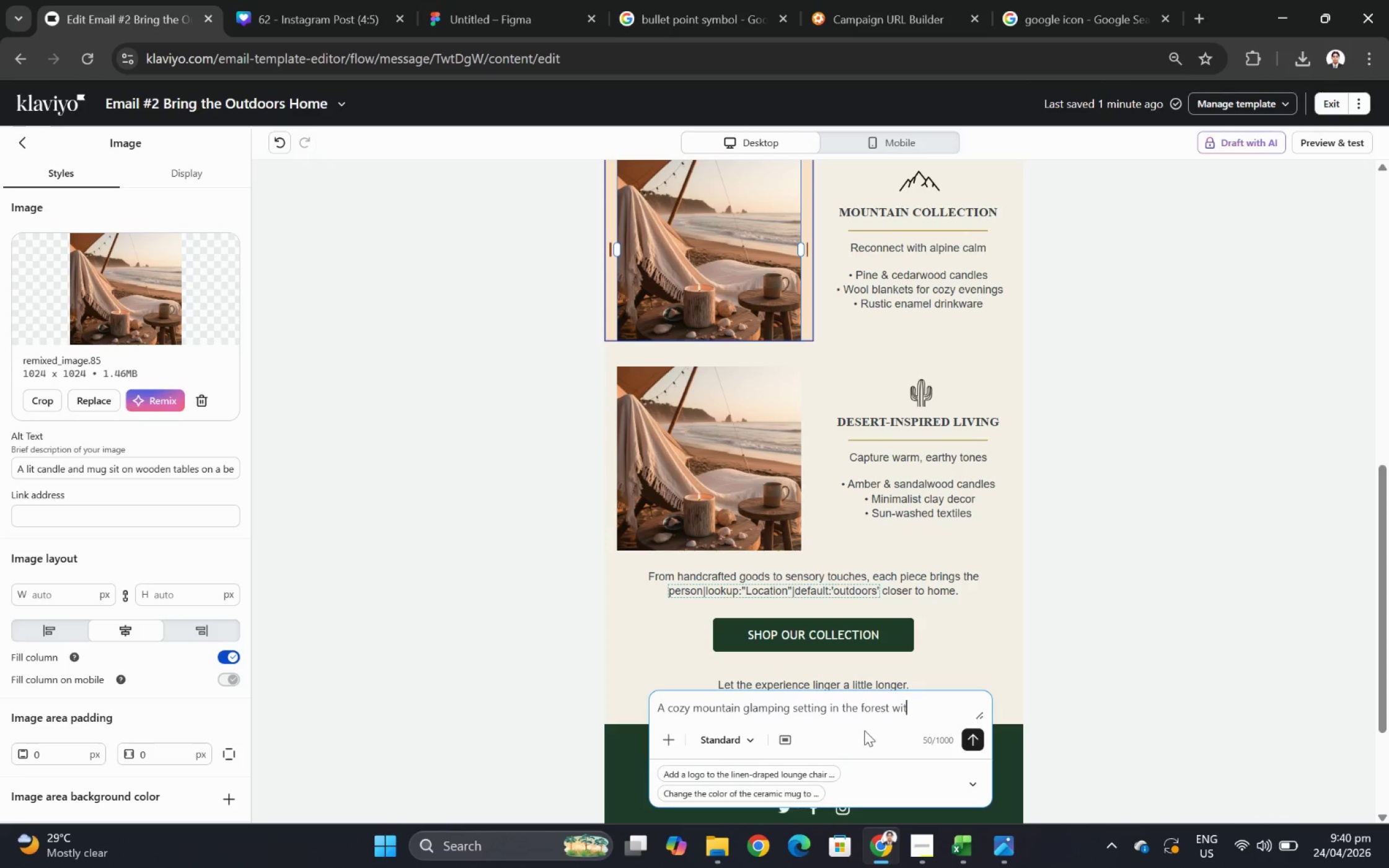 
key(Backspace)
 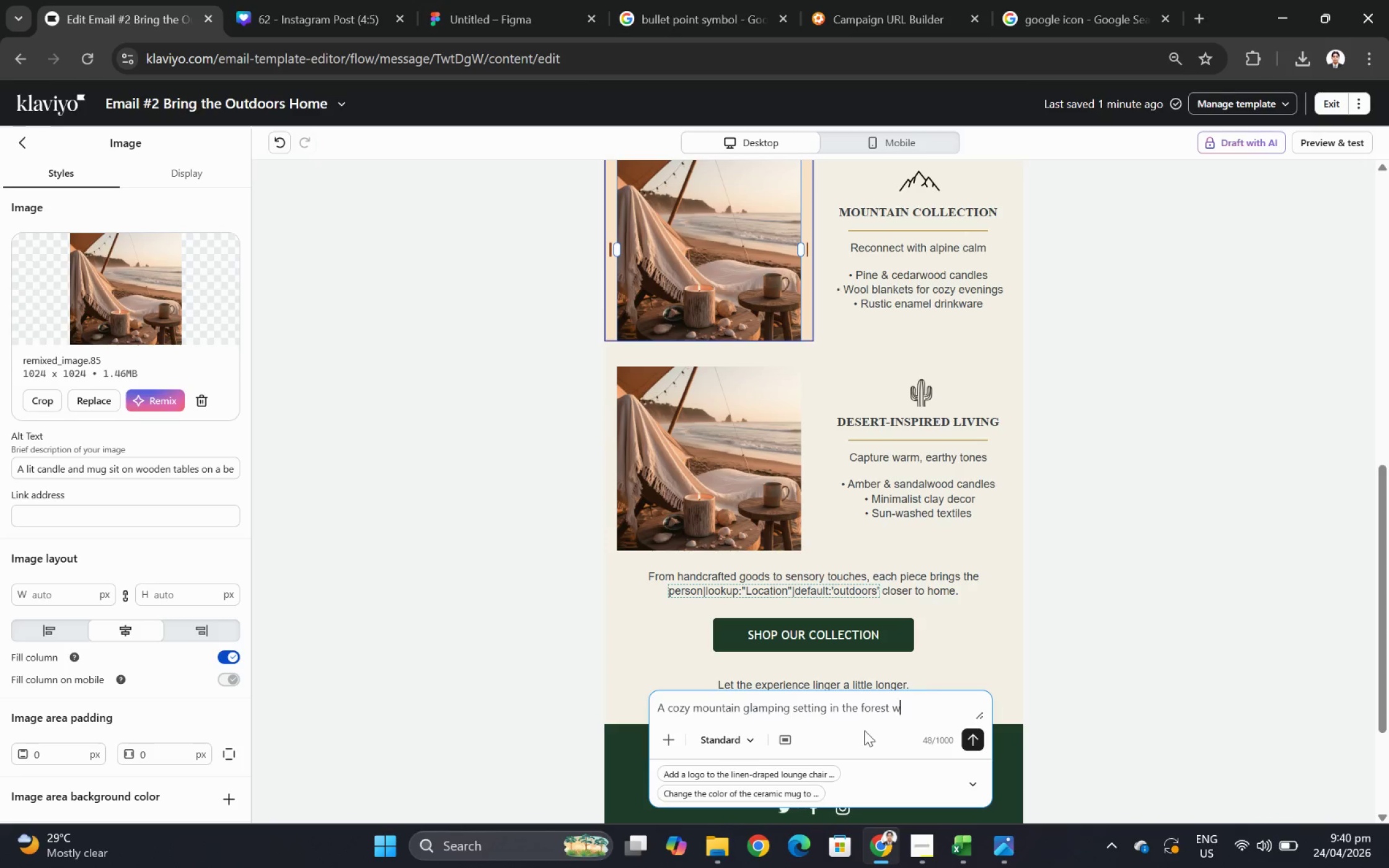 
key(Backspace)
 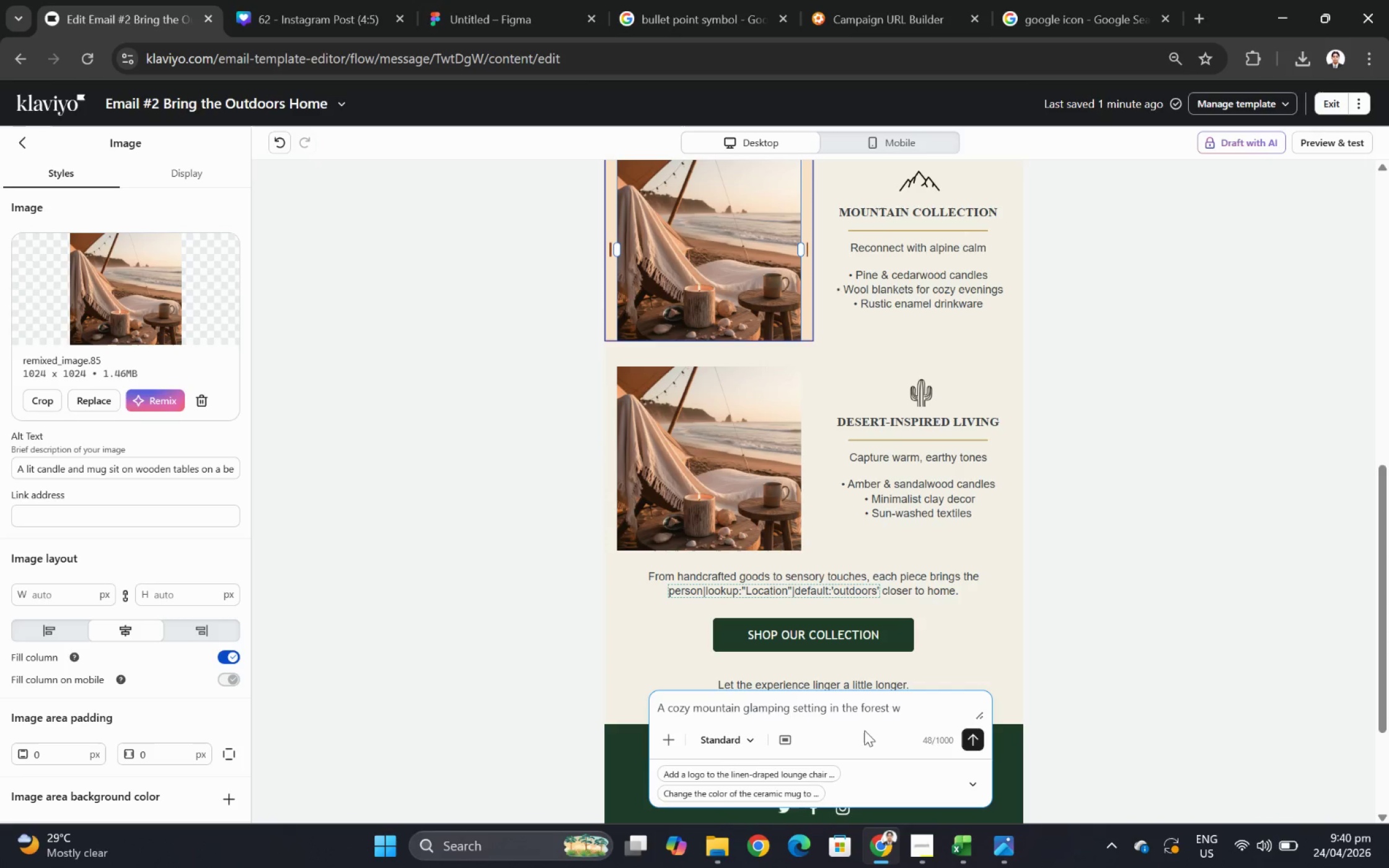 
key(Backspace)
 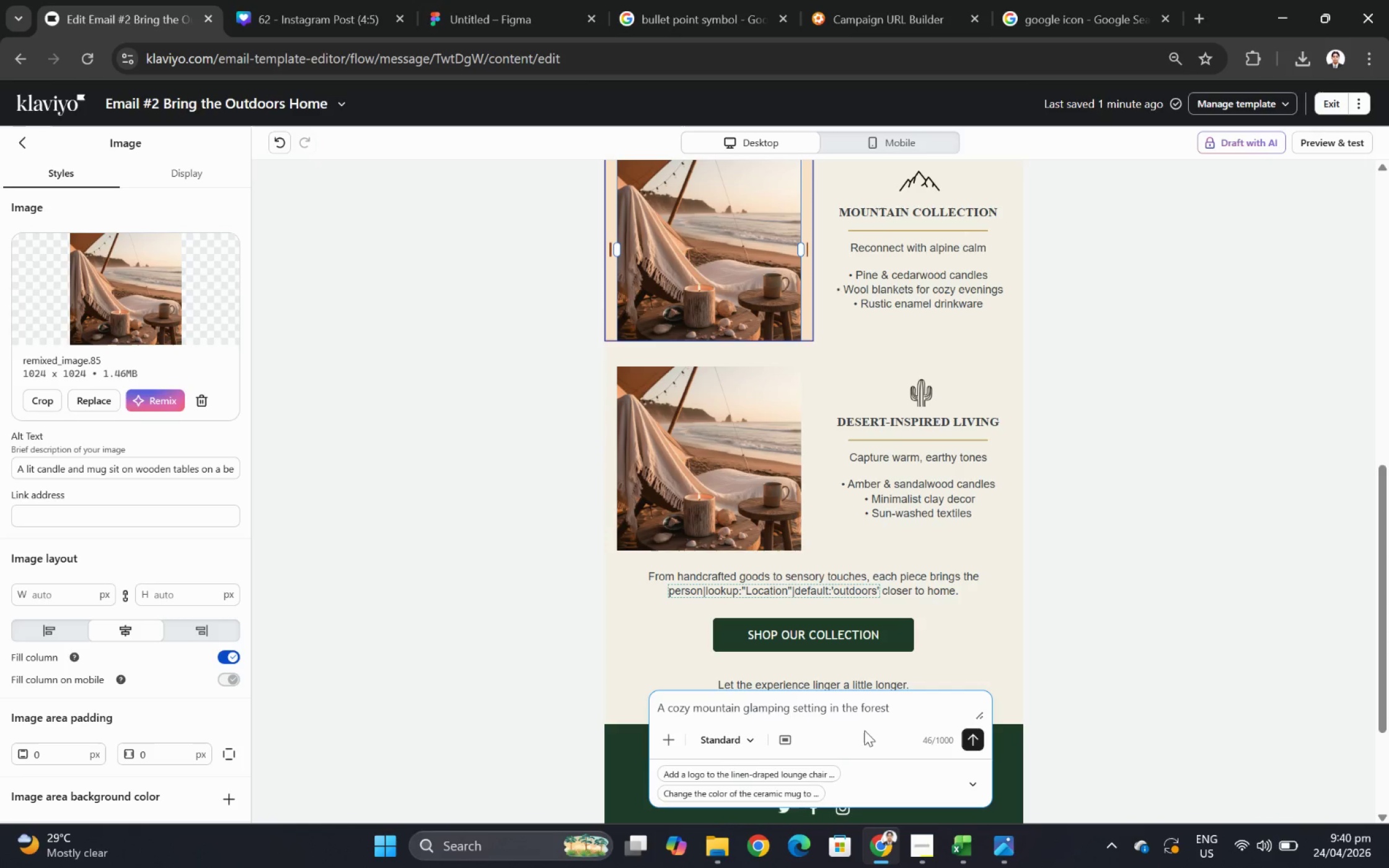 
key(Backspace)
 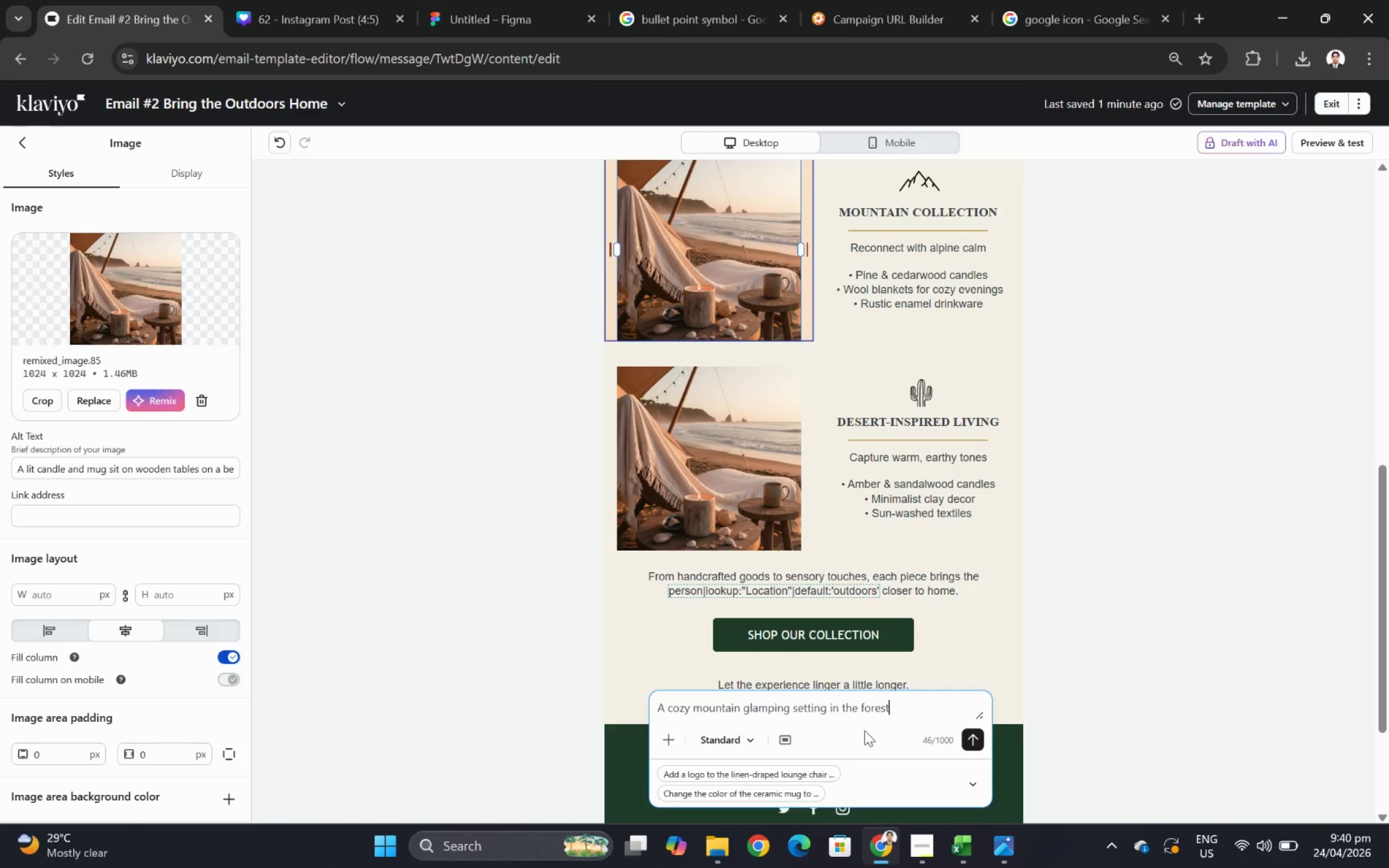 
type(, feauturing)
key(Backspace)
key(Backspace)
key(Backspace)
key(Backspace)
key(Backspace)
key(Backspace)
key(Backspace)
type(turing a wooden table with a lit pine-scented candle, wool blanket, enamel )
 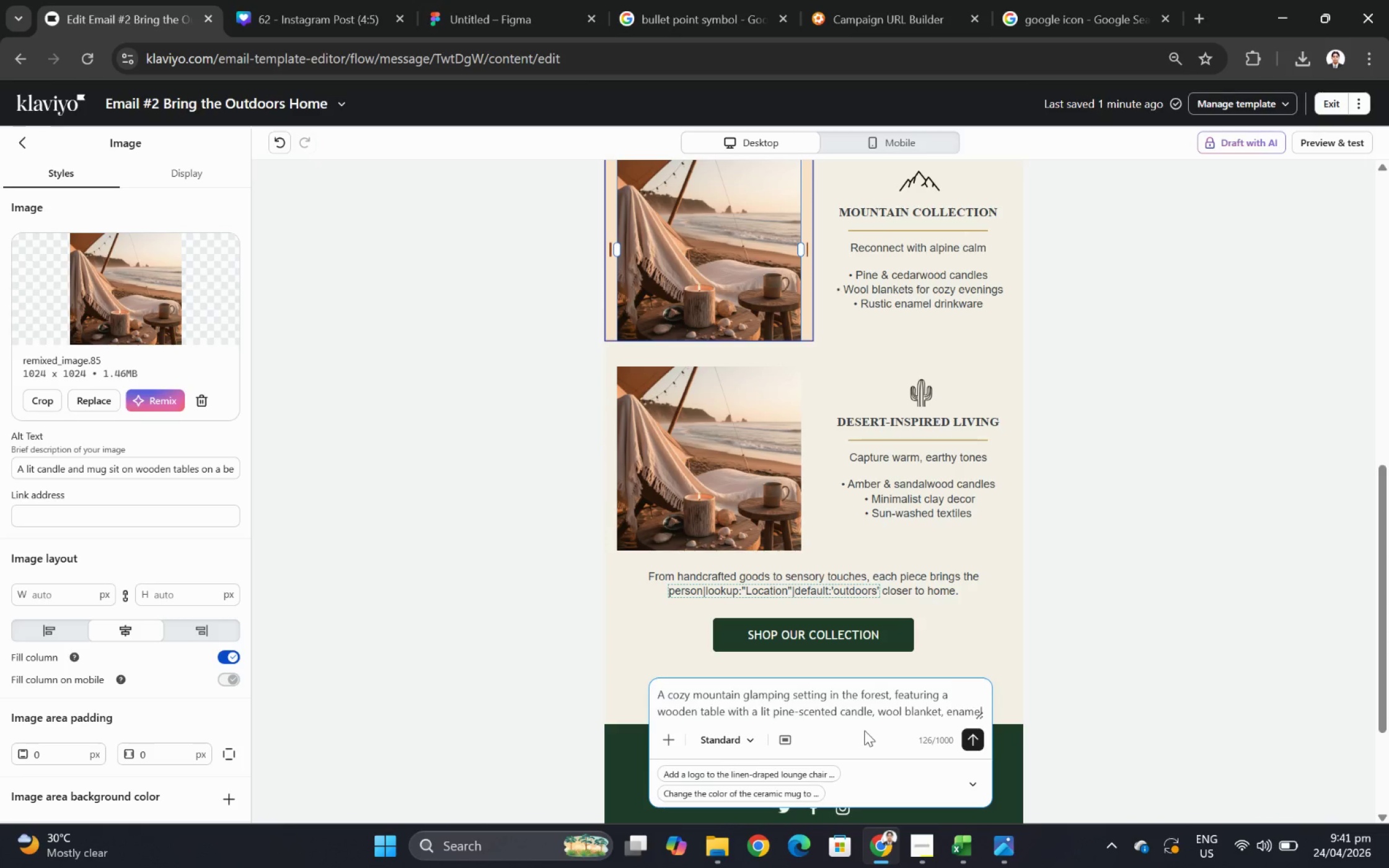 
wait(8.88)
 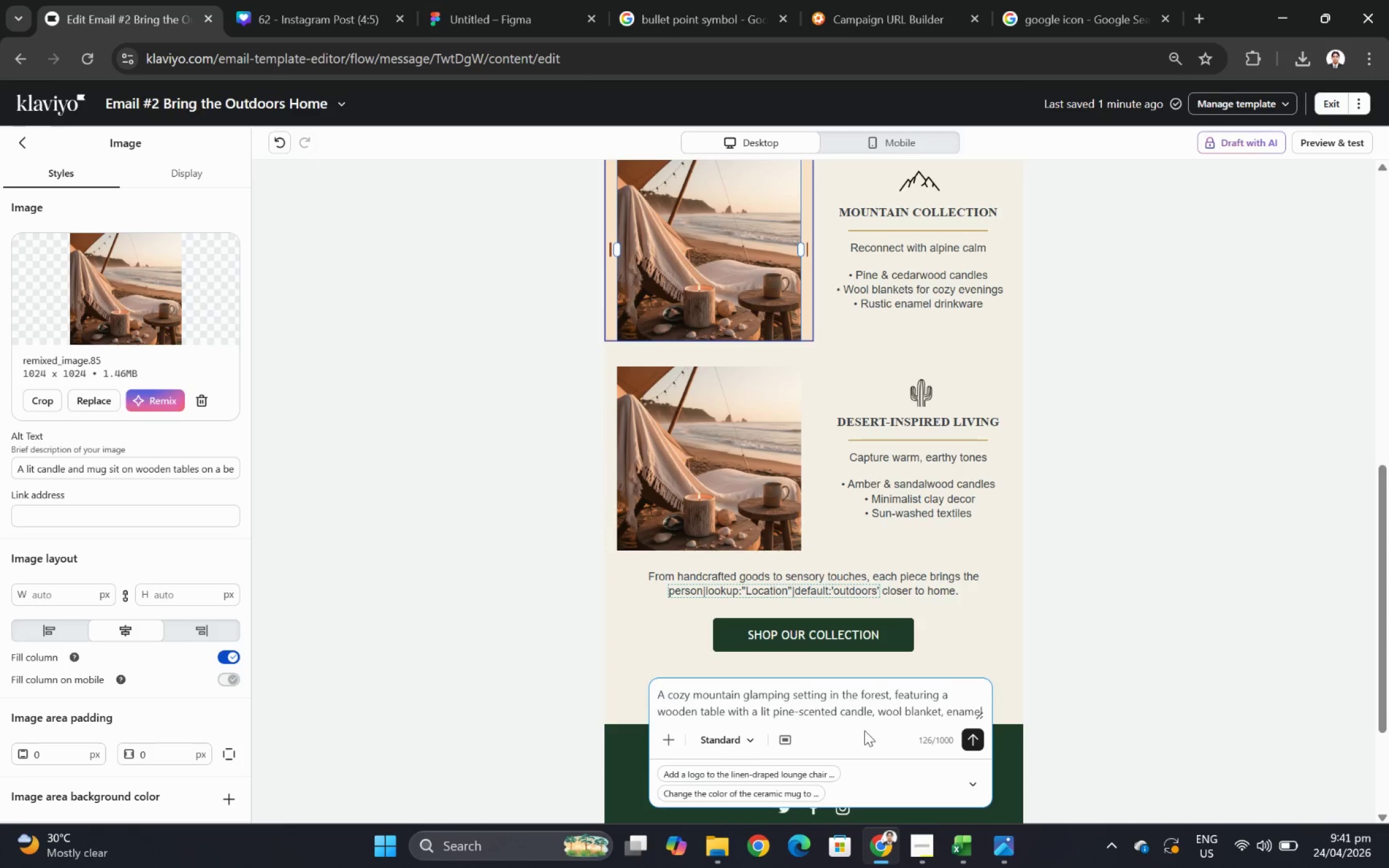 
type( mug, pine brancehs)
key(Backspace)
key(Backspace)
key(Backspace)
type(hes)
 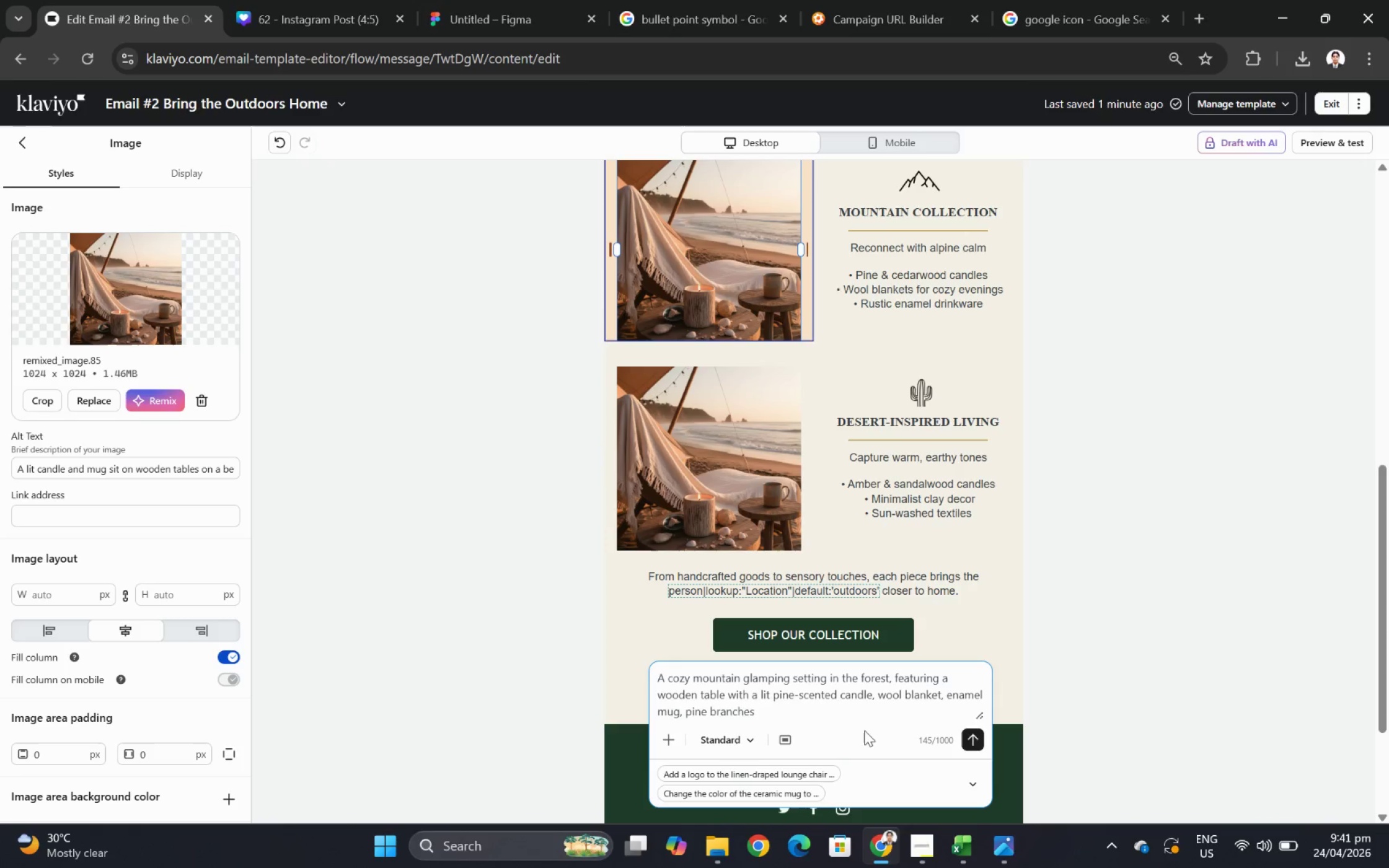 
wait(6.39)
 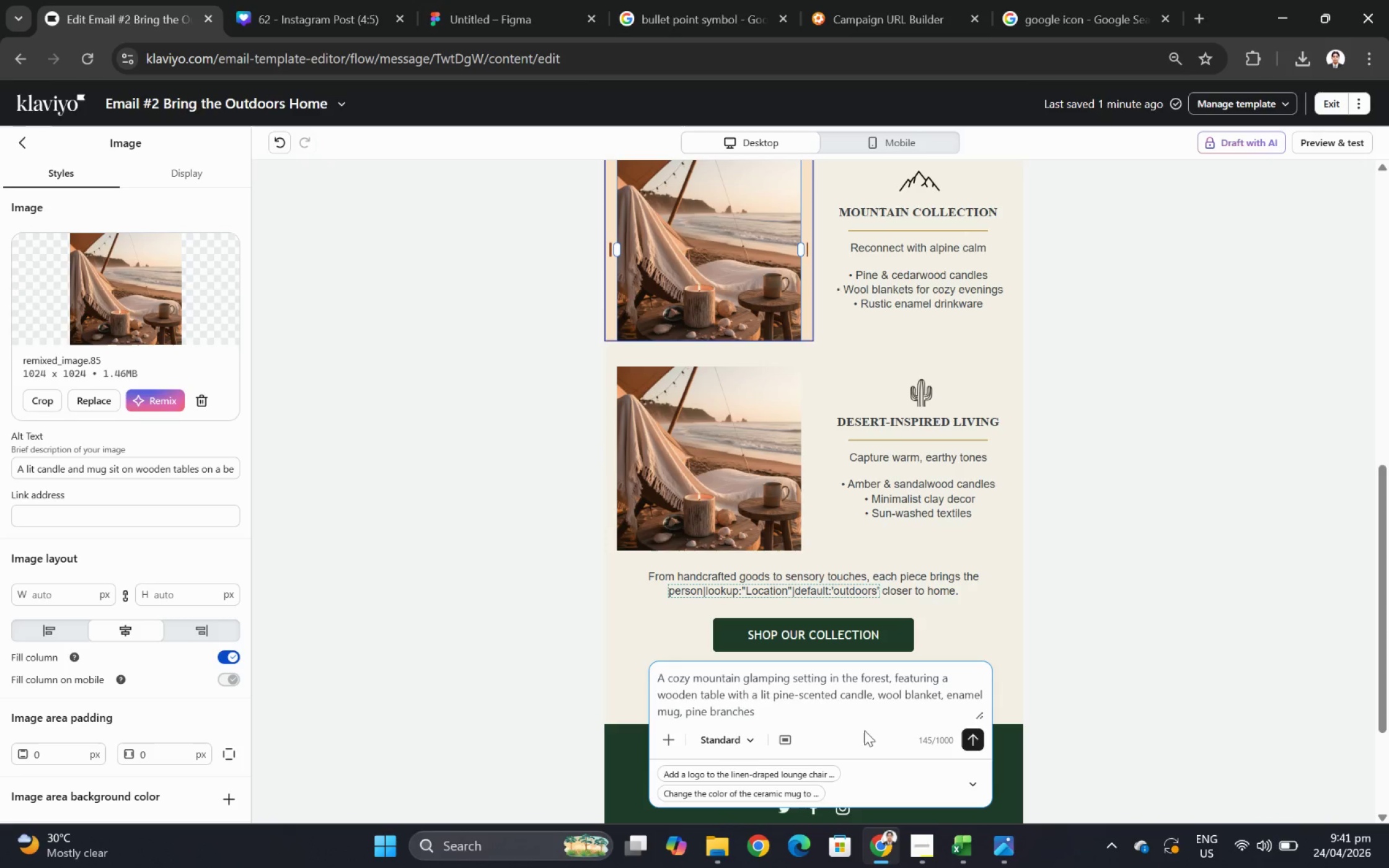 
type(, warm firelight)
 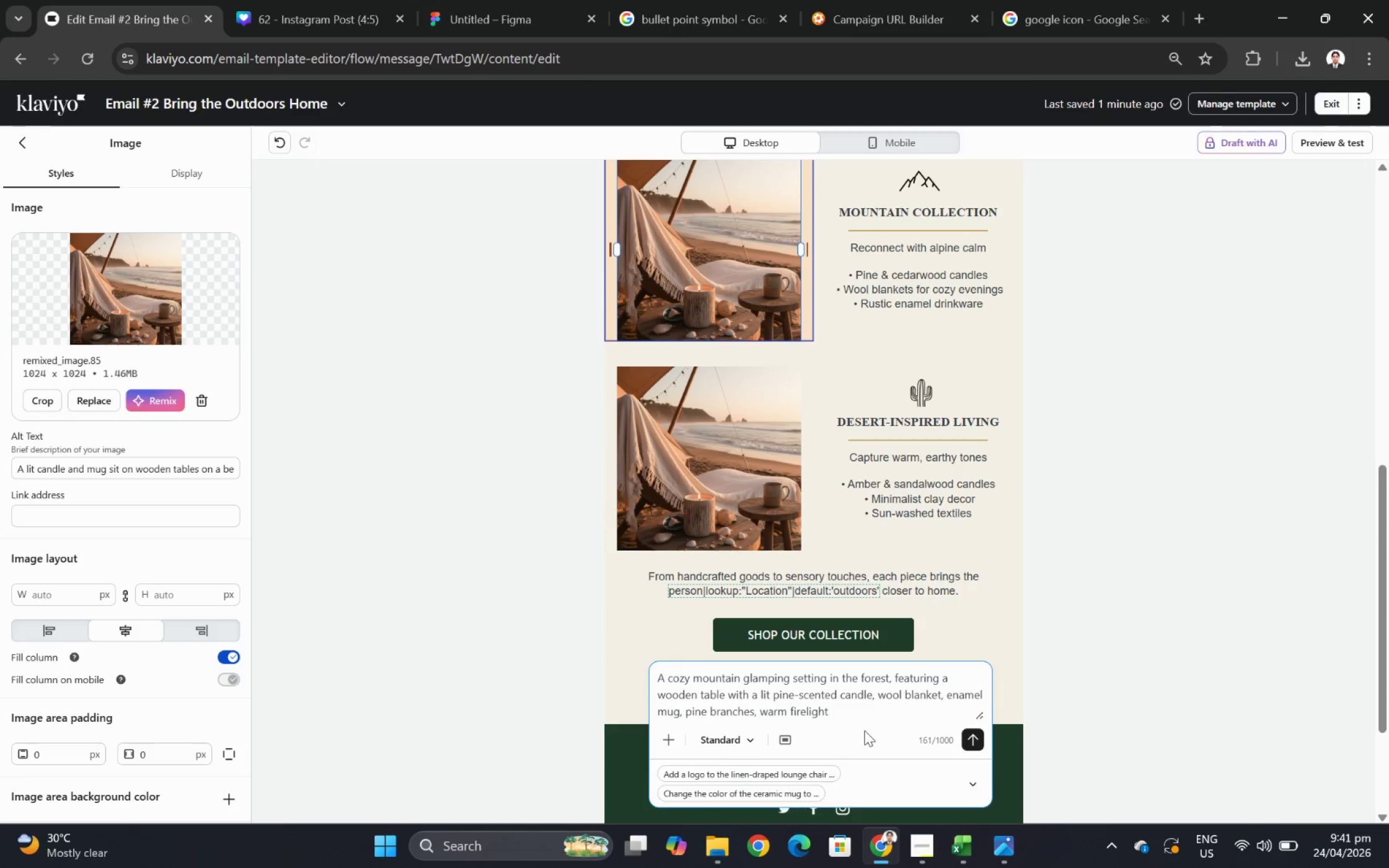 
type( glow, rustic textures)
 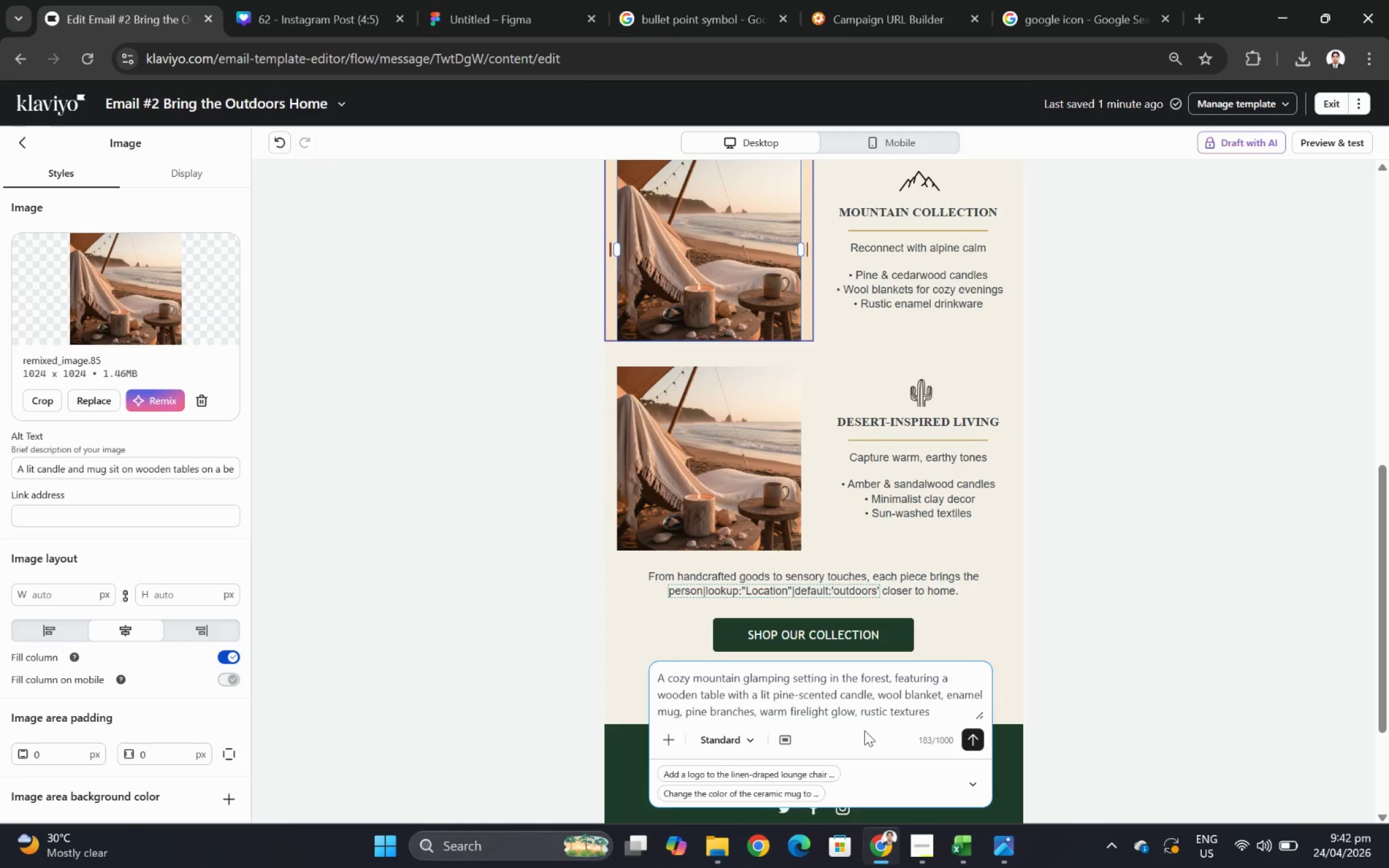 
wait(5.17)
 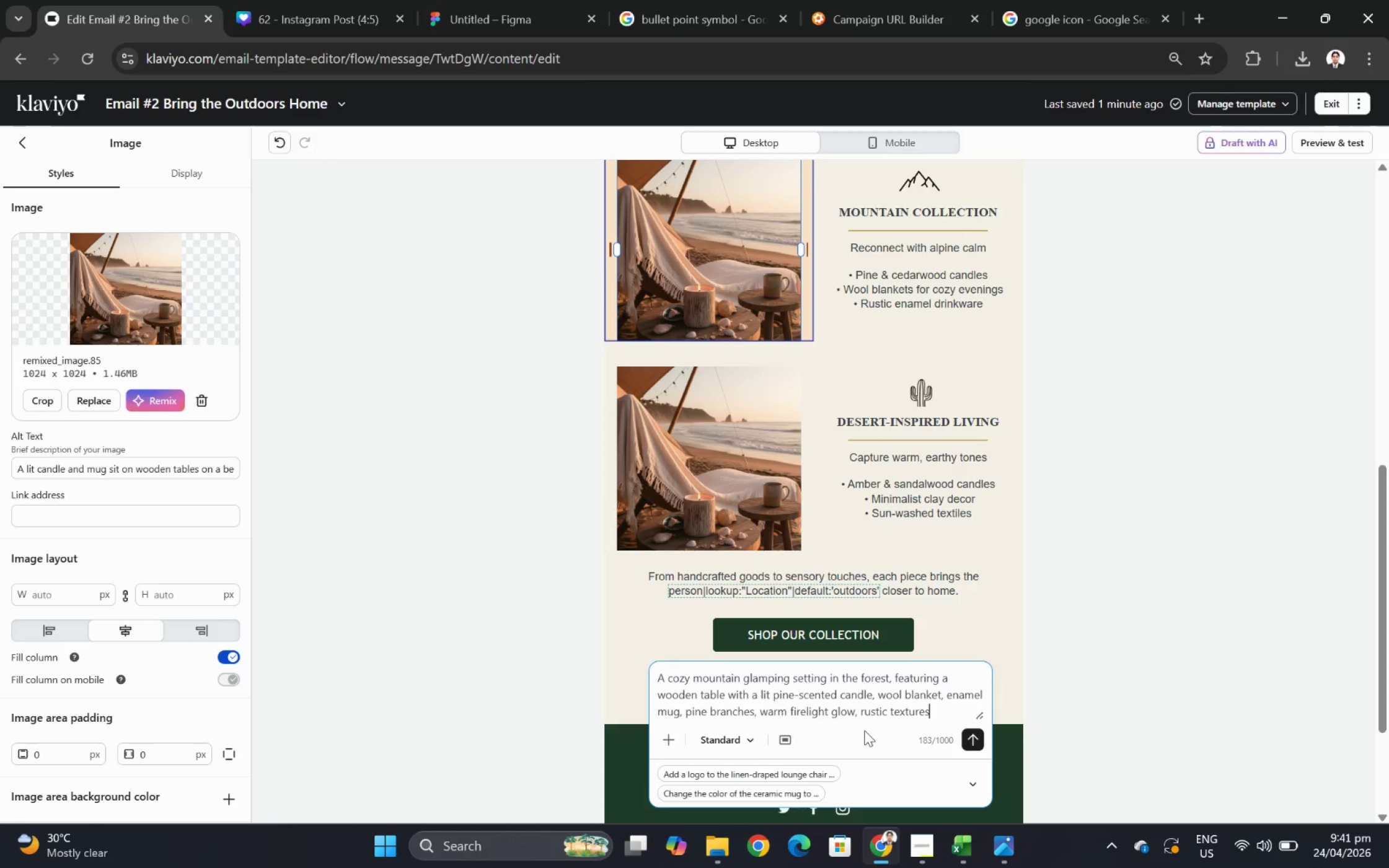 
type(, luxury ot)
key(Backspace)
type(utf)
key(Backspace)
type(door )
 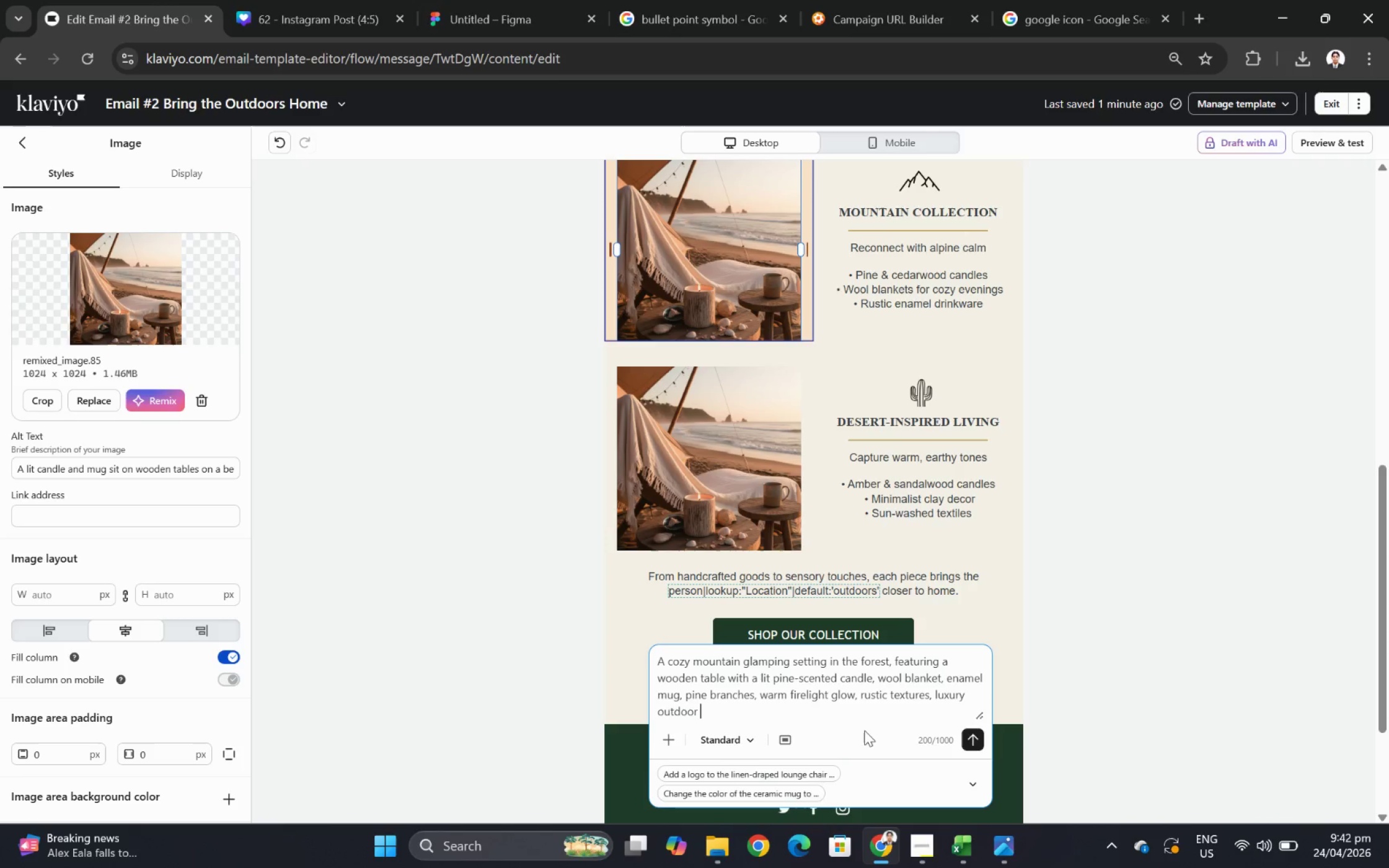 
wait(7.02)
 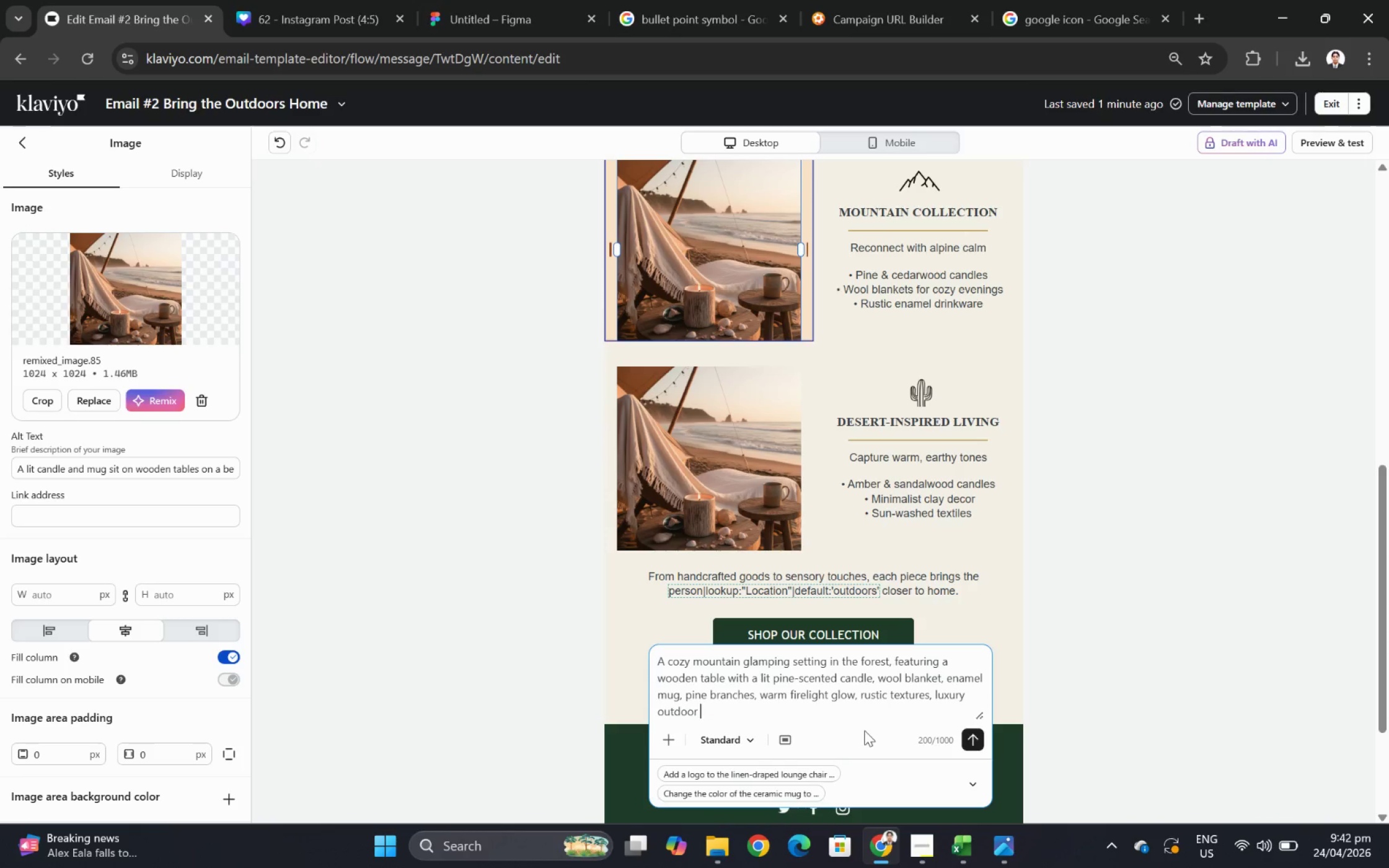 
type(lifestyle)
 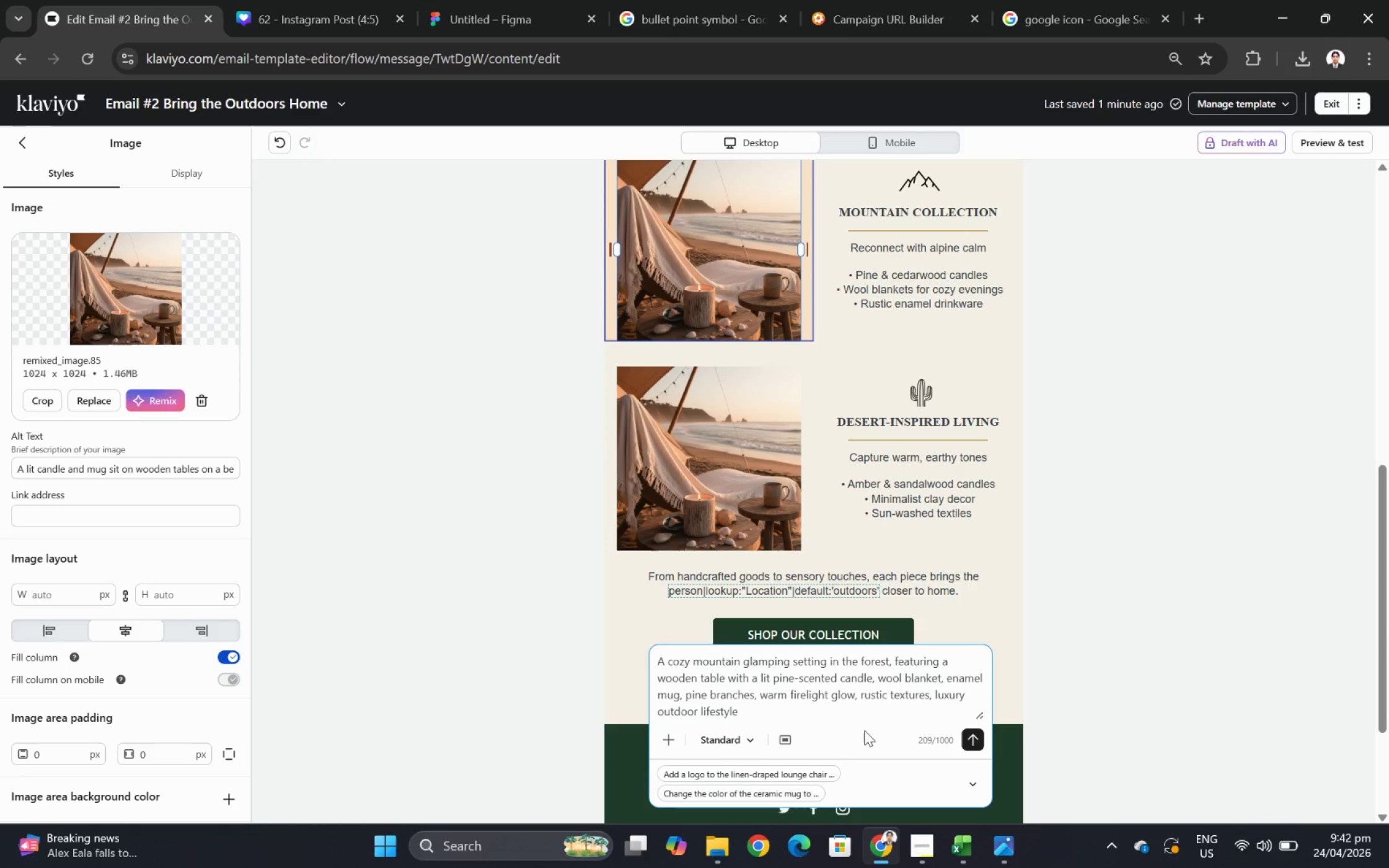 
type(, peaceful alpine atmosphere)
 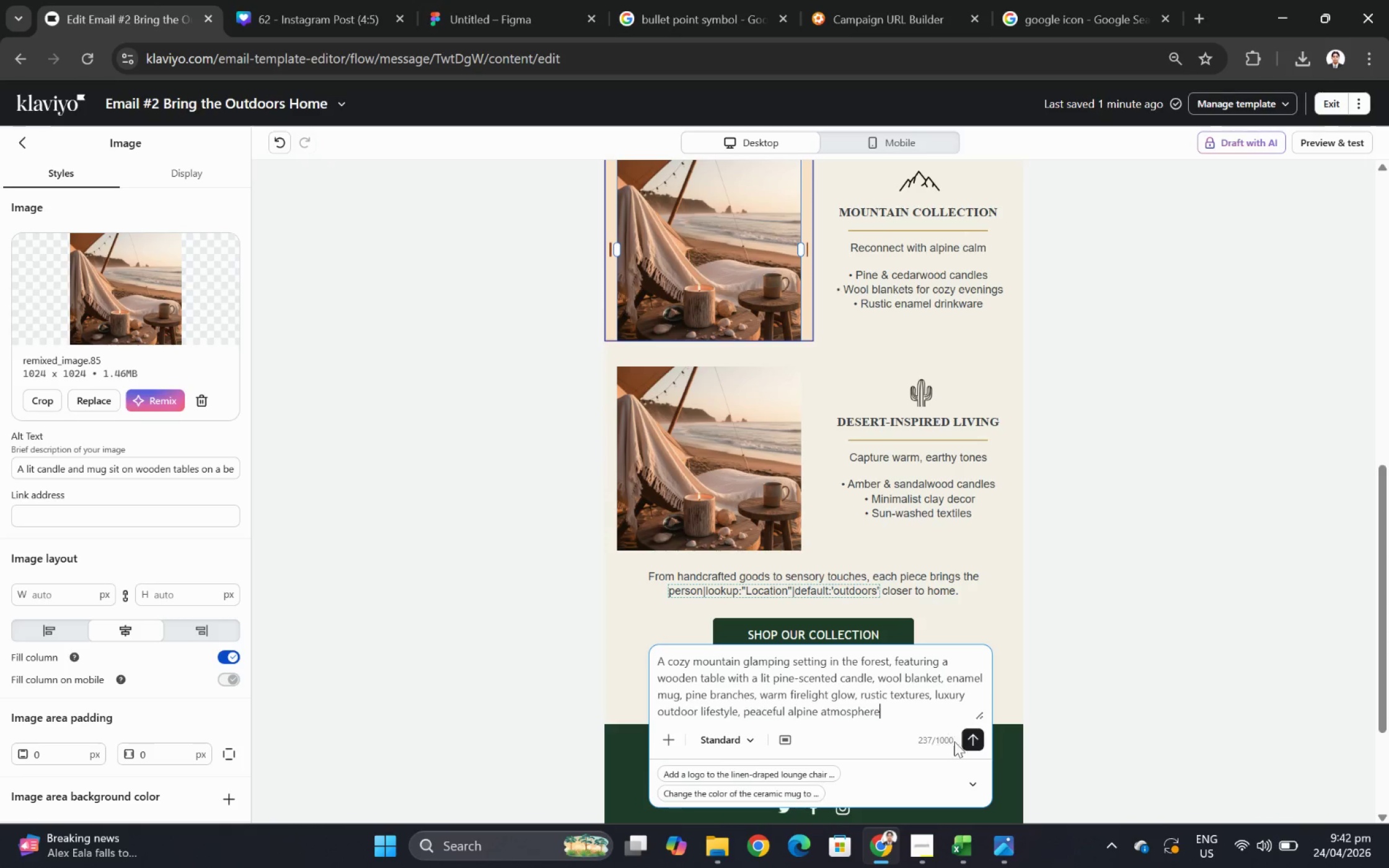 
left_click([968, 740])
 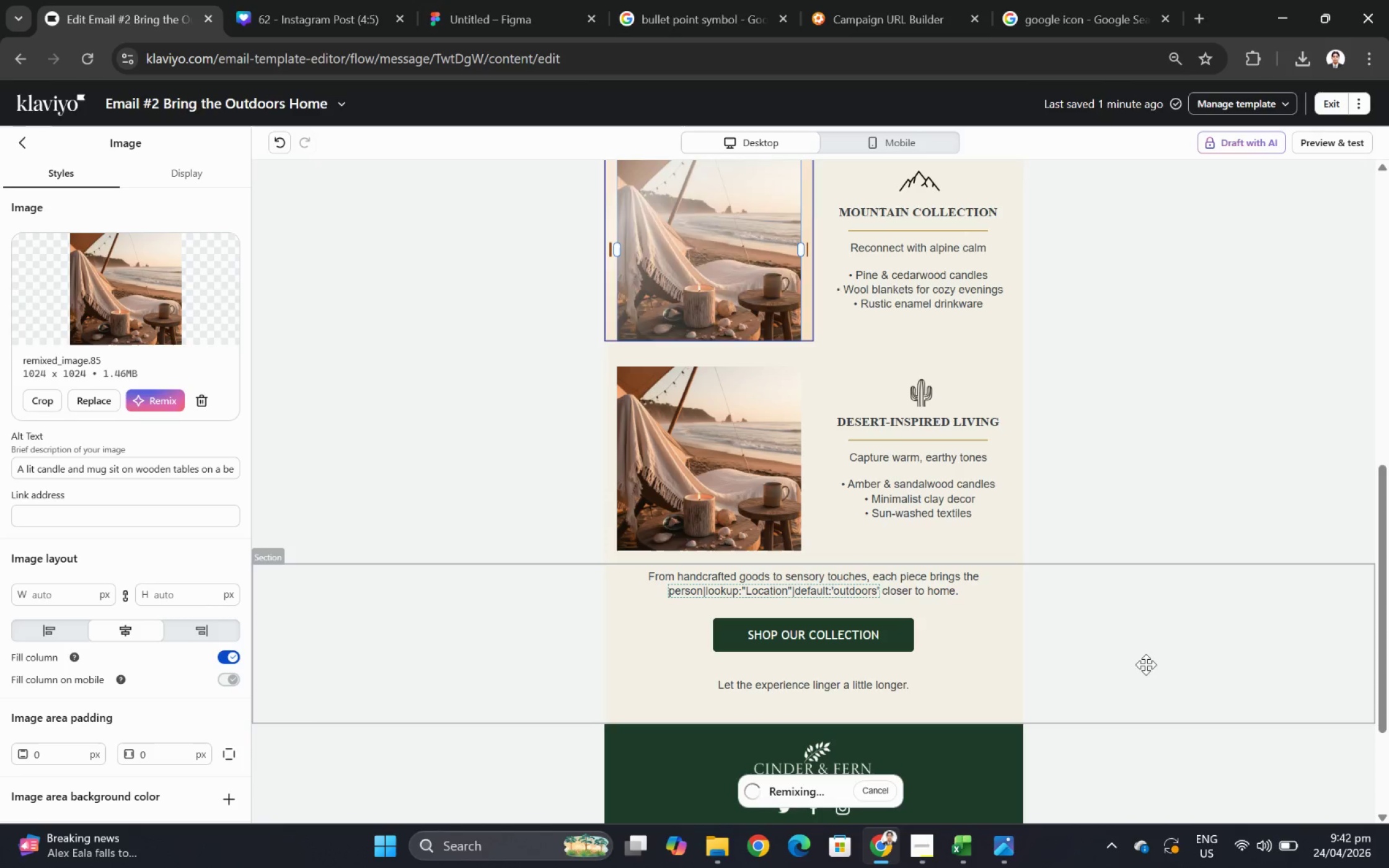 
scroll: coordinate [1178, 622], scroll_direction: down, amount: 2.0
 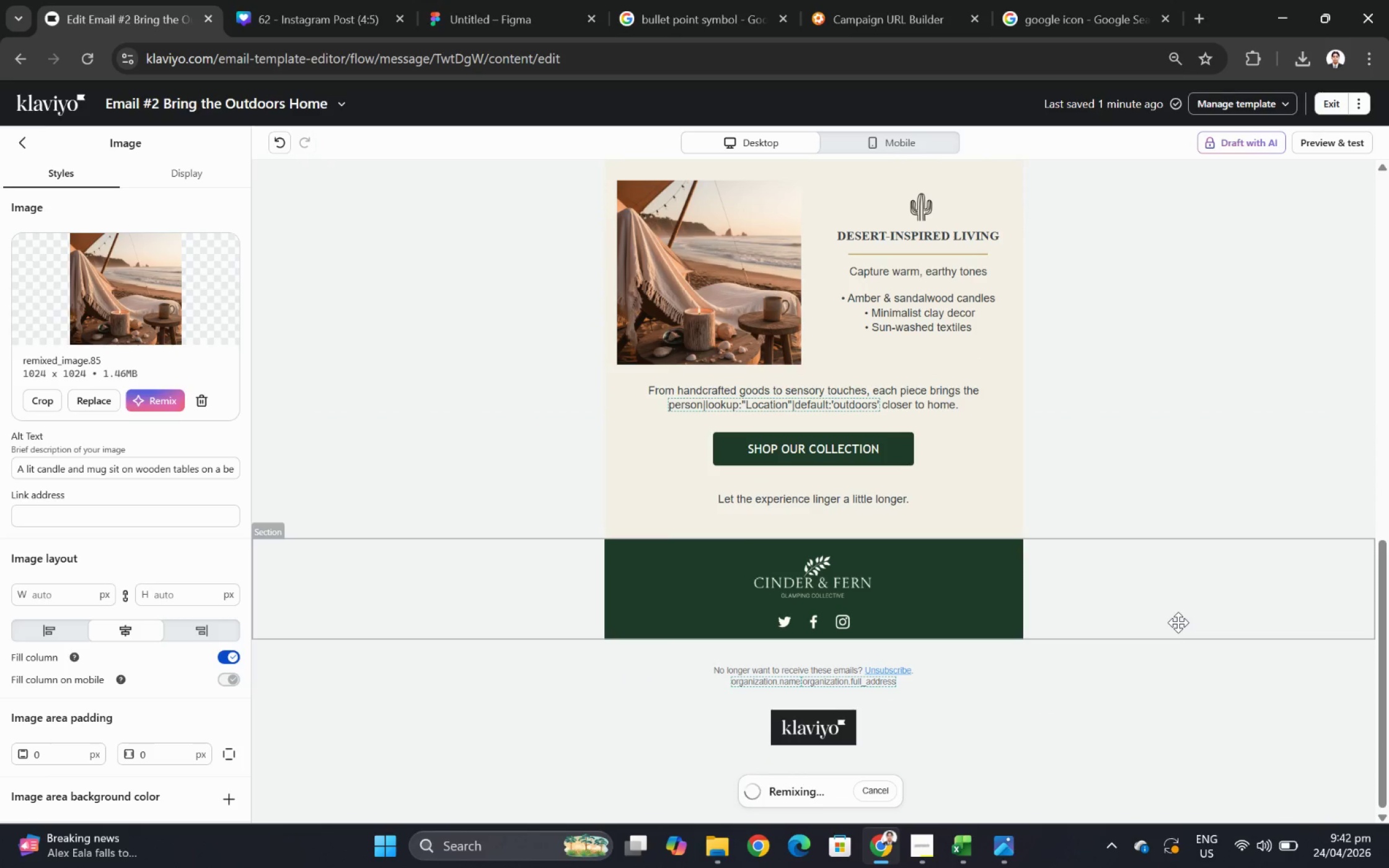 
scroll: coordinate [1100, 561], scroll_direction: up, amount: 3.0
 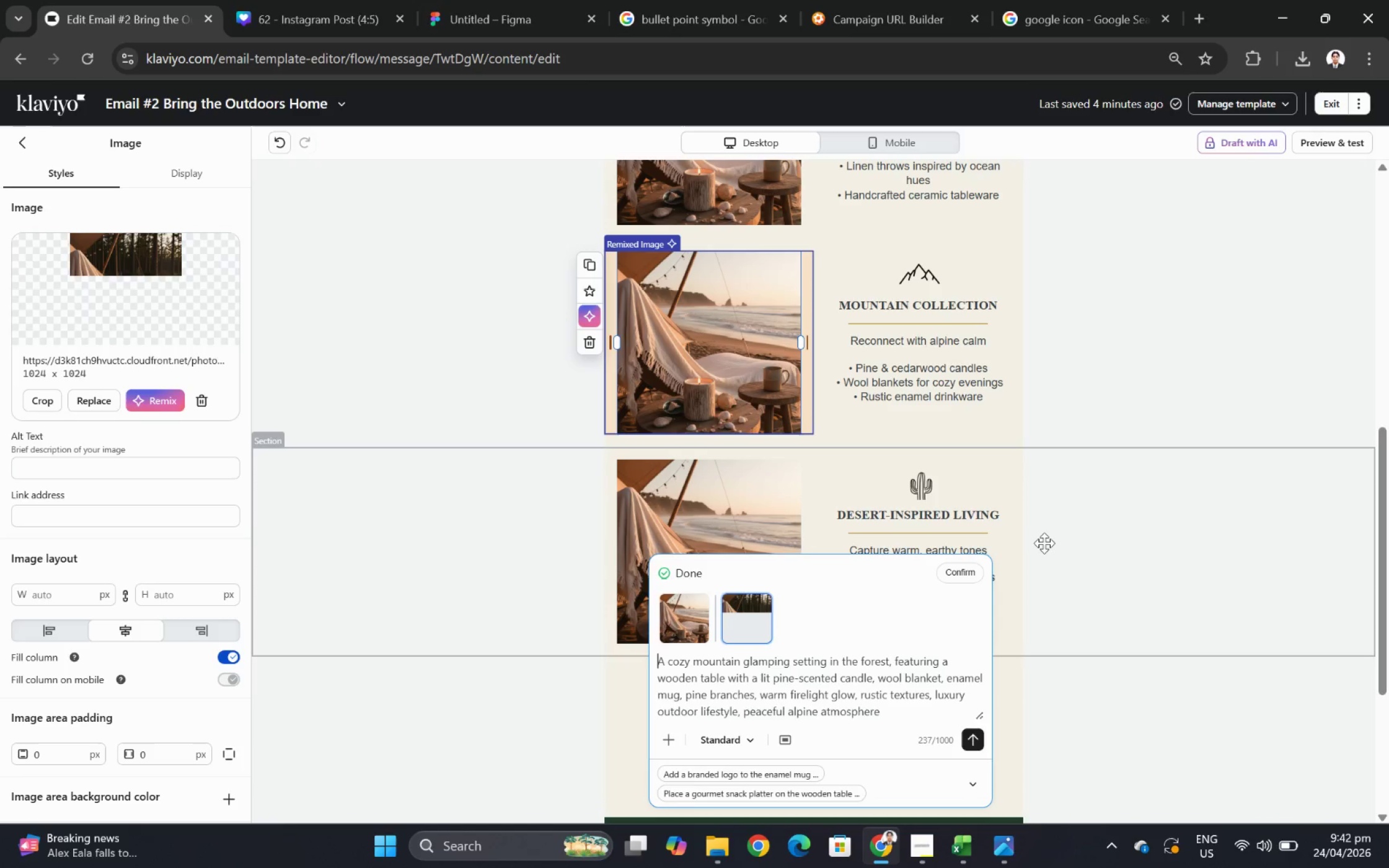 
wait(27.4)
 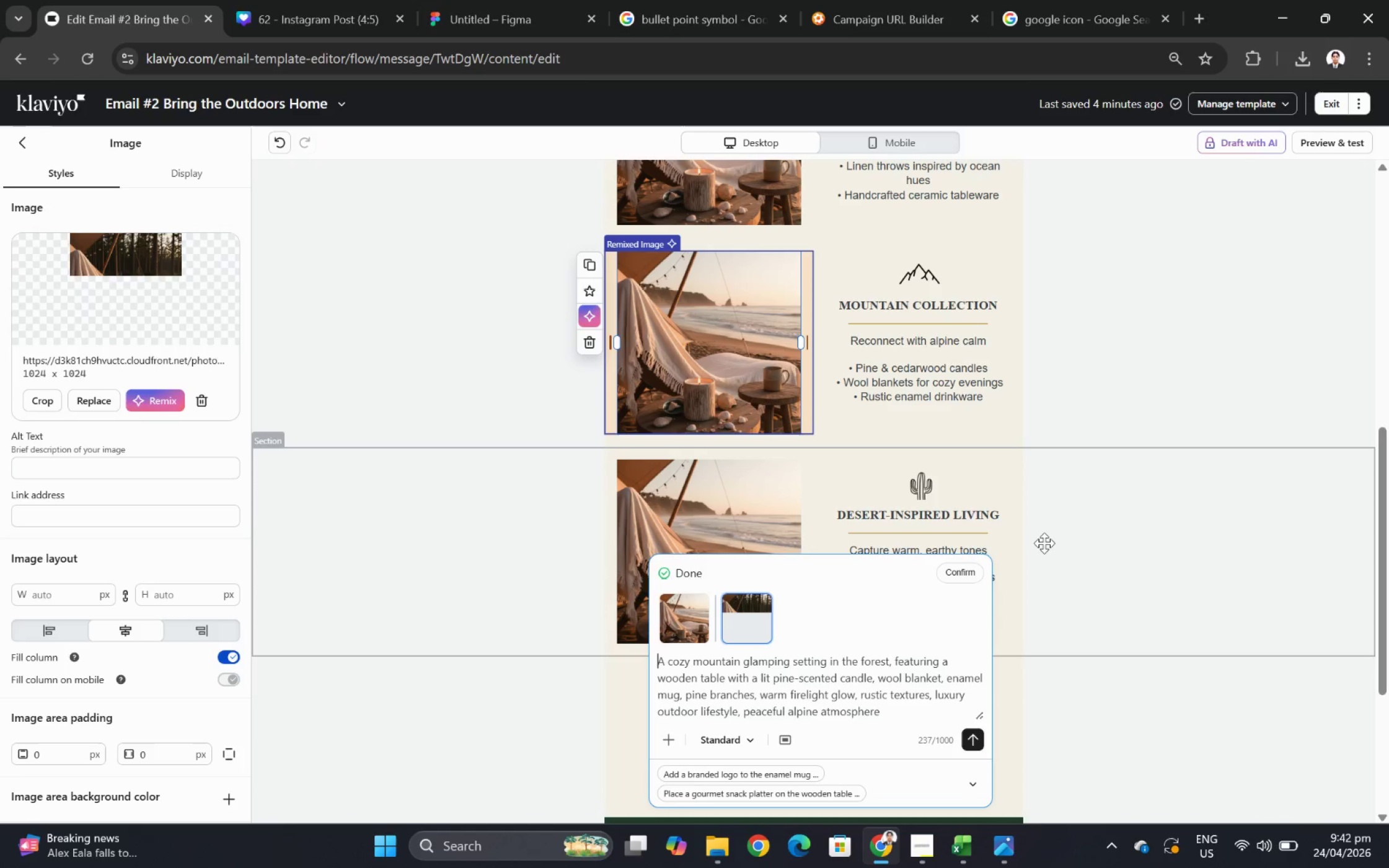 
scroll: coordinate [957, 417], scroll_direction: up, amount: 2.0
 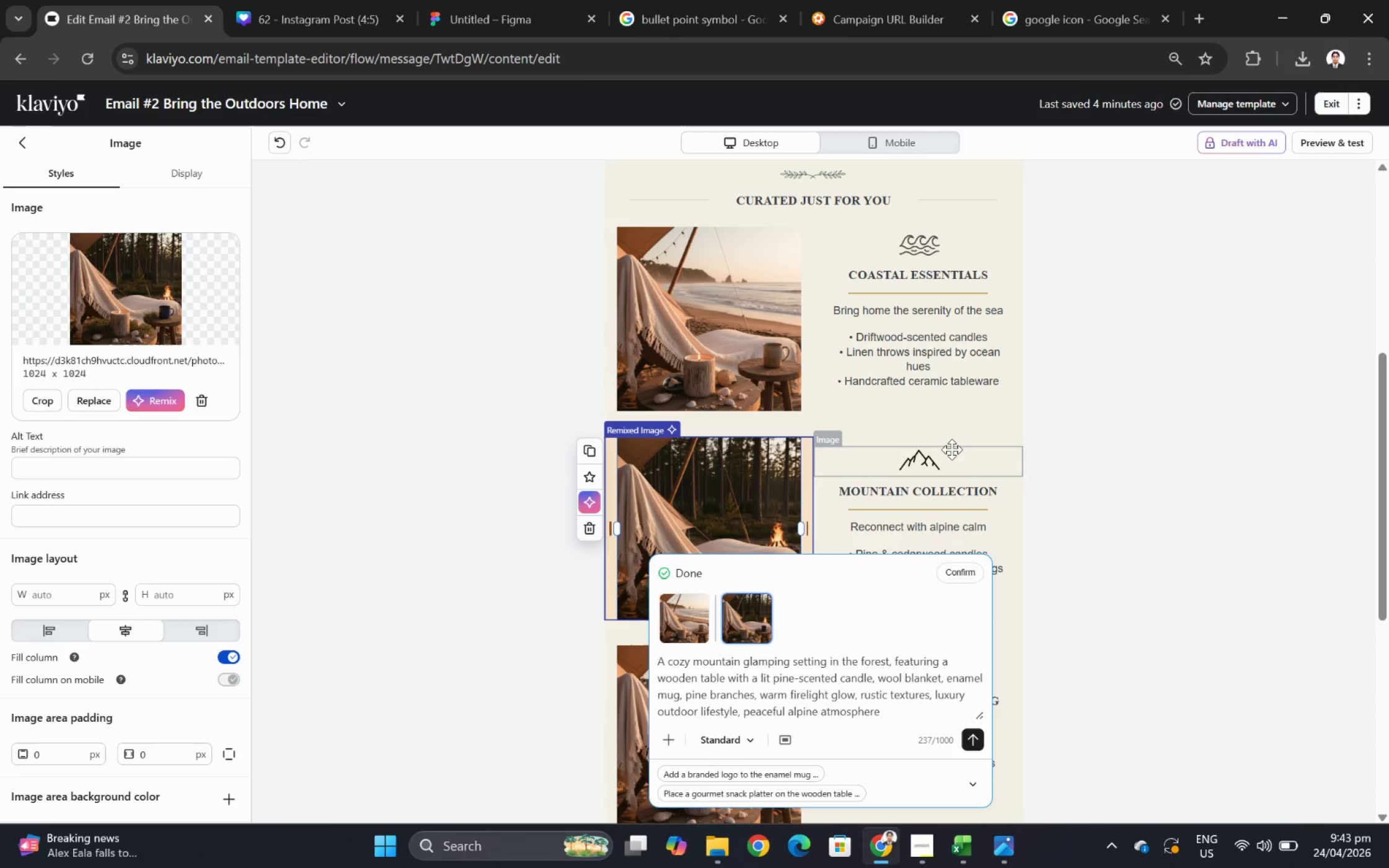 
scroll: coordinate [951, 450], scroll_direction: down, amount: 1.0
 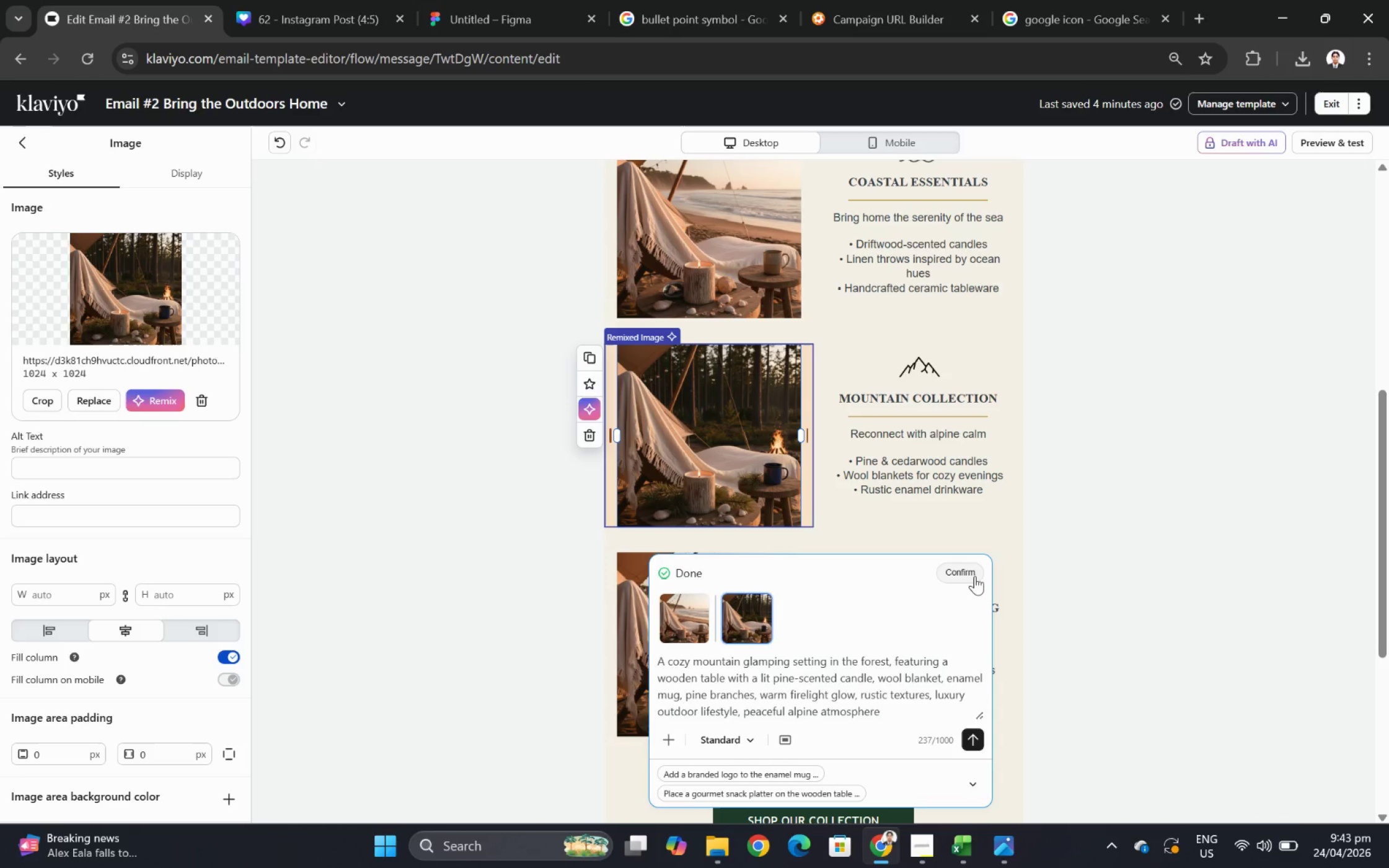 
wait(23.95)
 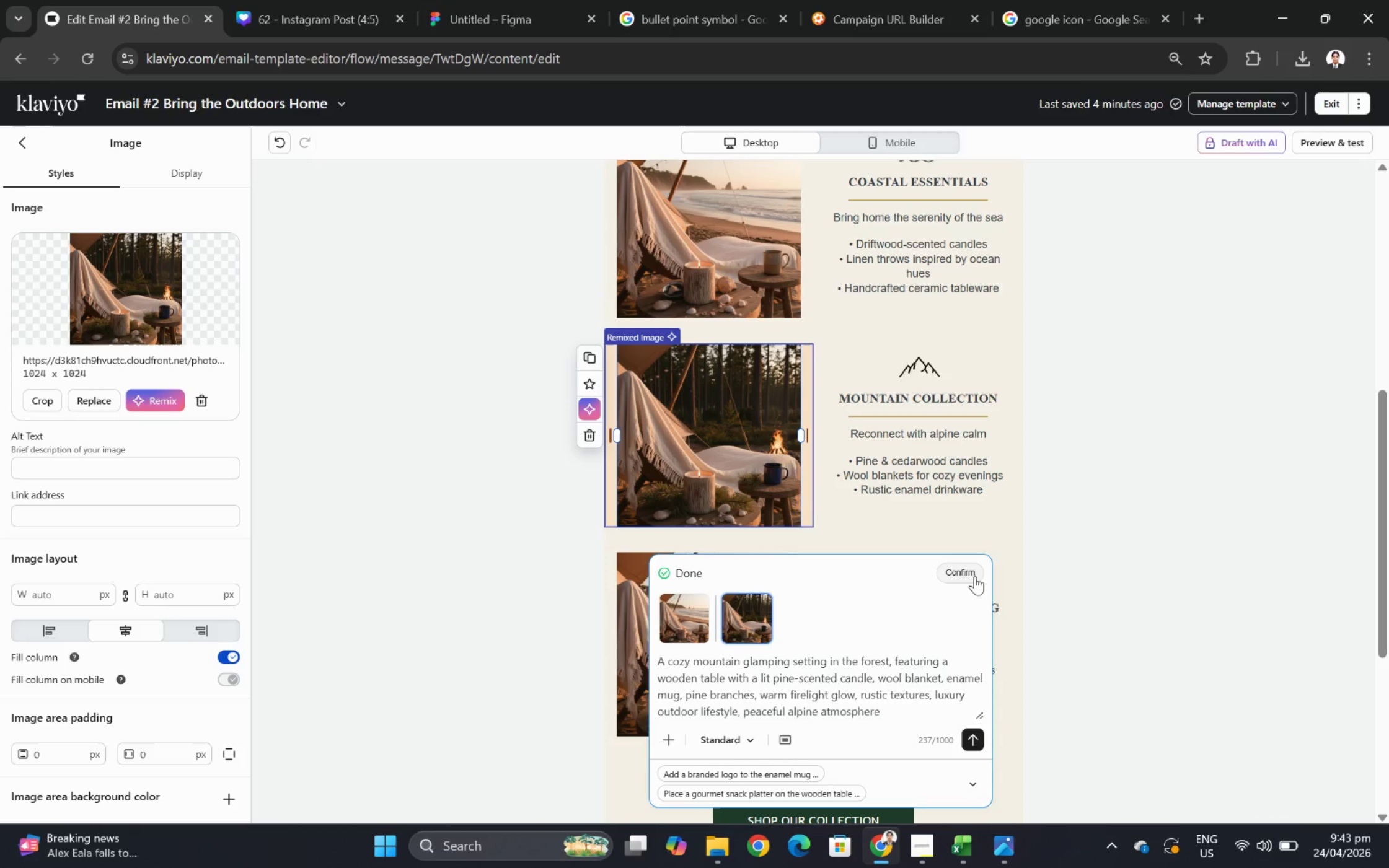 
double_click([867, 668])
 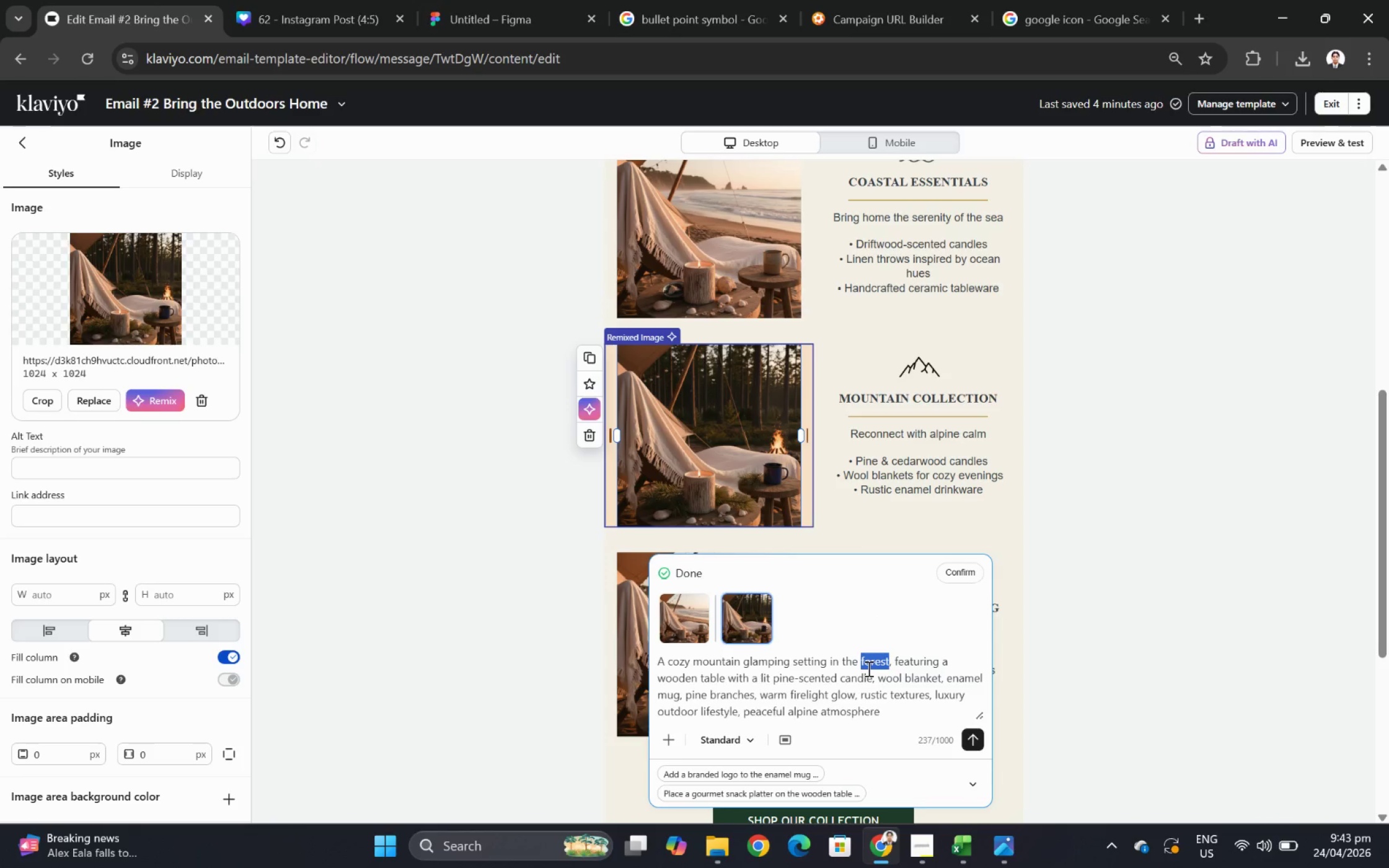 
triple_click([867, 668])
 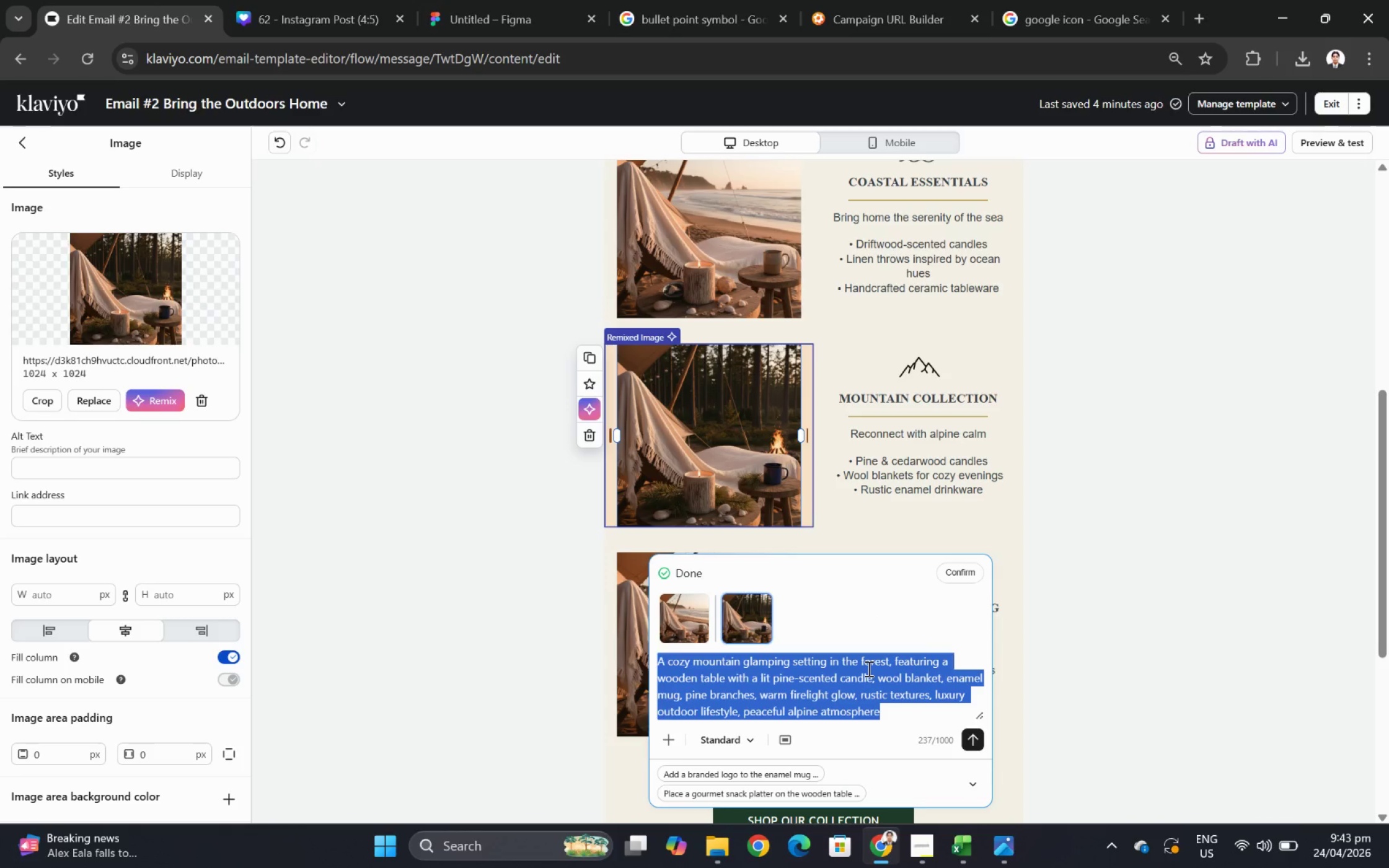 
key(Control+C)
 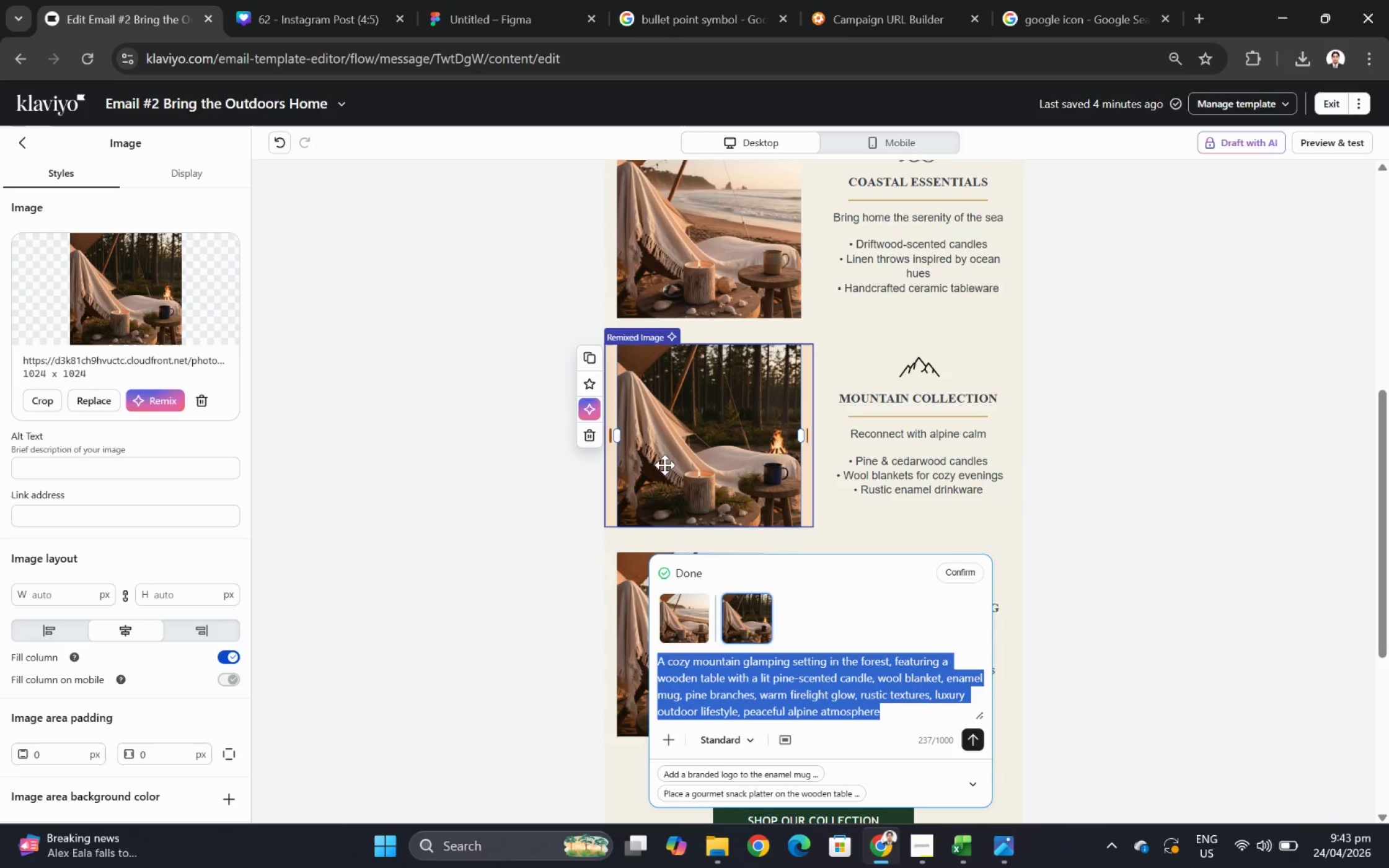 
left_click([703, 441])
 